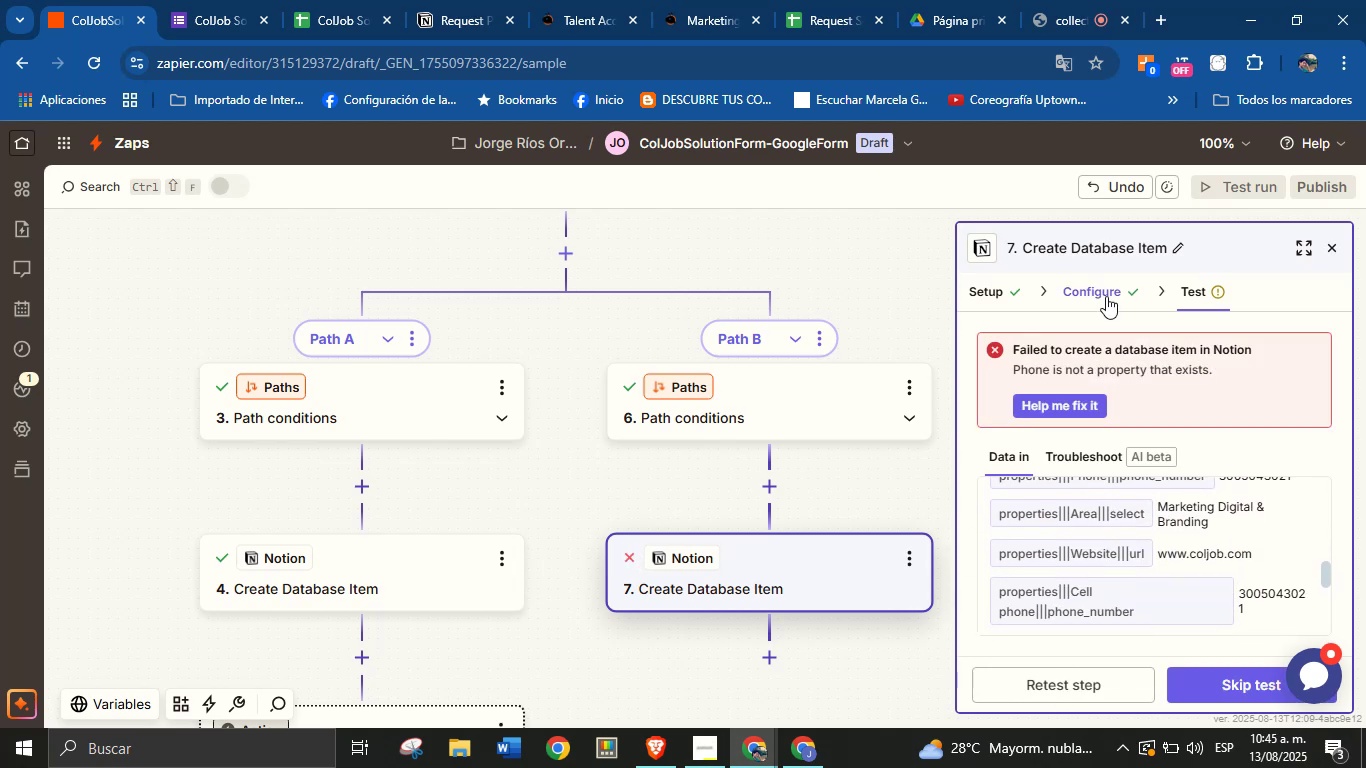 
left_click([1107, 295])
 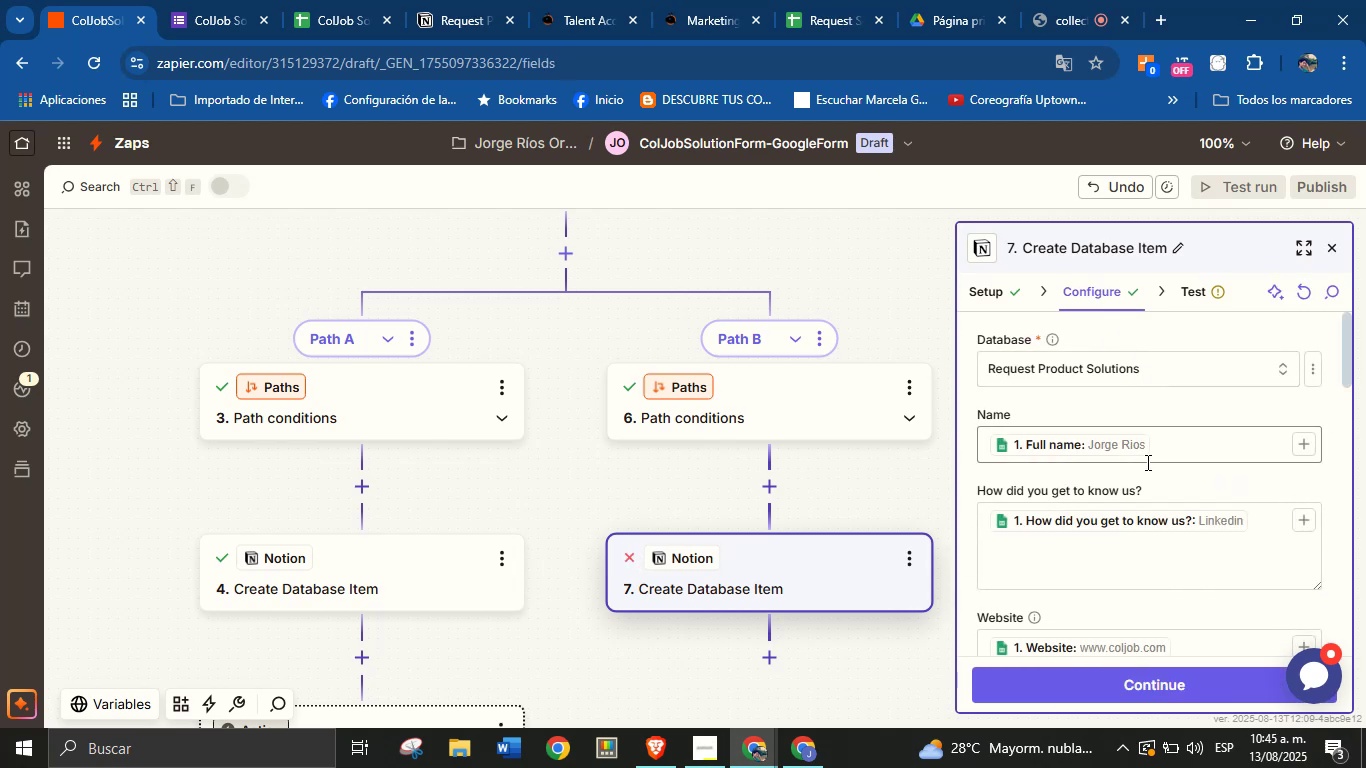 
scroll: coordinate [1173, 497], scroll_direction: down, amount: 5.0
 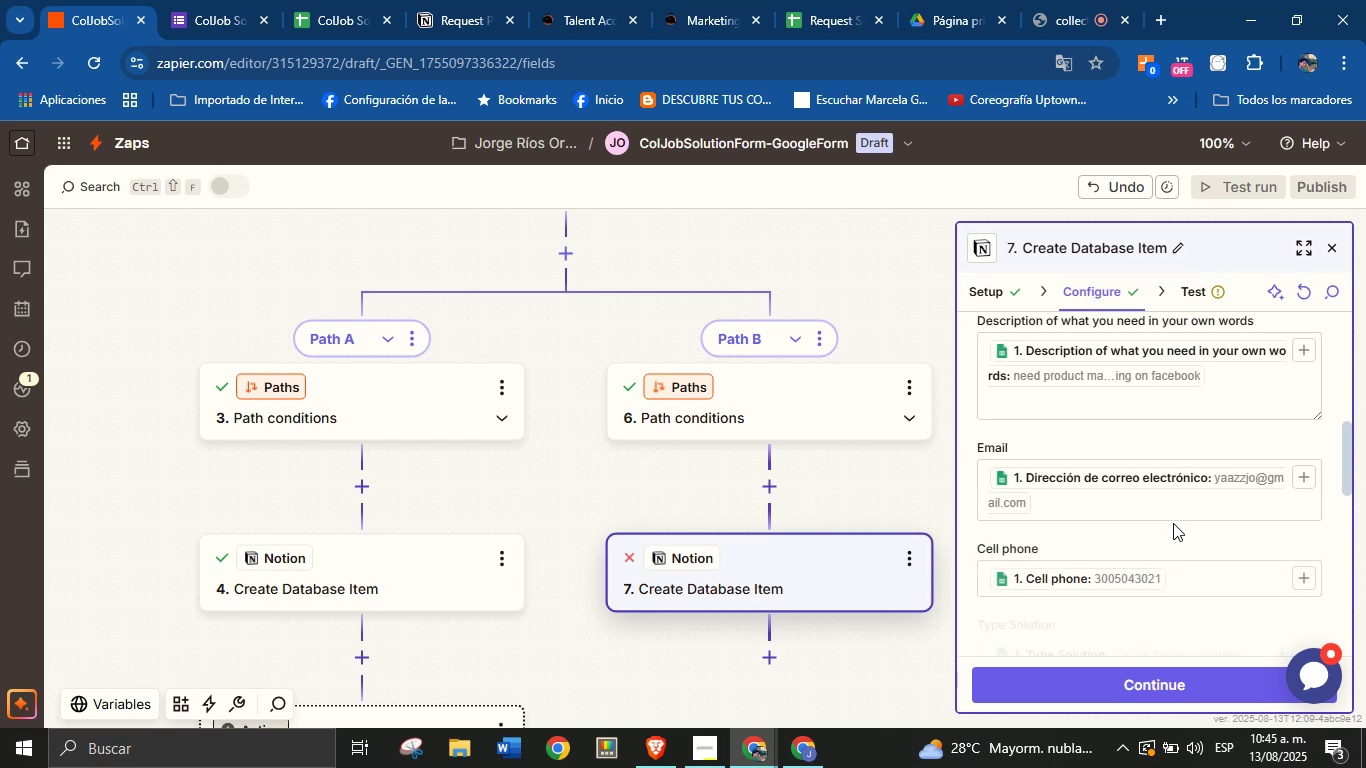 
scroll: coordinate [1173, 526], scroll_direction: up, amount: 1.0
 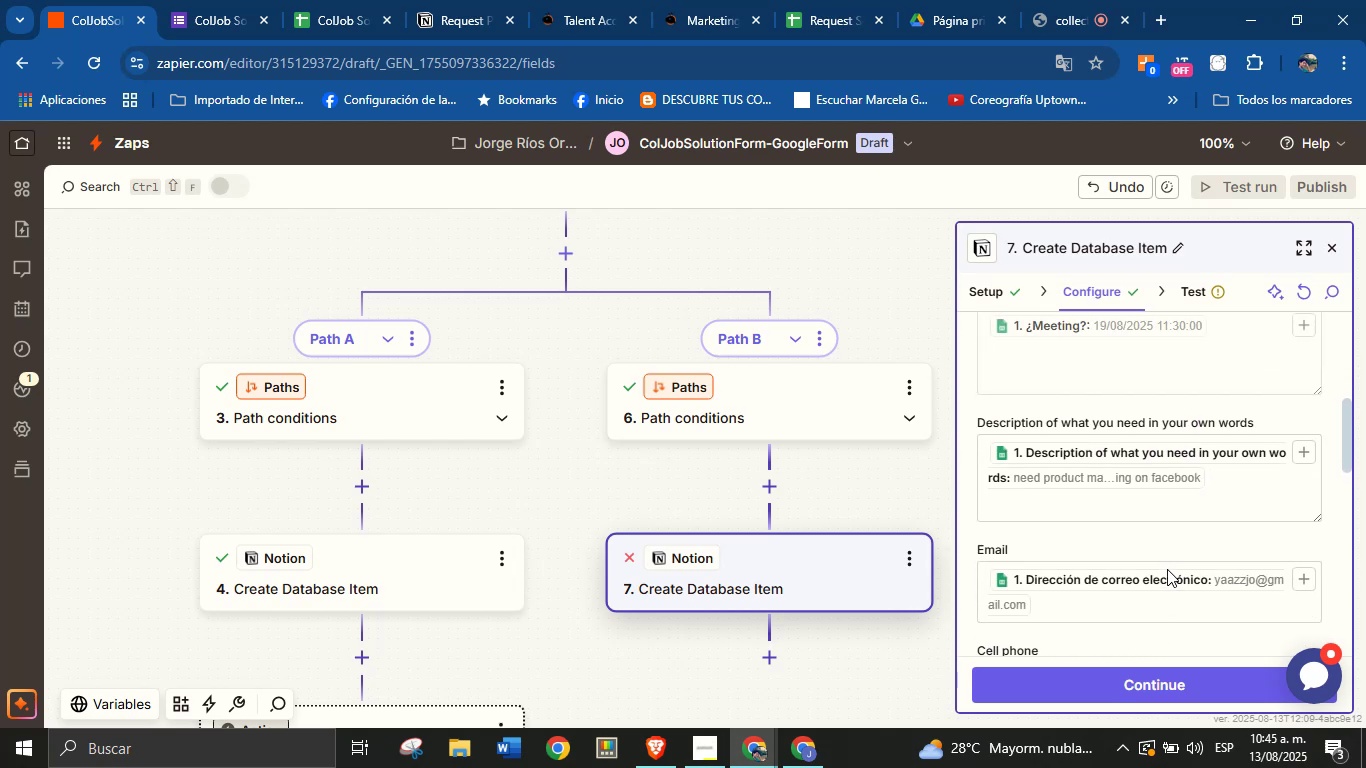 
scroll: coordinate [1076, 462], scroll_direction: down, amount: 6.0
 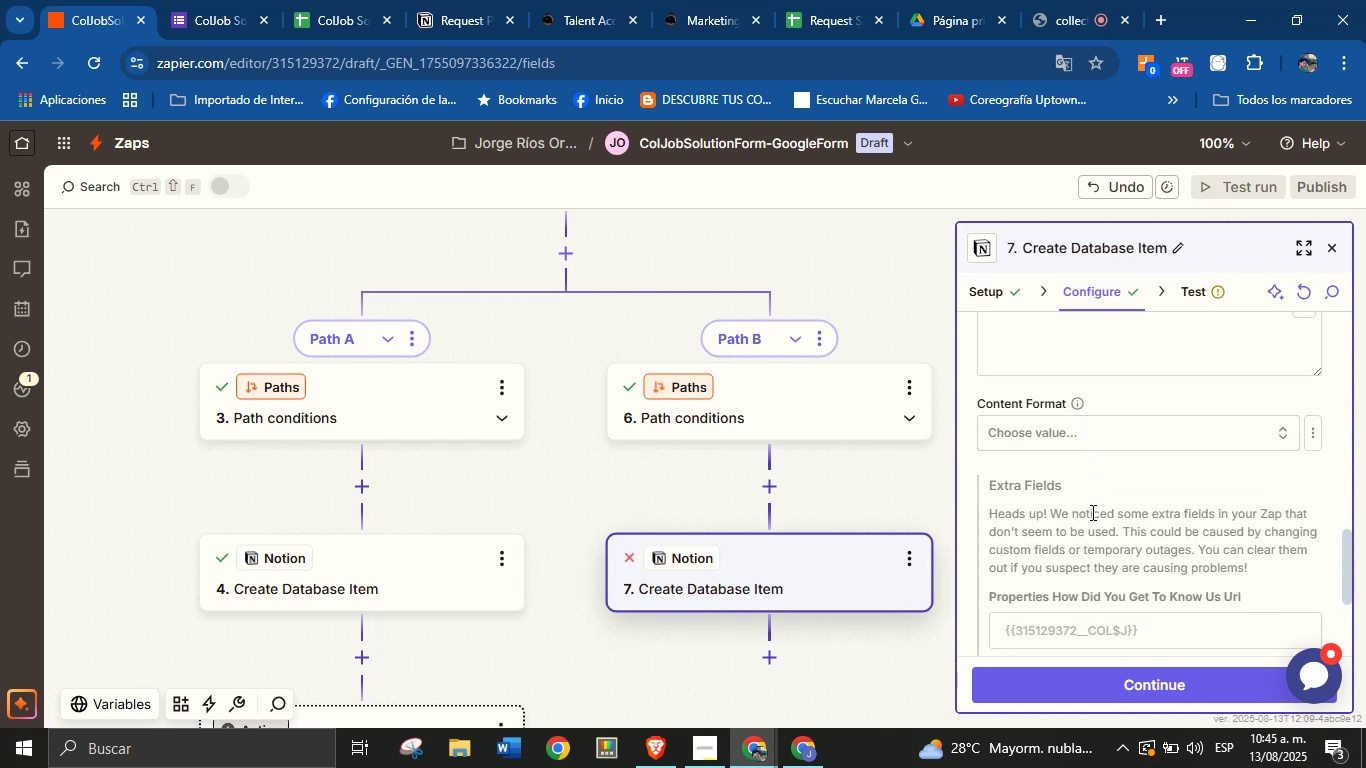 
scroll: coordinate [1094, 502], scroll_direction: up, amount: 2.0
 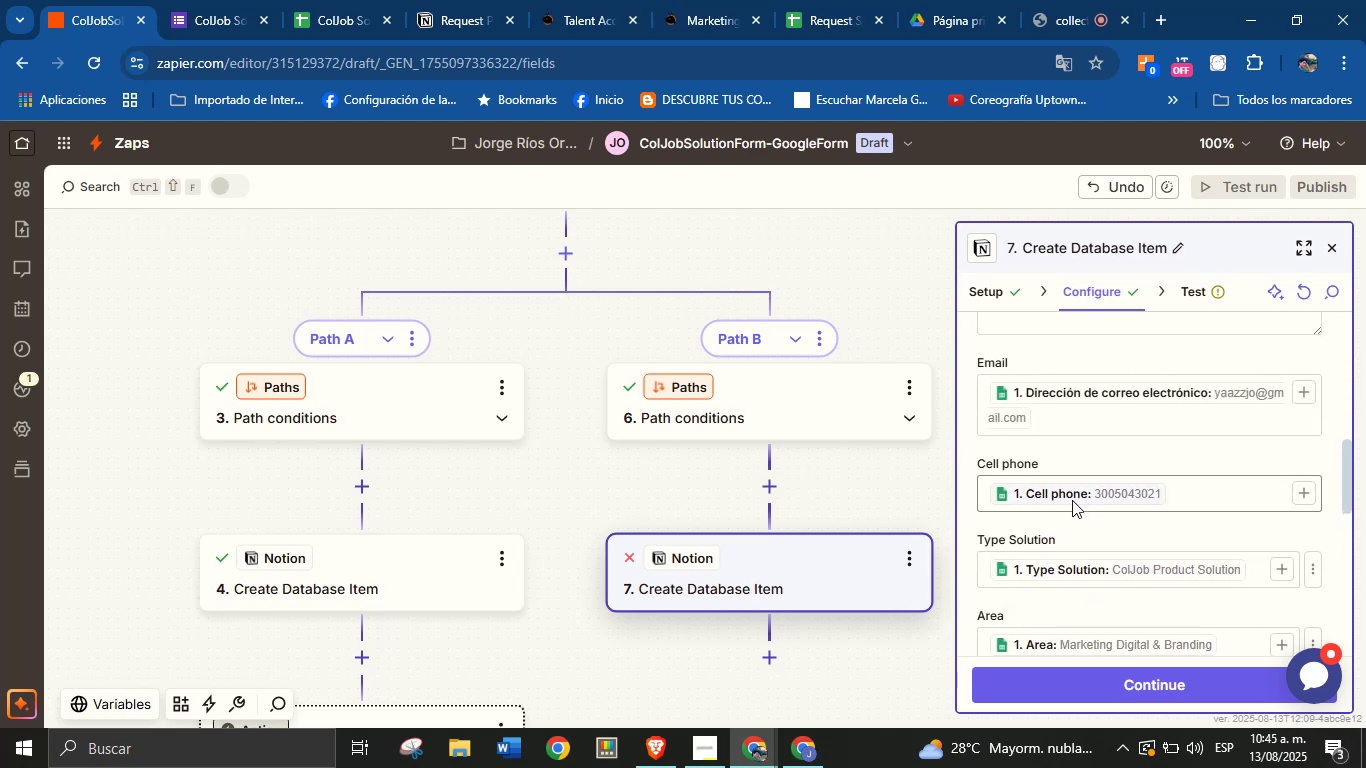 
left_click([1086, 492])
 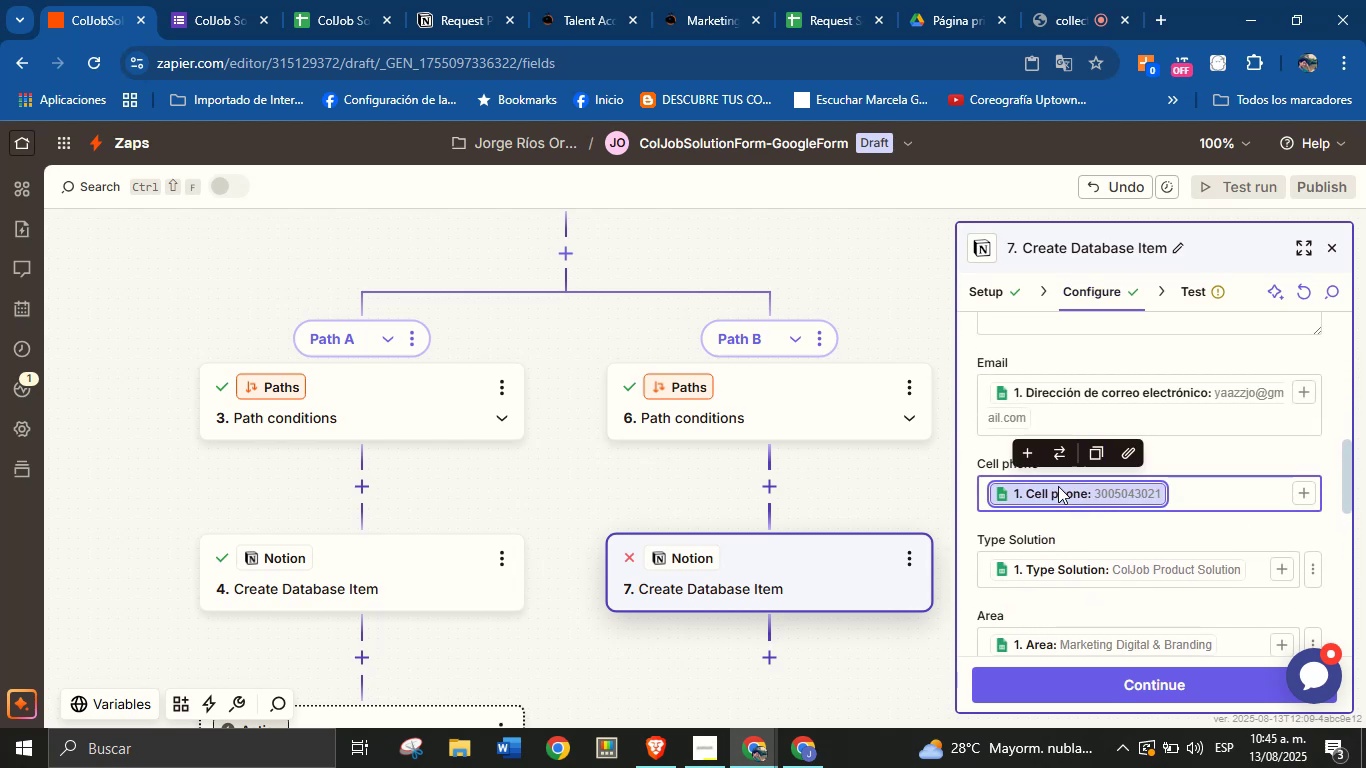 
key(Backspace)
 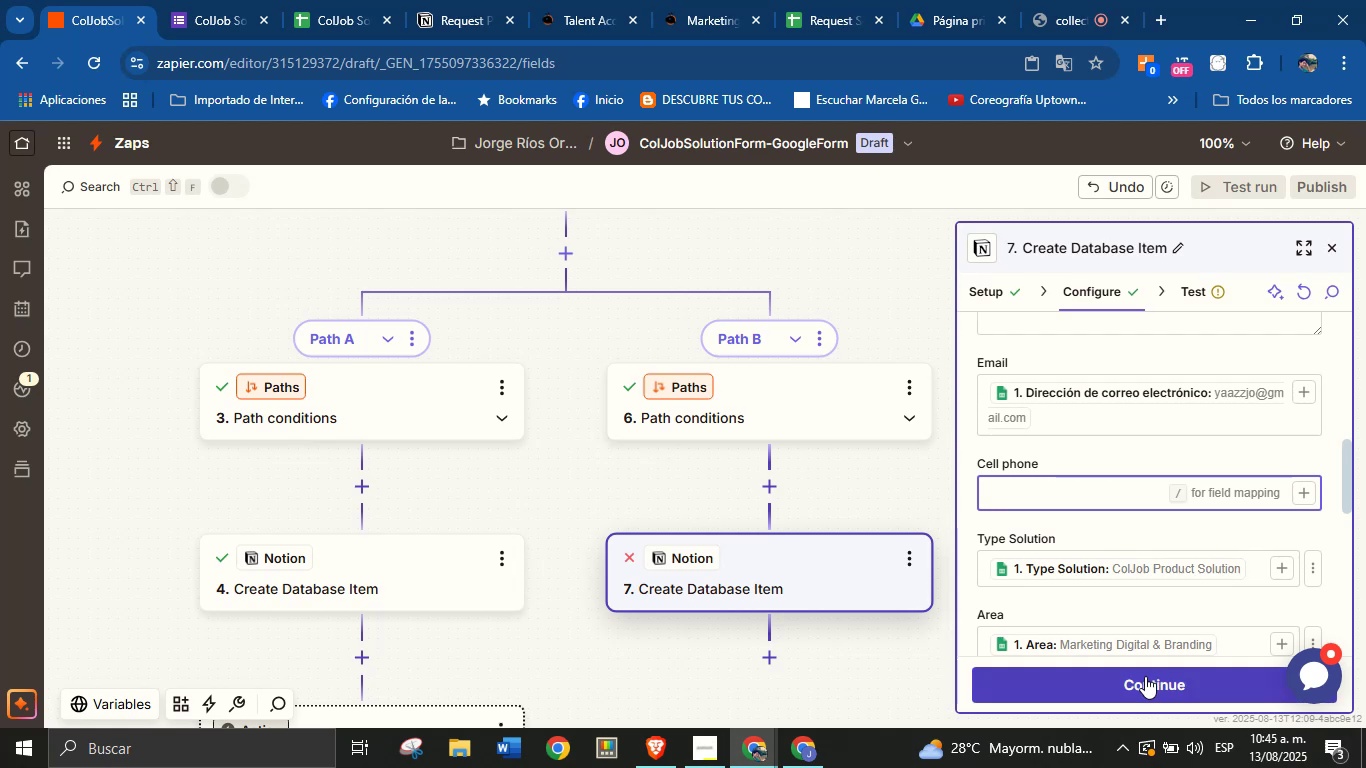 
left_click([1151, 683])
 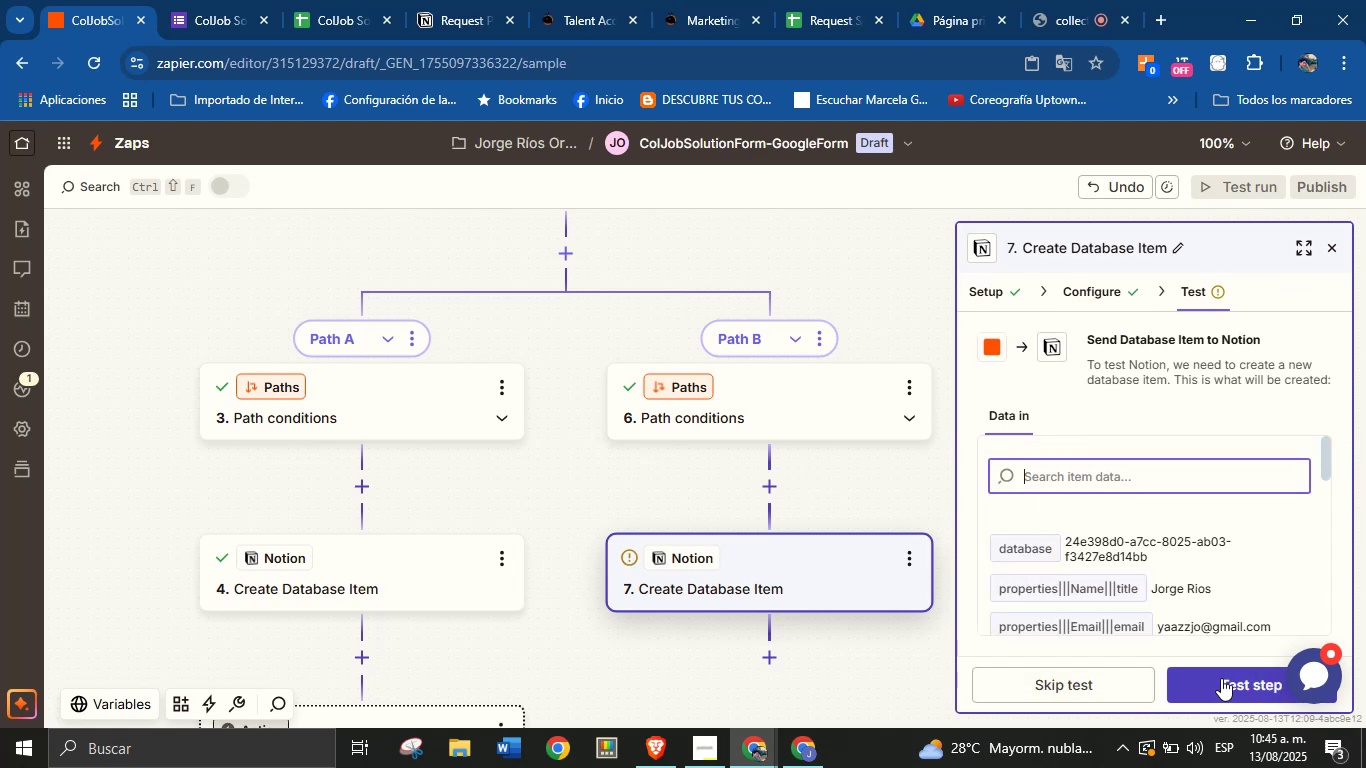 
left_click([1223, 678])
 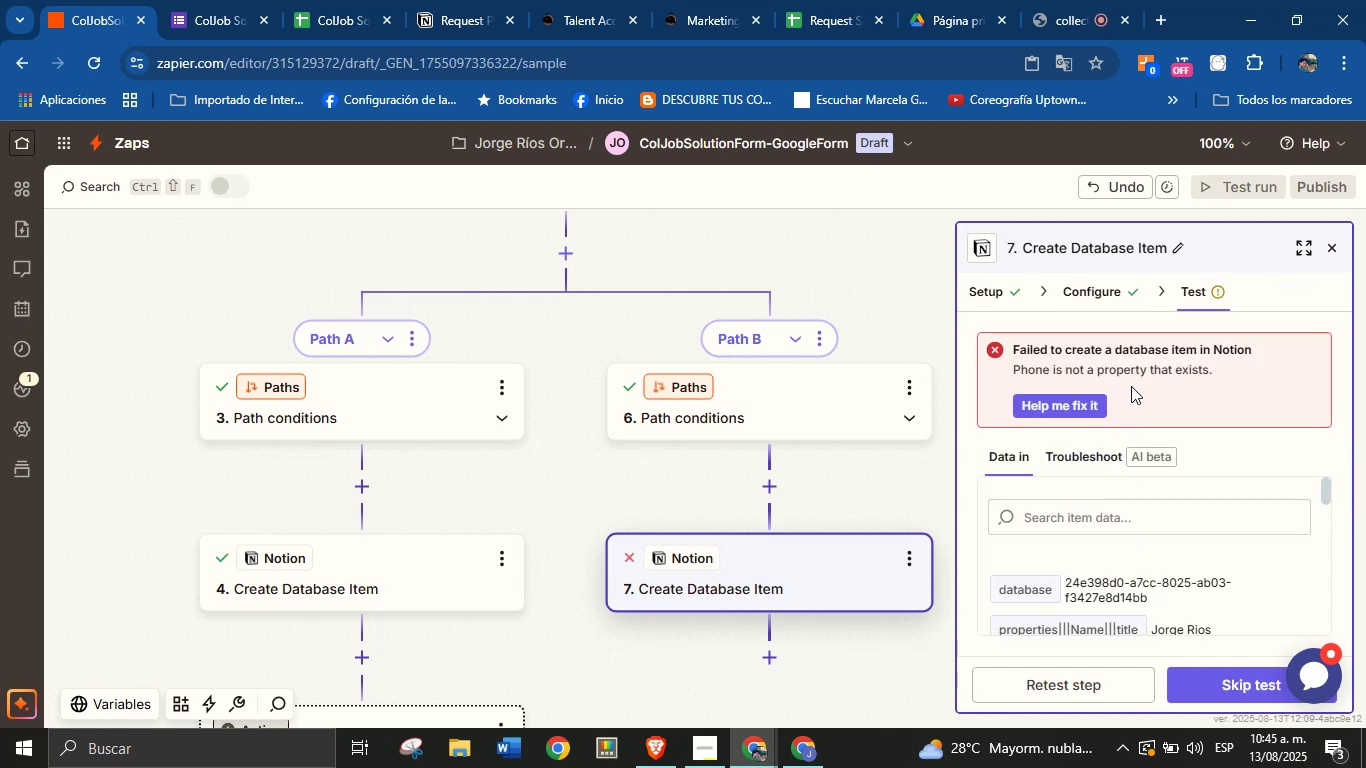 
wait(7.47)
 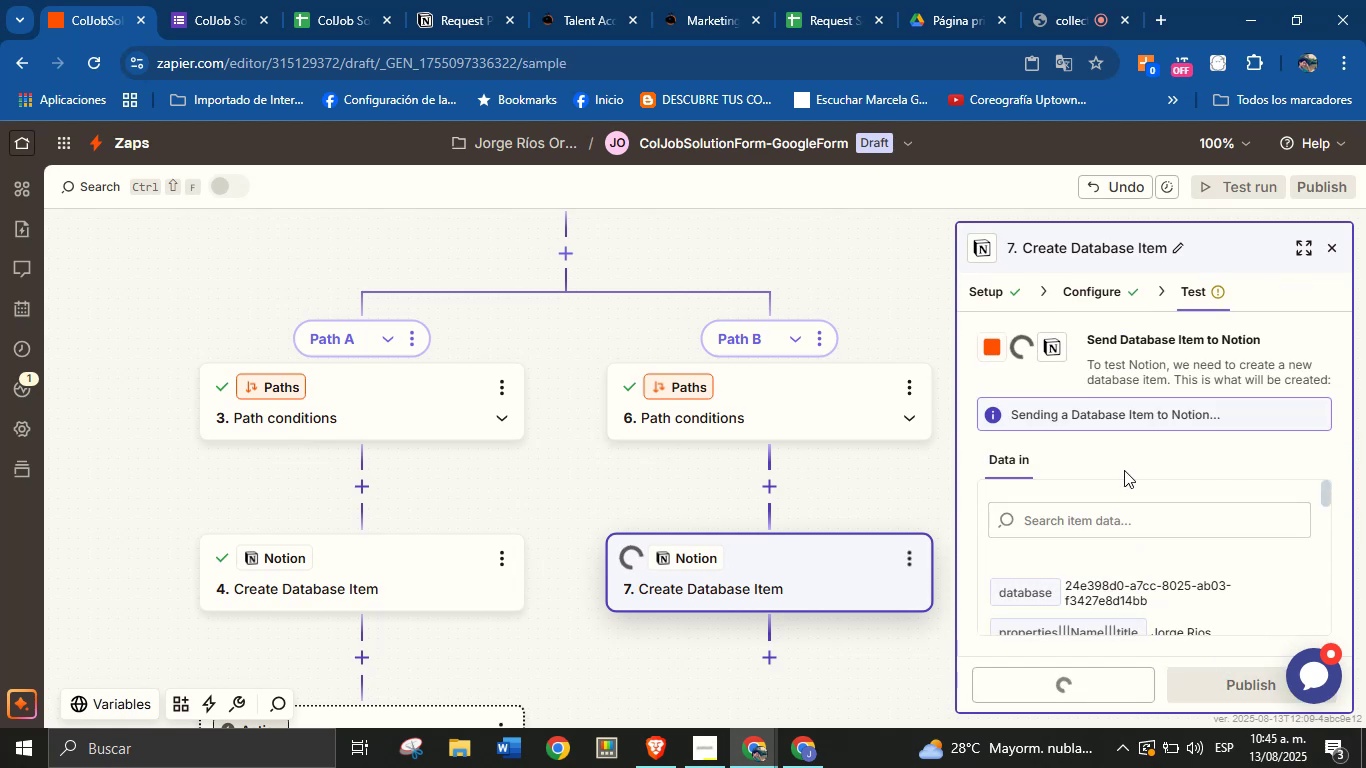 
left_click([1099, 402])
 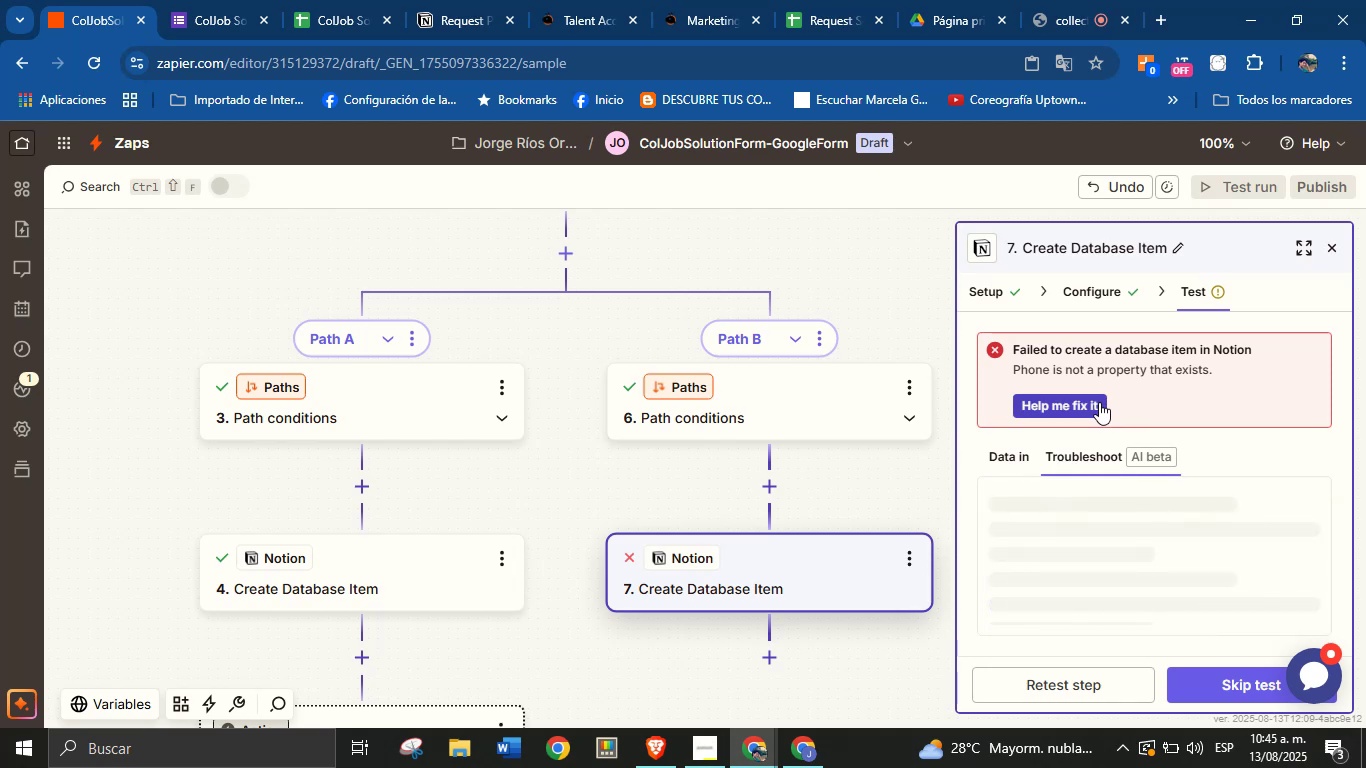 
mouse_move([1218, 461])
 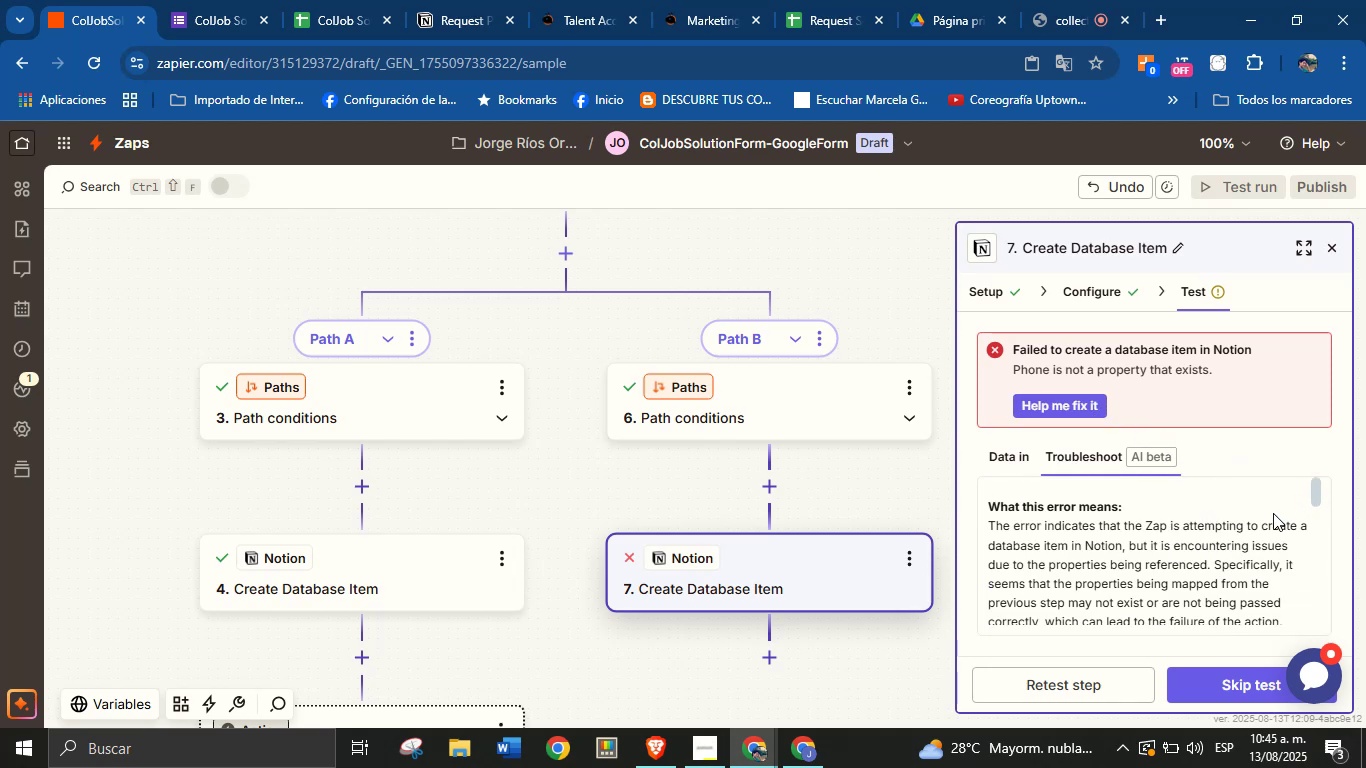 
scroll: coordinate [1273, 513], scroll_direction: down, amount: 1.0
 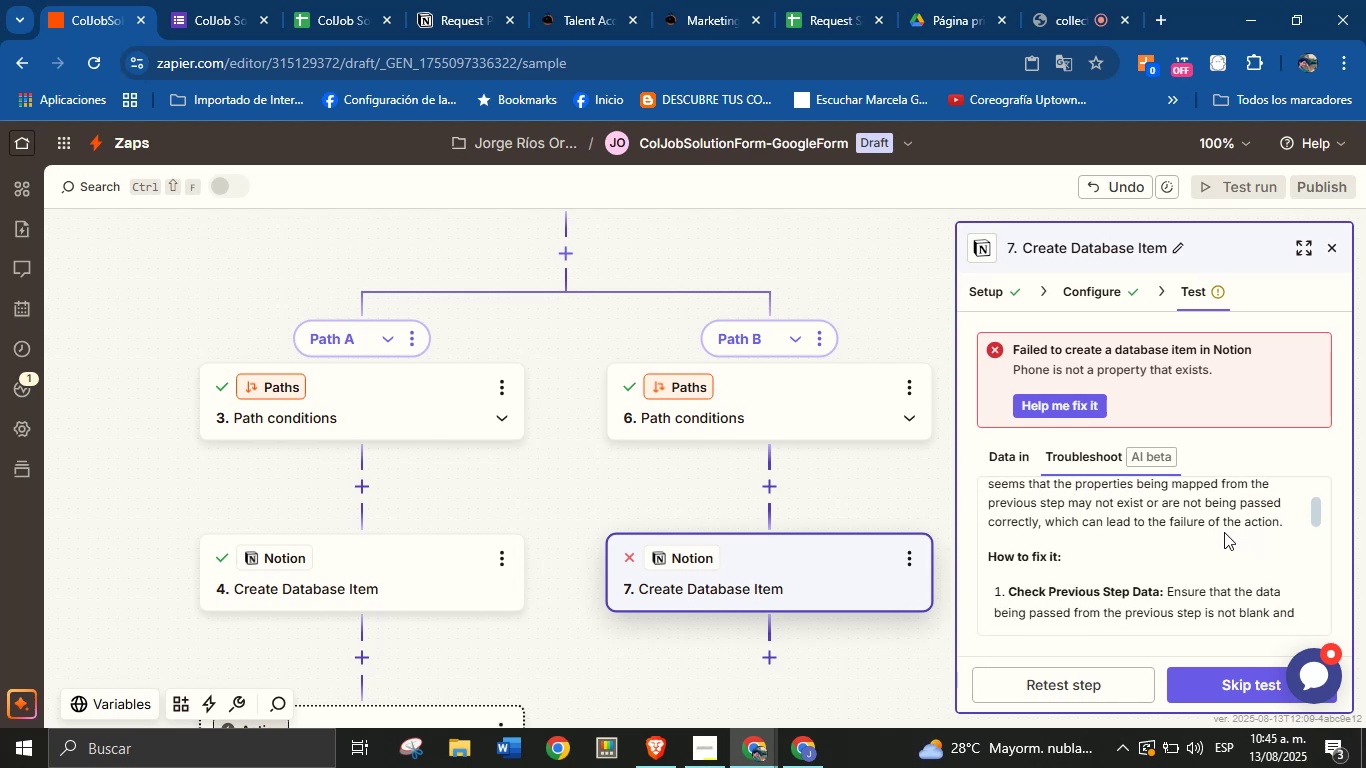 
scroll: coordinate [1224, 532], scroll_direction: up, amount: 1.0
 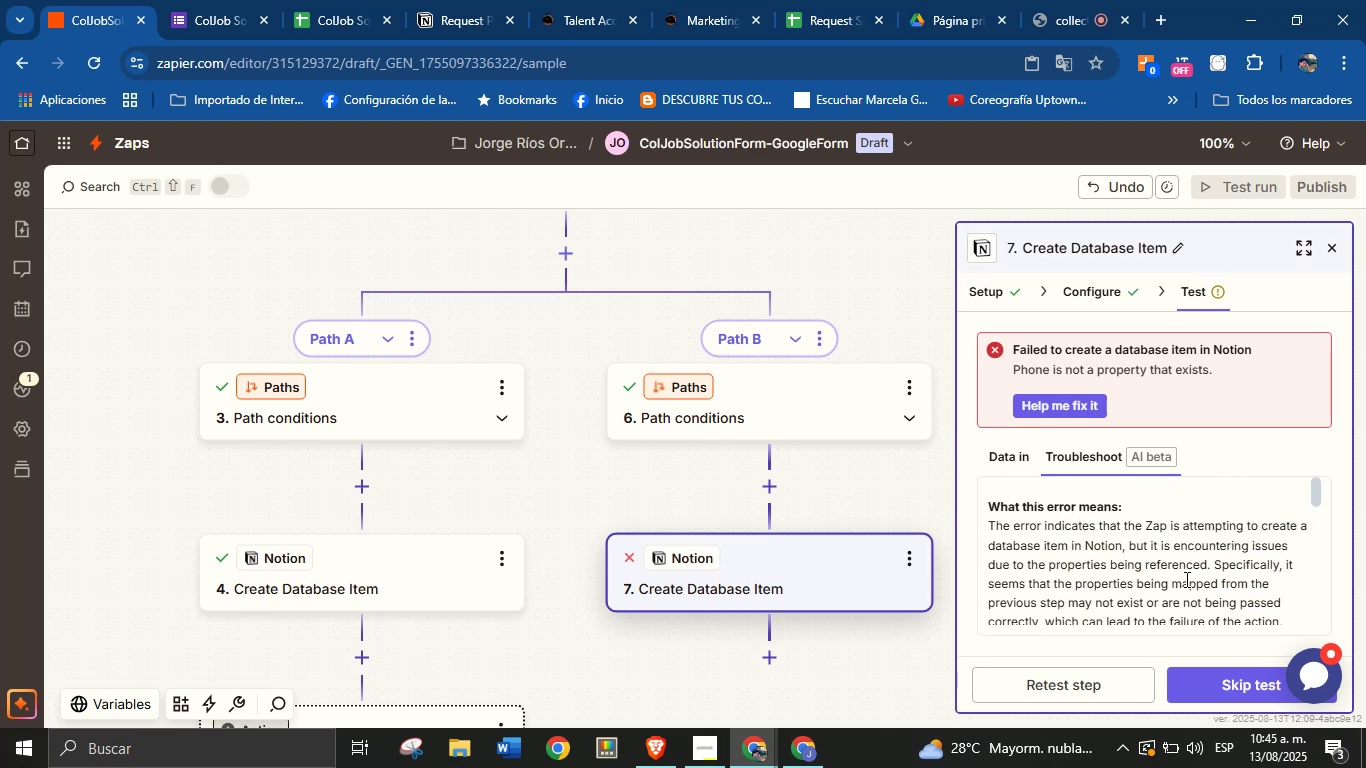 
wait(6.41)
 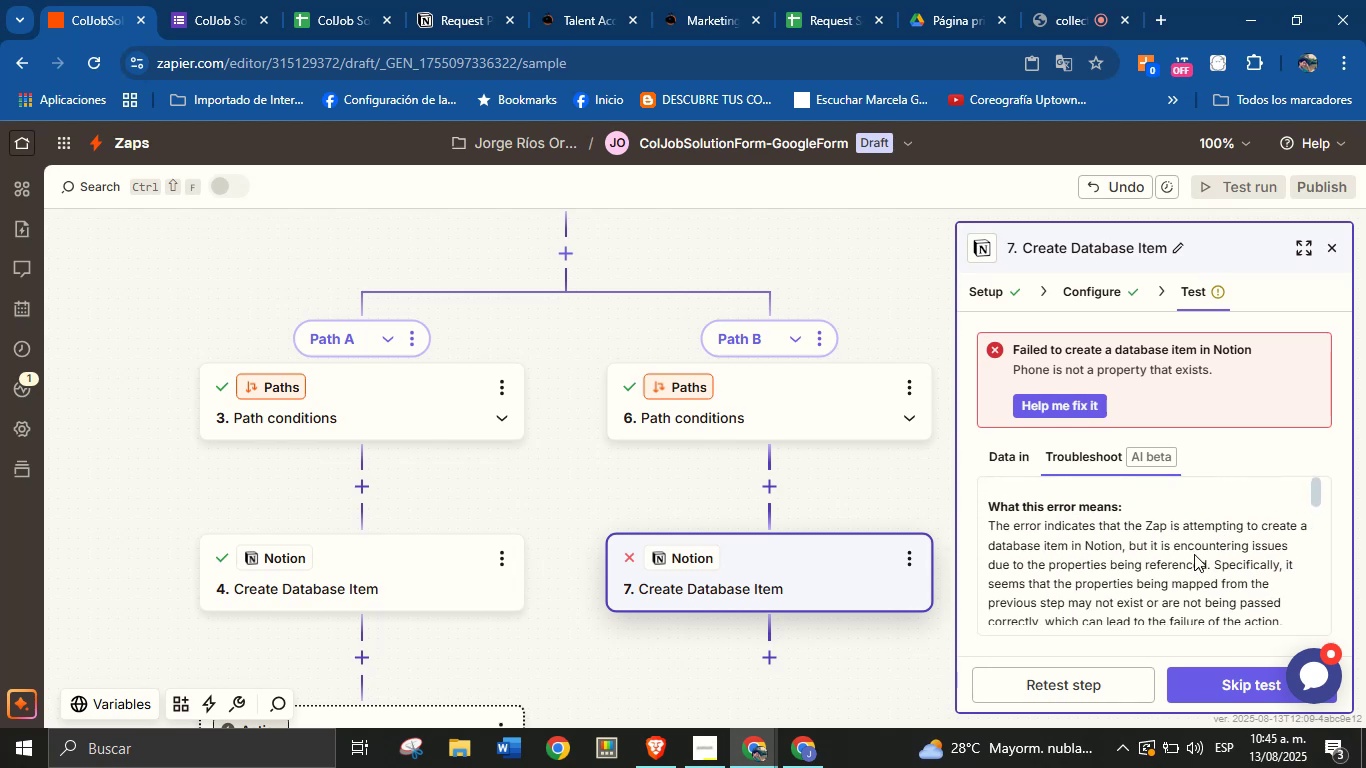 
scroll: coordinate [1186, 557], scroll_direction: up, amount: 1.0
 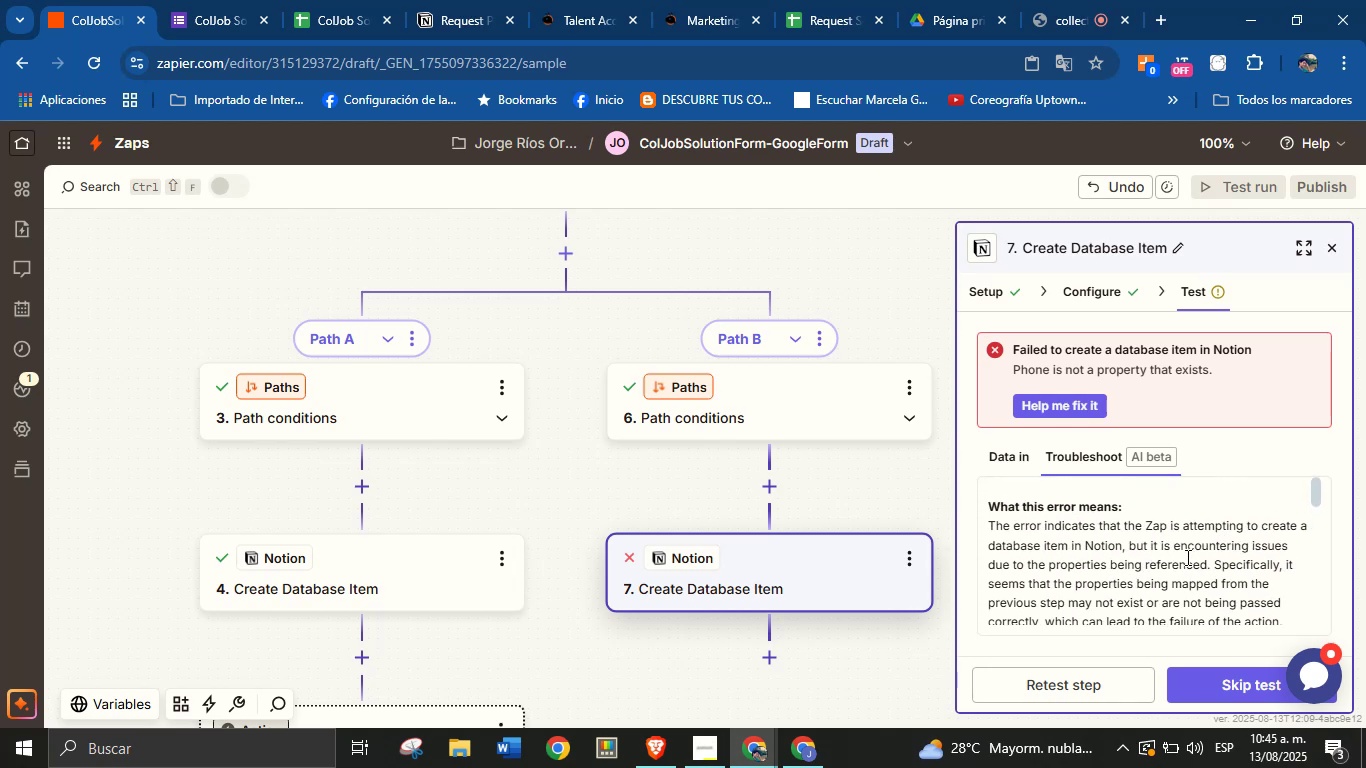 
scroll: coordinate [1151, 539], scroll_direction: down, amount: 3.0
 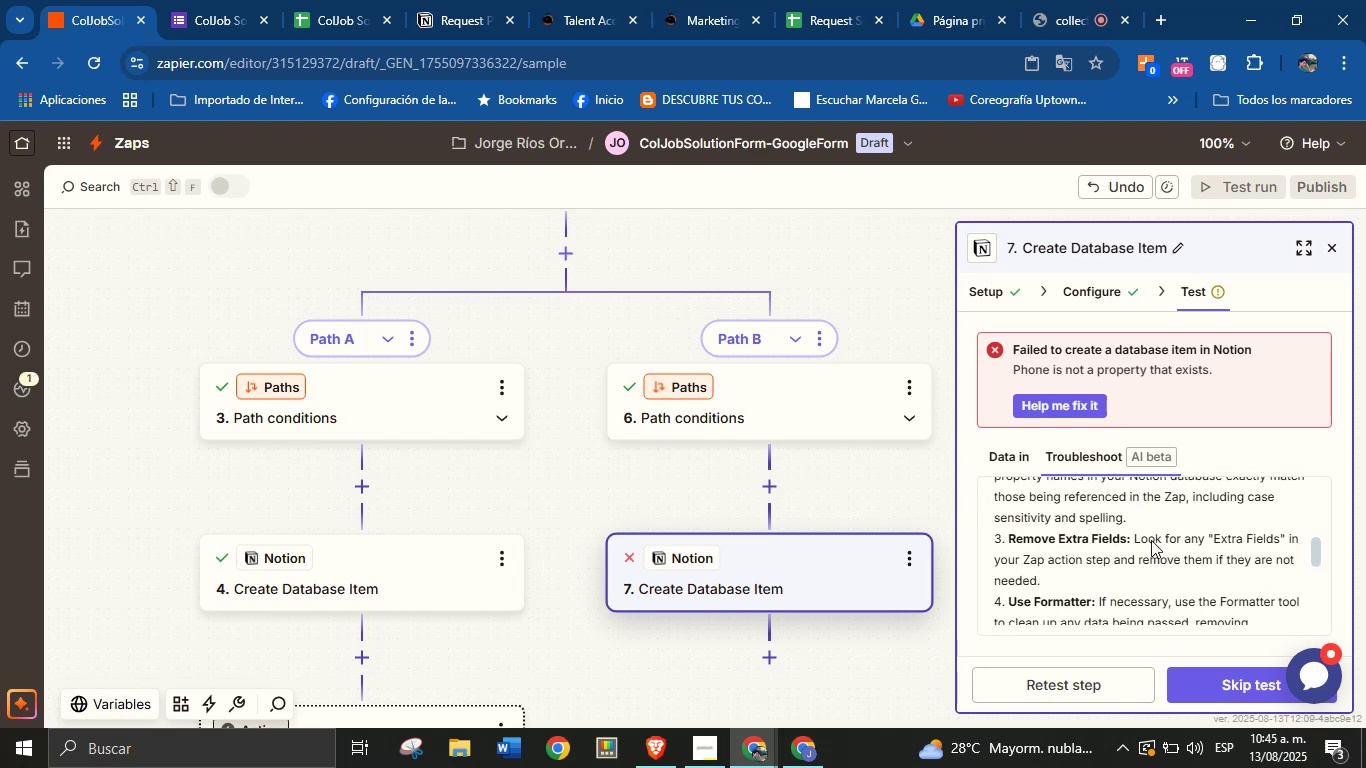 
scroll: coordinate [1151, 540], scroll_direction: up, amount: 1.0
 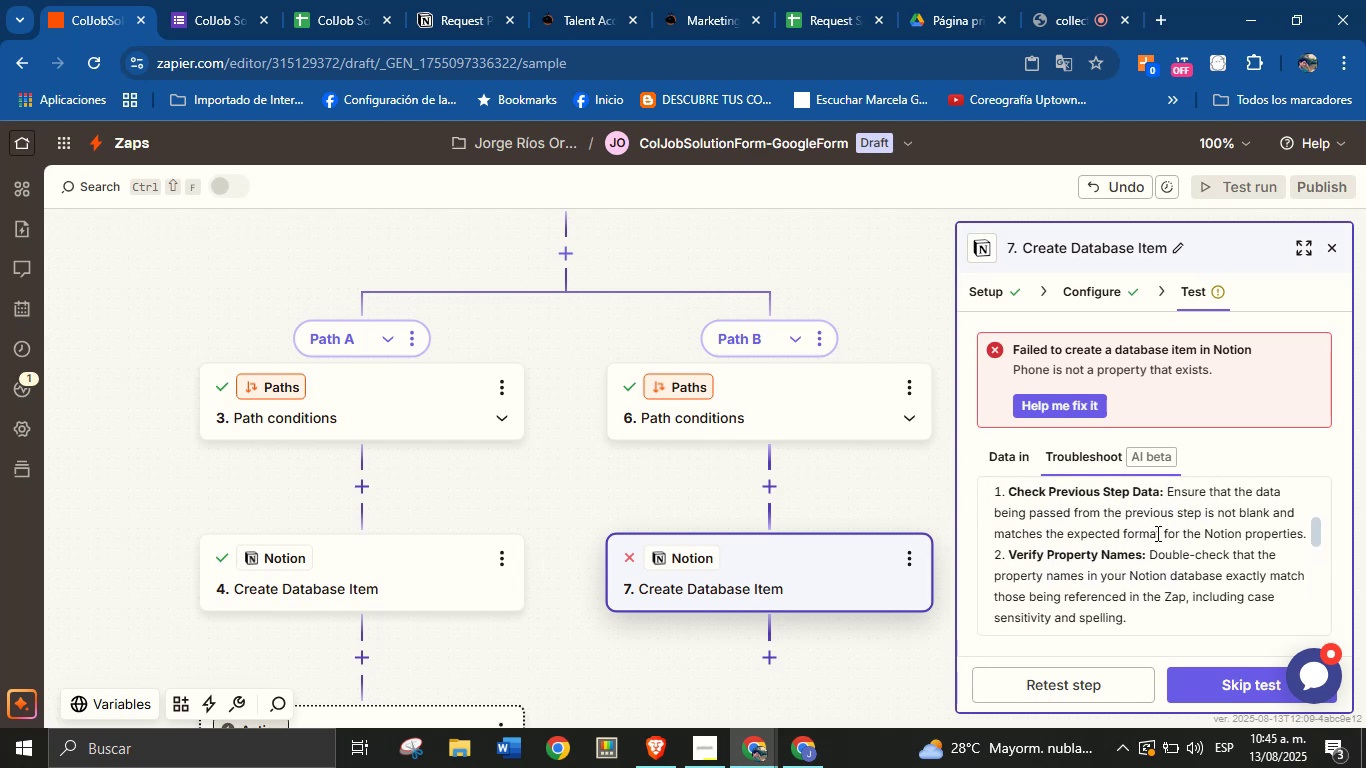 
wait(8.39)
 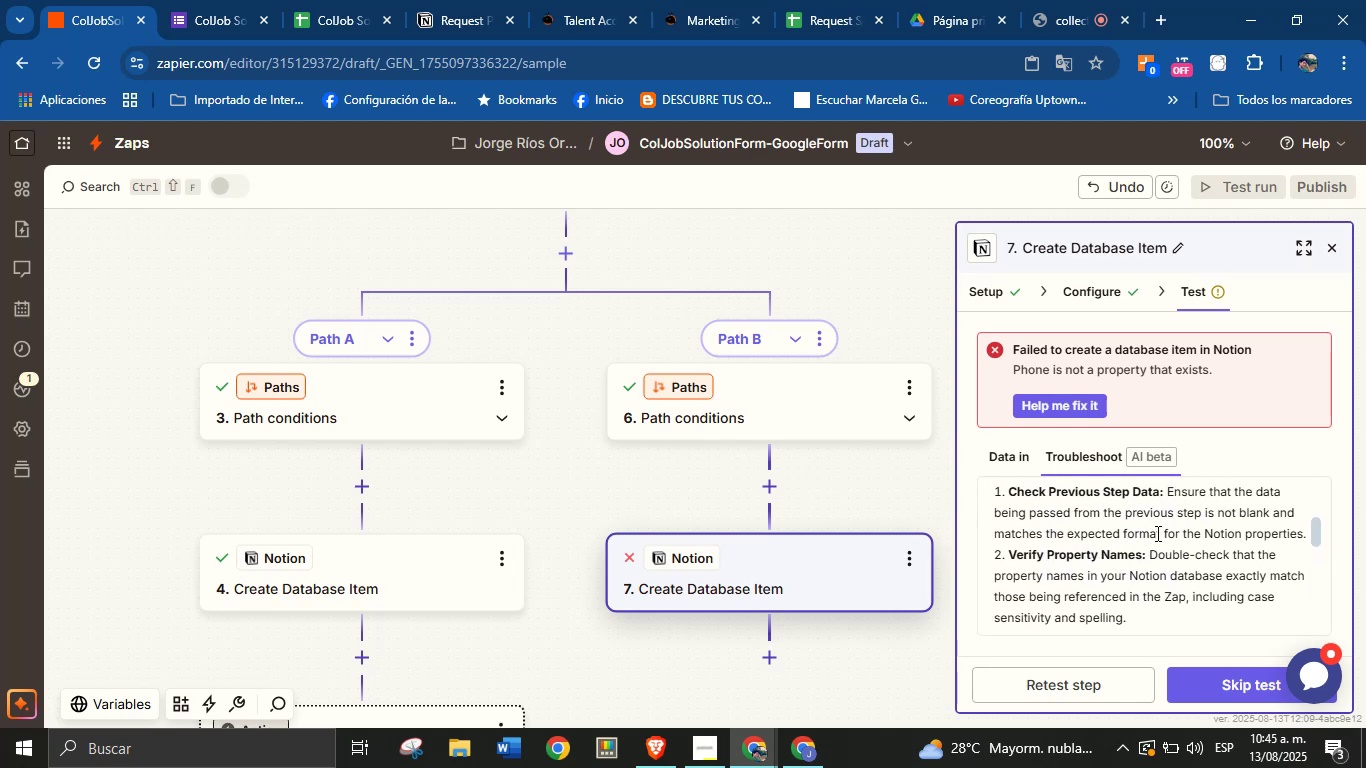 
left_click([1013, 292])
 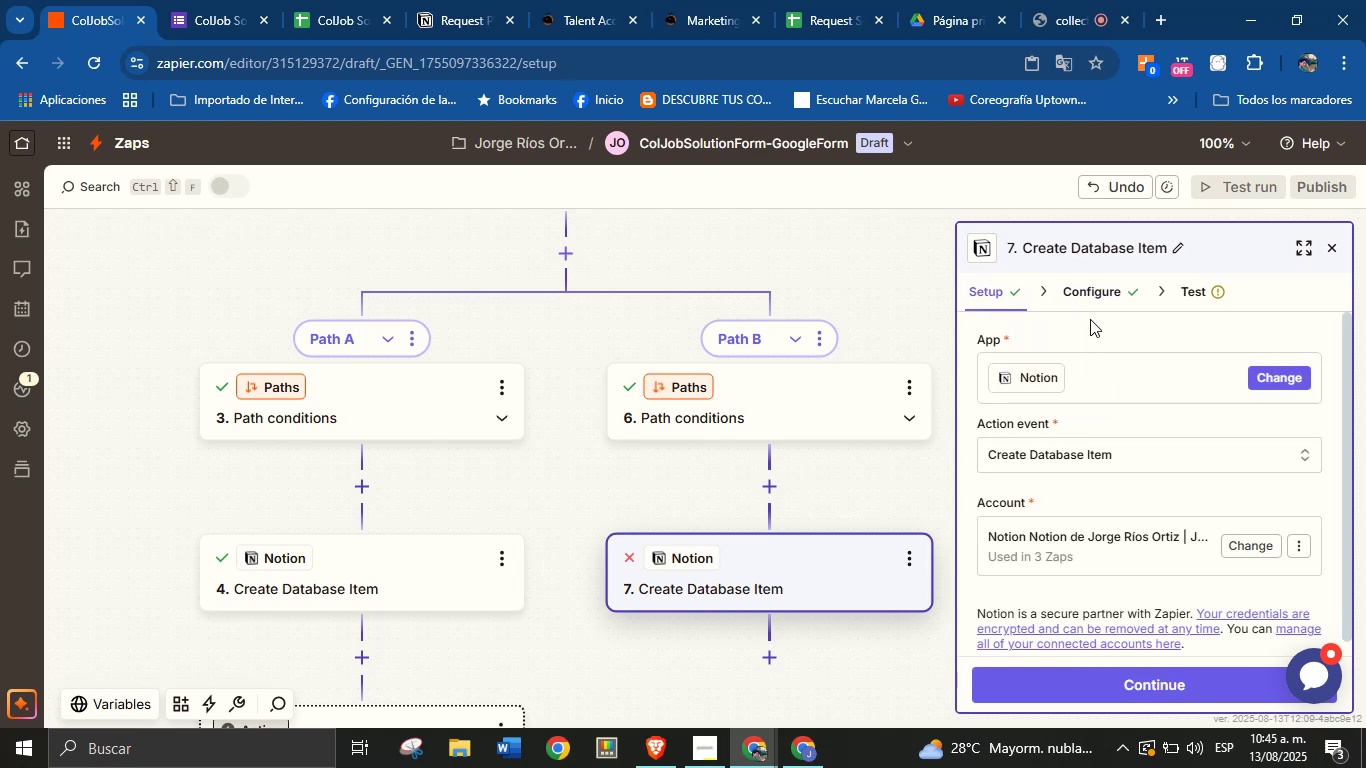 
left_click([1096, 296])
 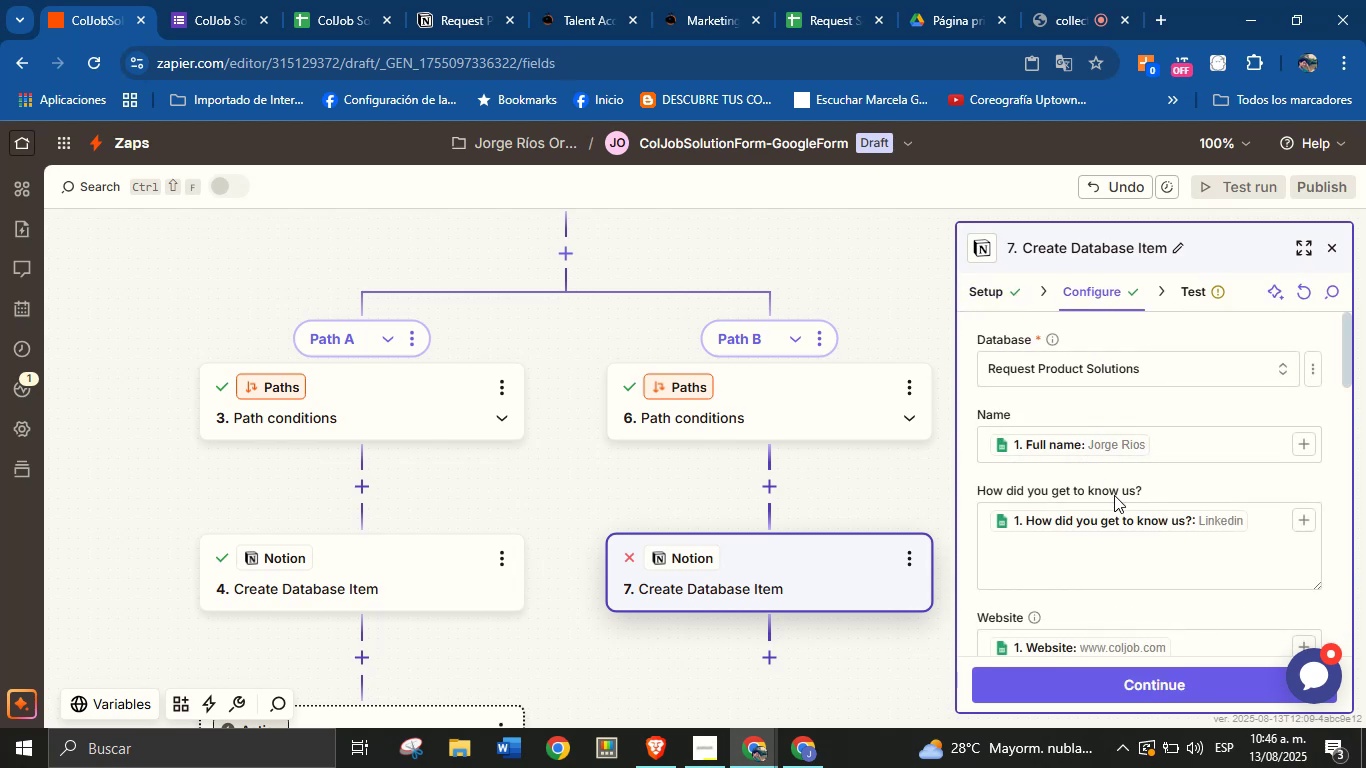 
scroll: coordinate [1128, 557], scroll_direction: down, amount: 3.0
 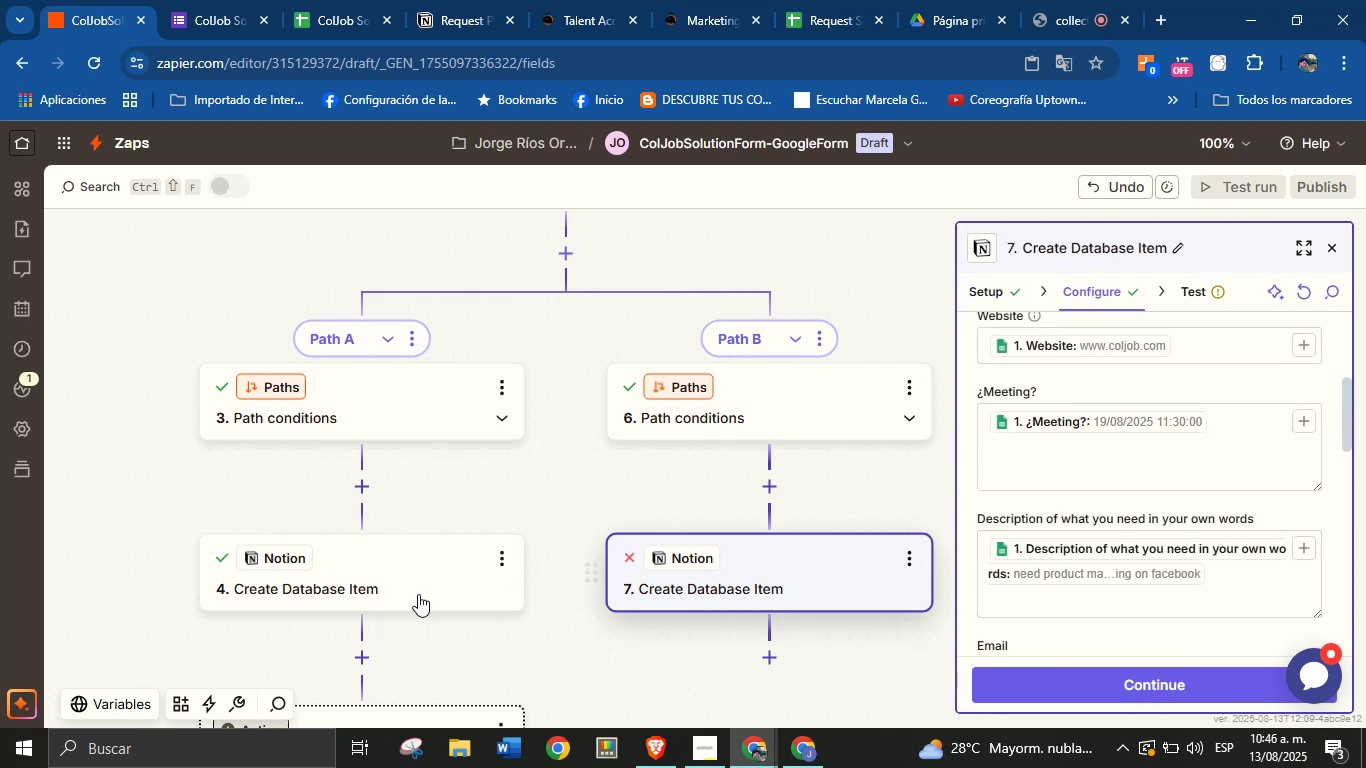 
left_click([418, 592])
 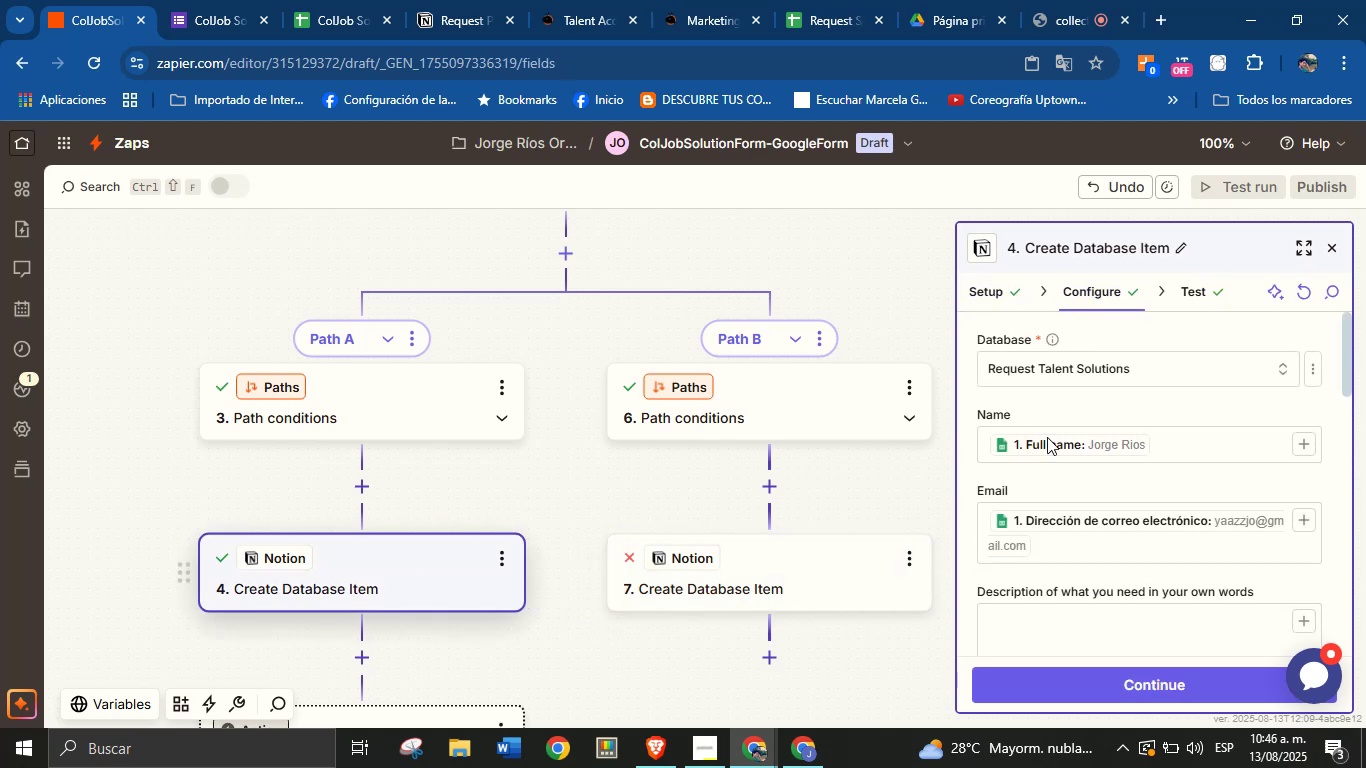 
scroll: coordinate [1127, 463], scroll_direction: down, amount: 3.0
 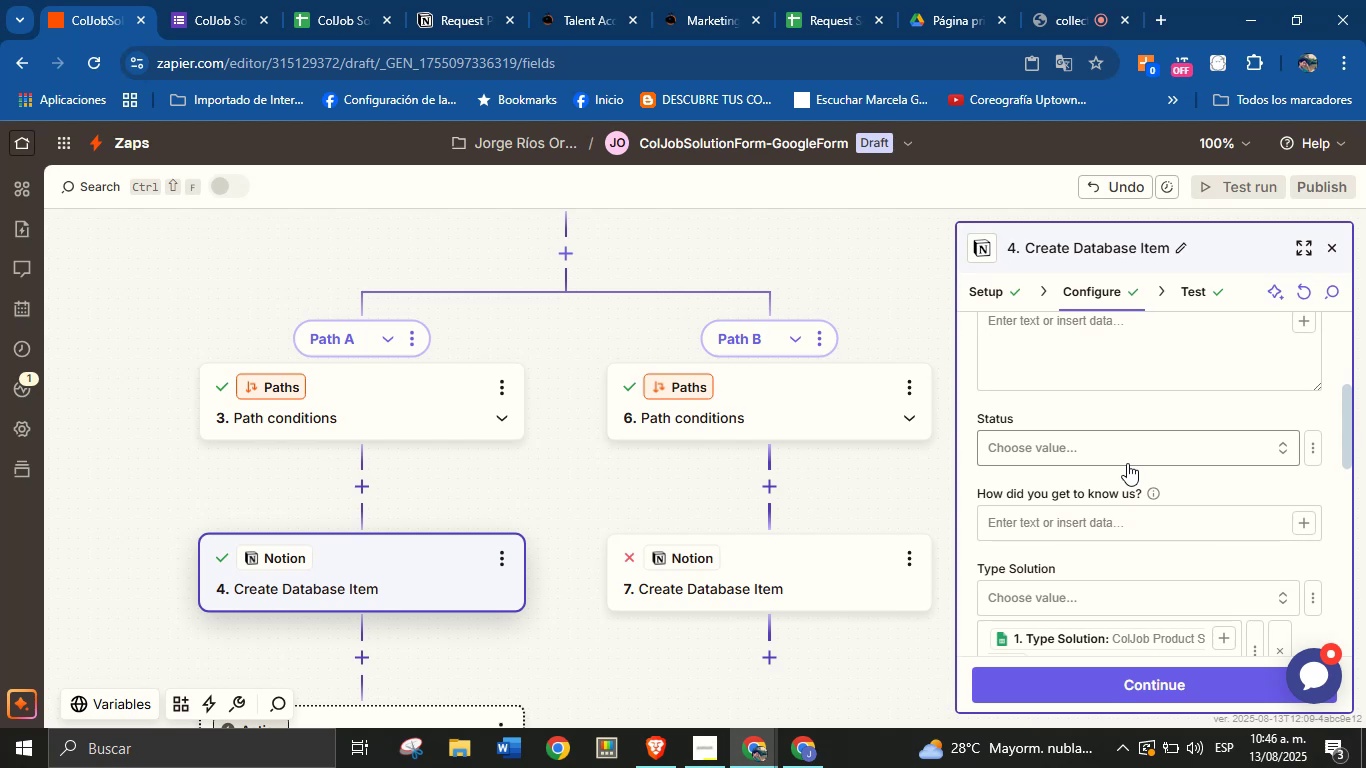 
scroll: coordinate [1127, 463], scroll_direction: up, amount: 1.0
 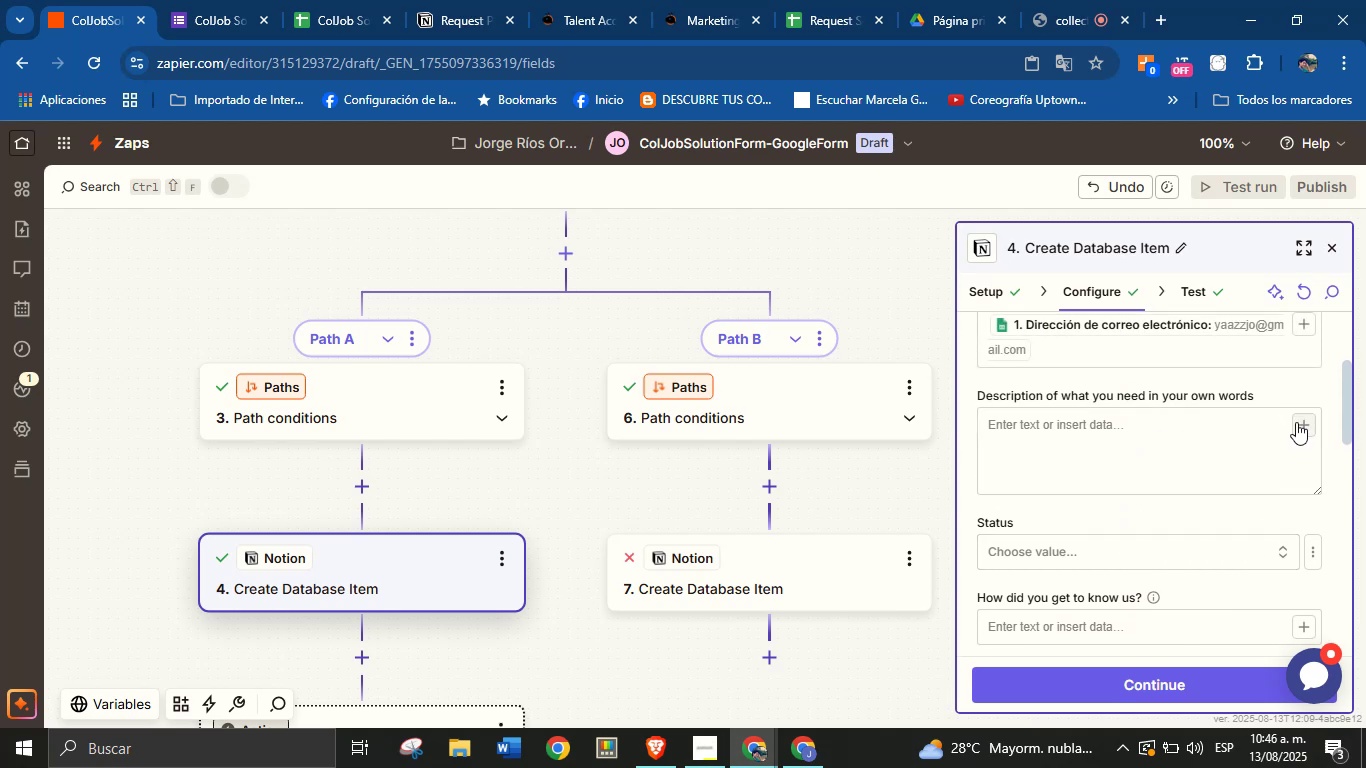 
left_click([1296, 427])
 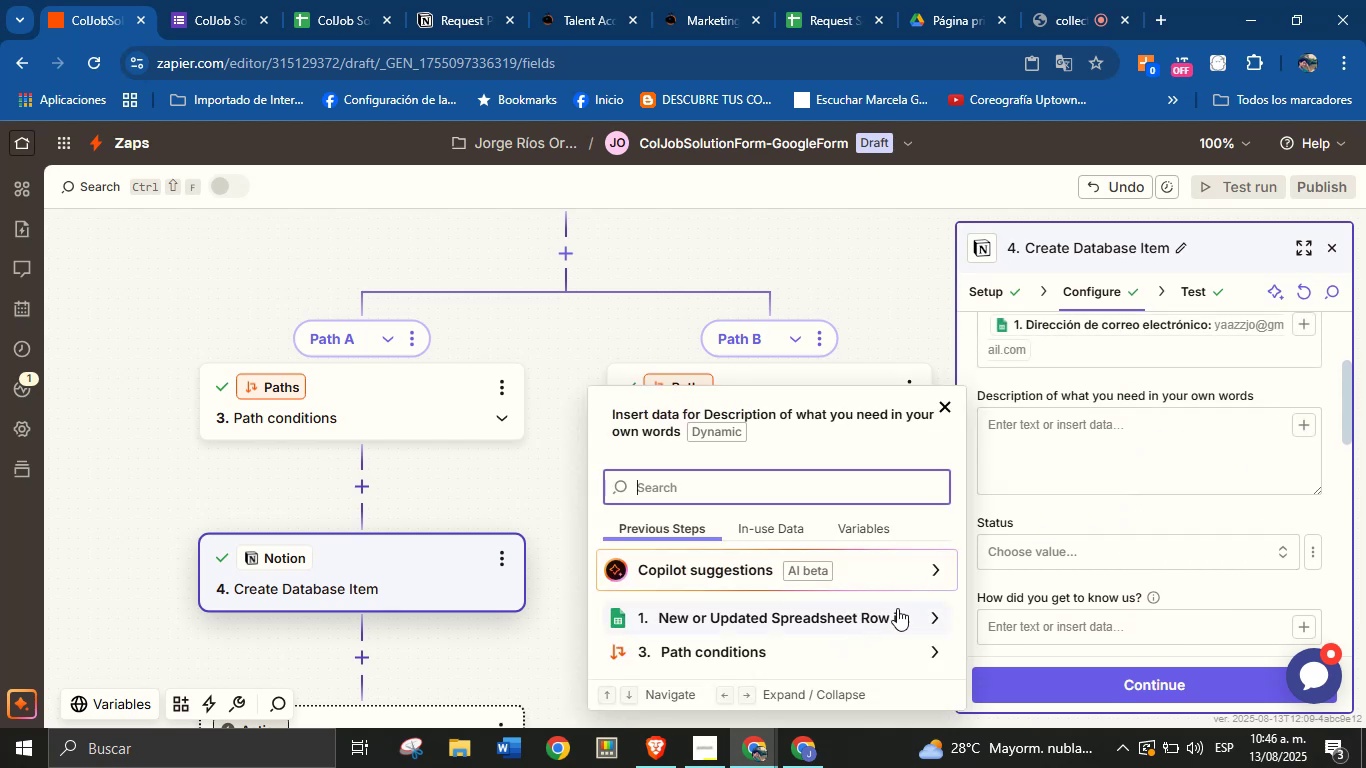 
left_click([929, 613])
 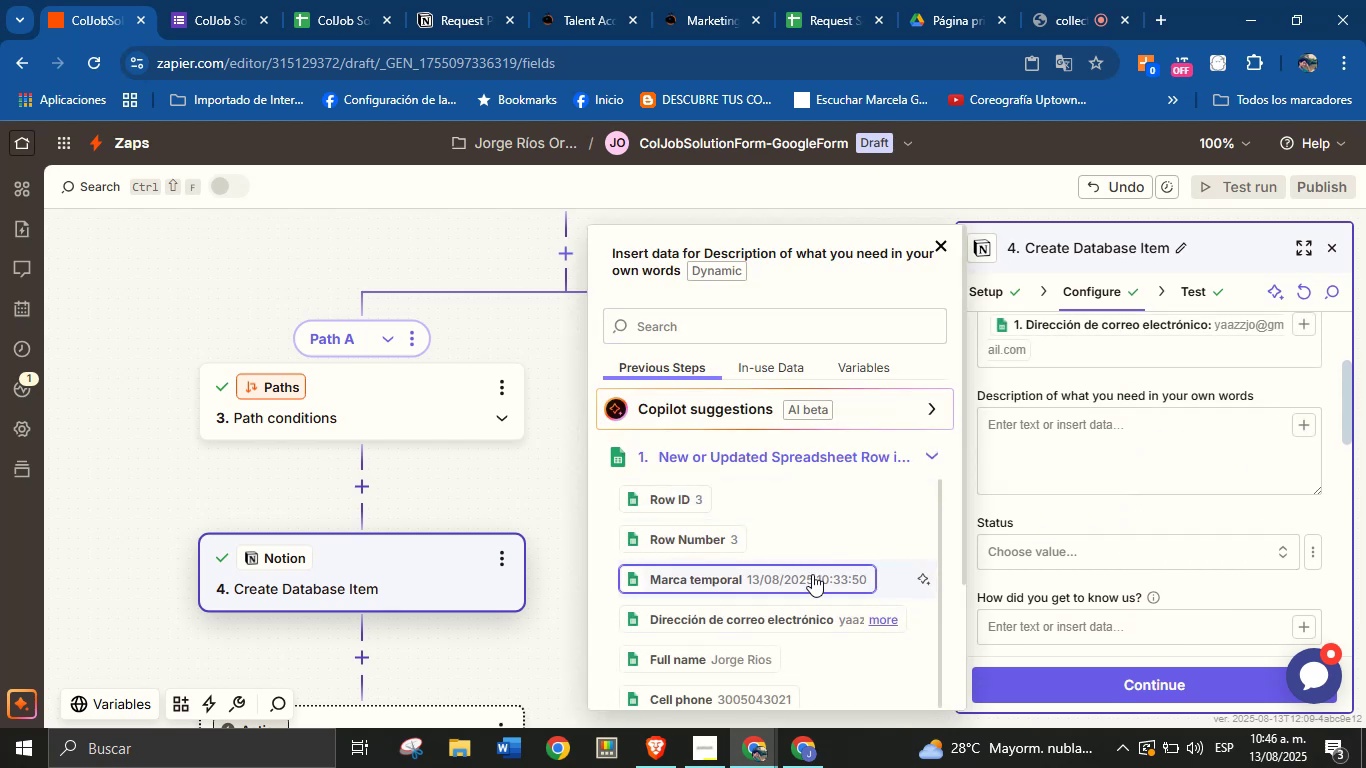 
scroll: coordinate [814, 659], scroll_direction: down, amount: 4.0
 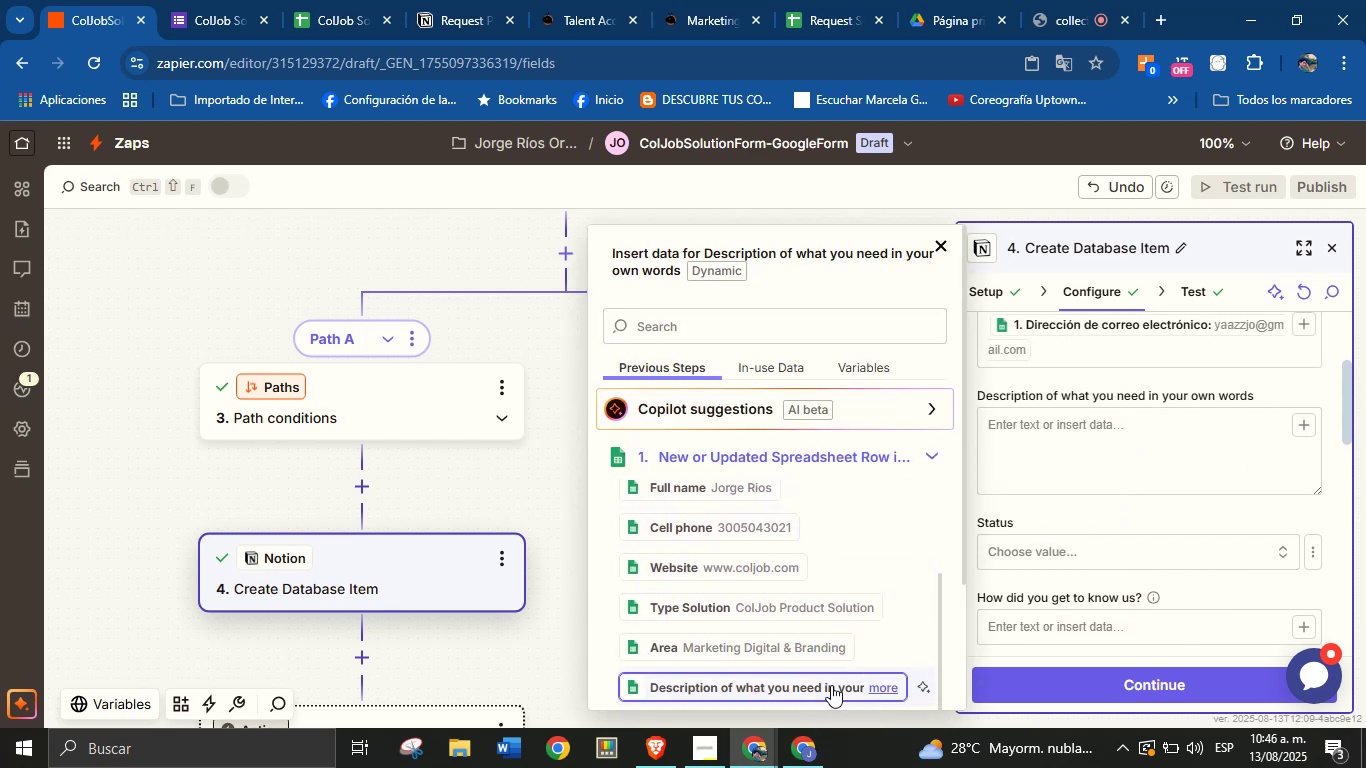 
left_click([831, 685])
 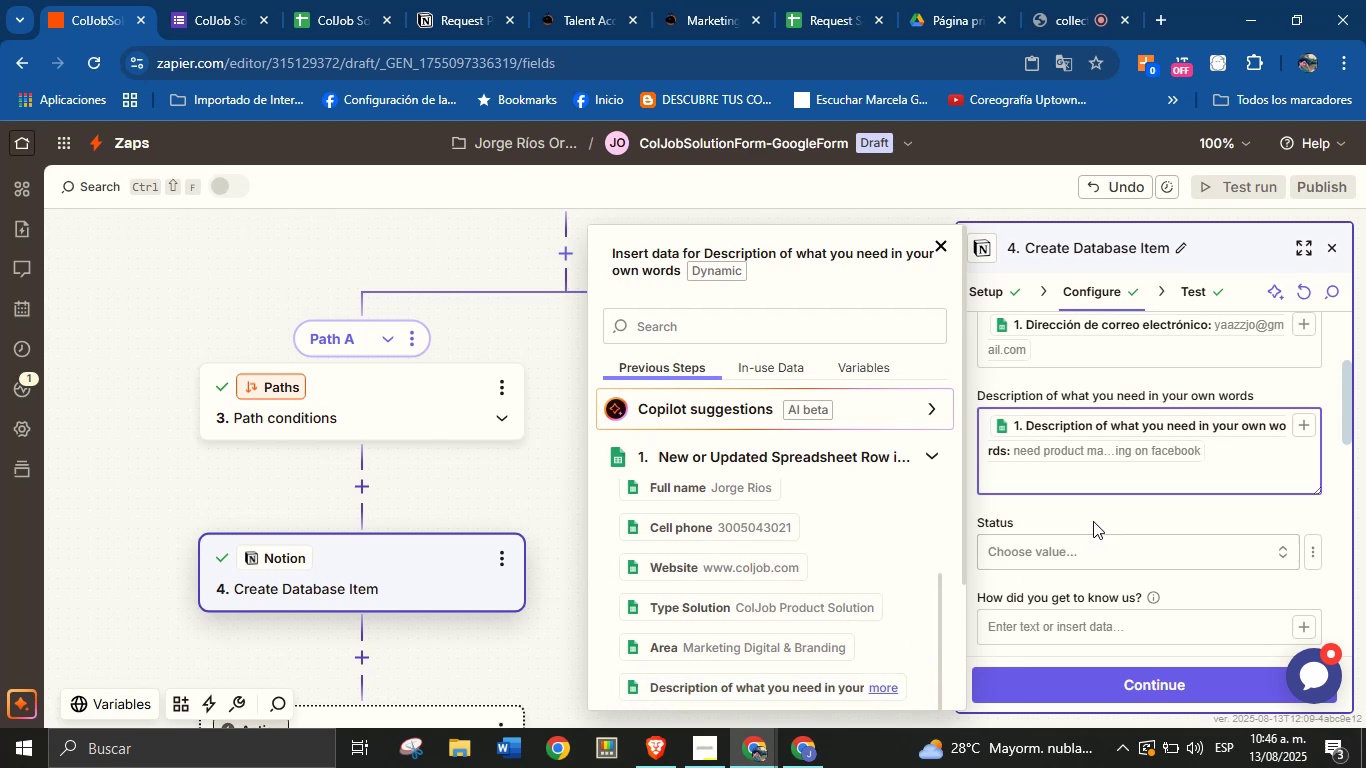 
left_click([1096, 515])
 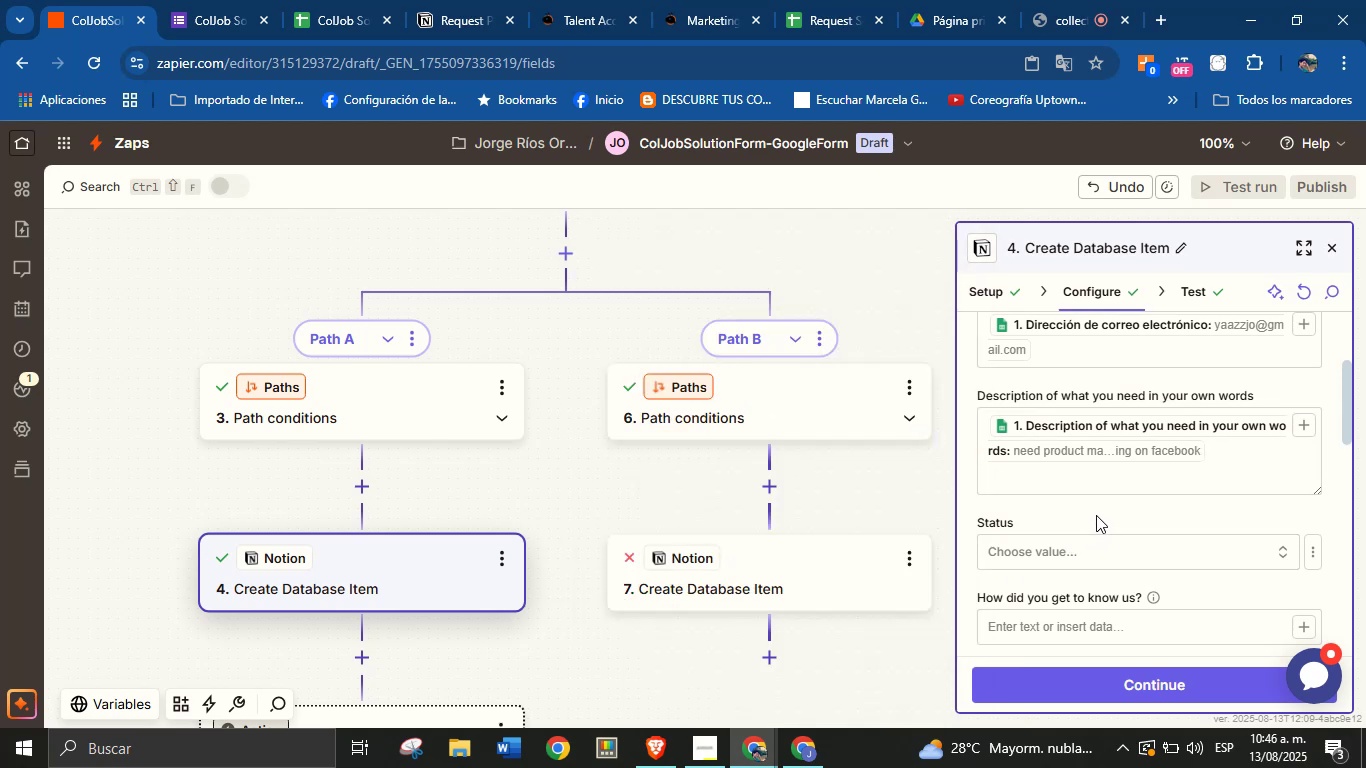 
scroll: coordinate [1096, 515], scroll_direction: down, amount: 2.0
 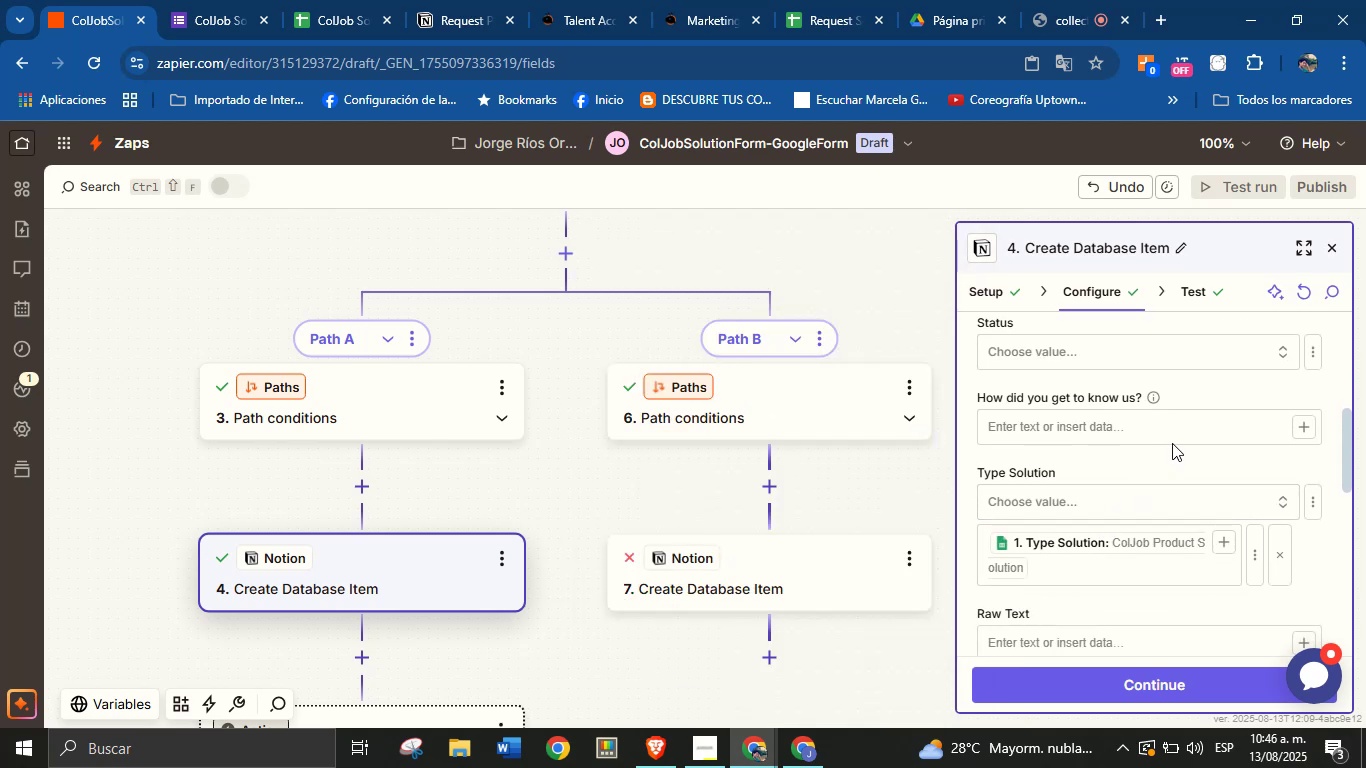 
left_click([1181, 429])
 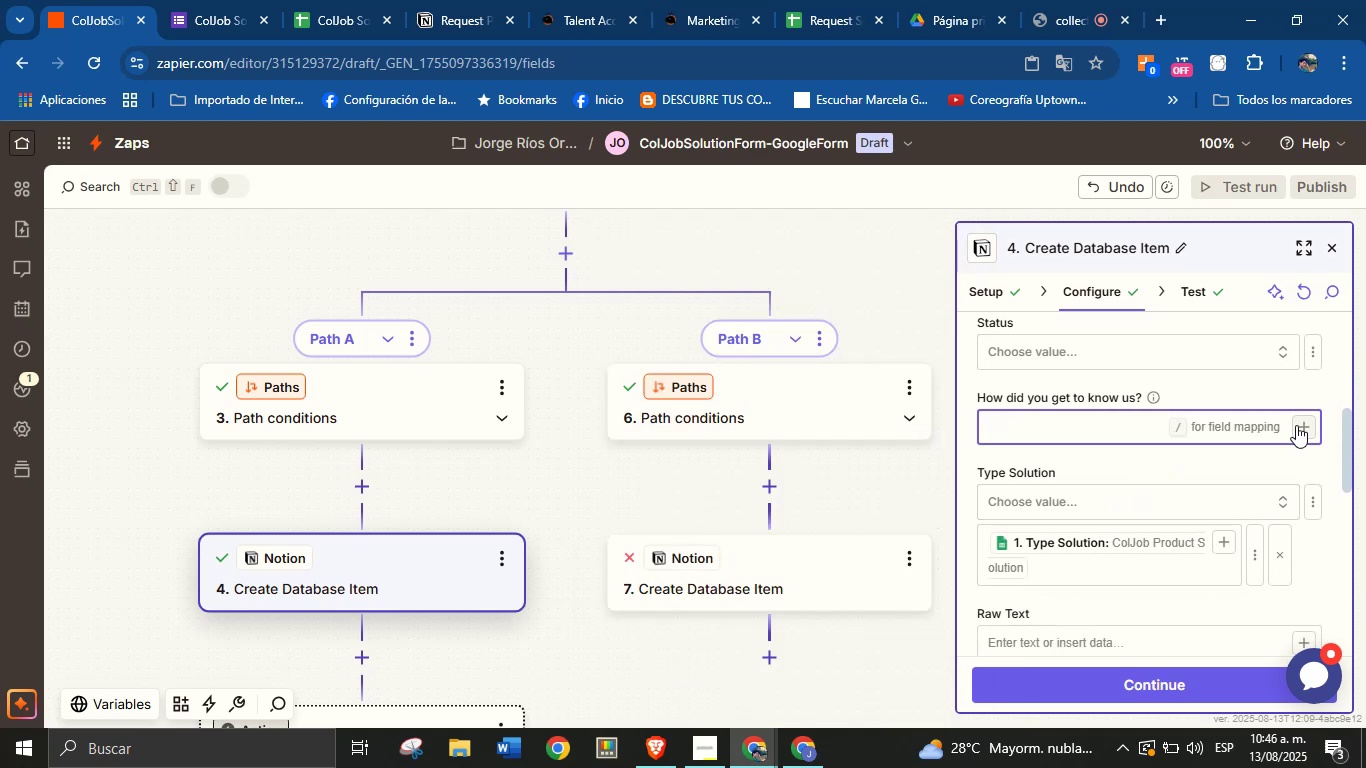 
left_click([1299, 425])
 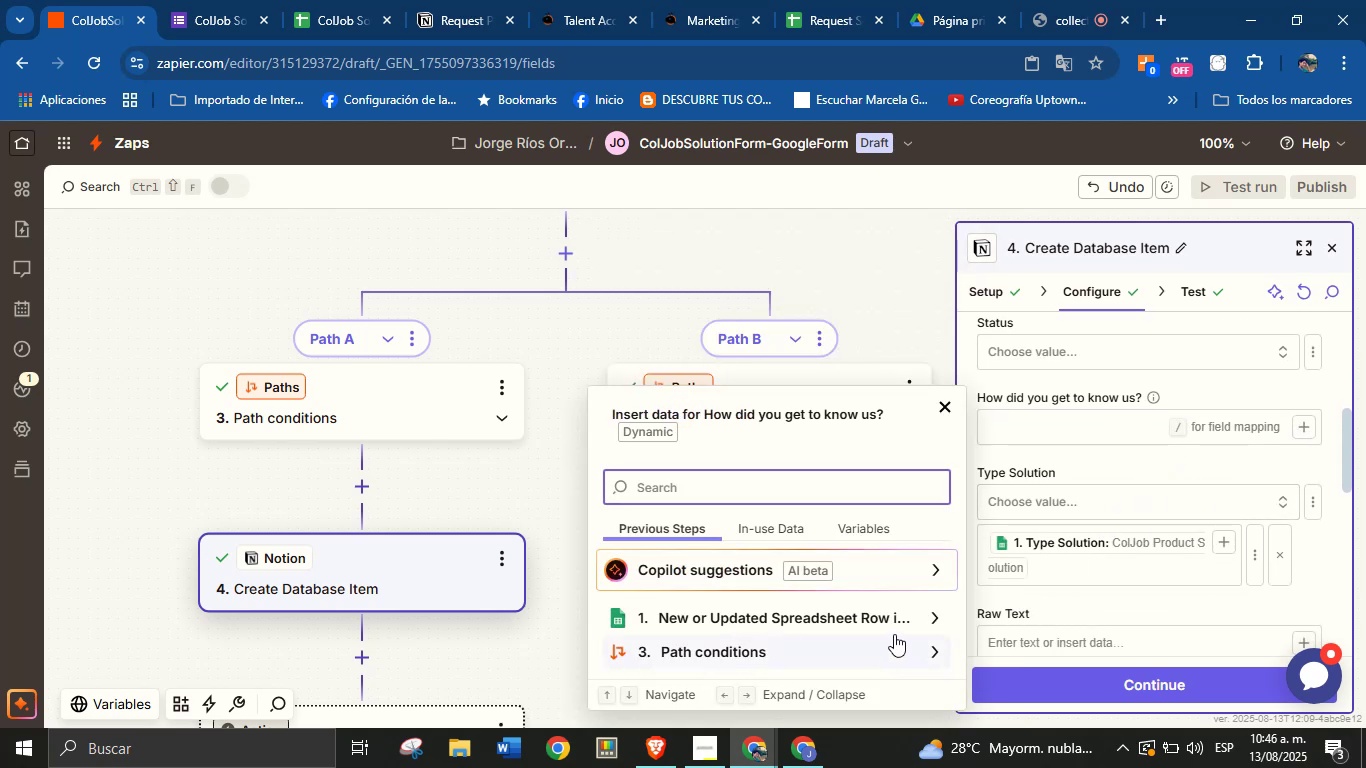 
left_click([901, 612])
 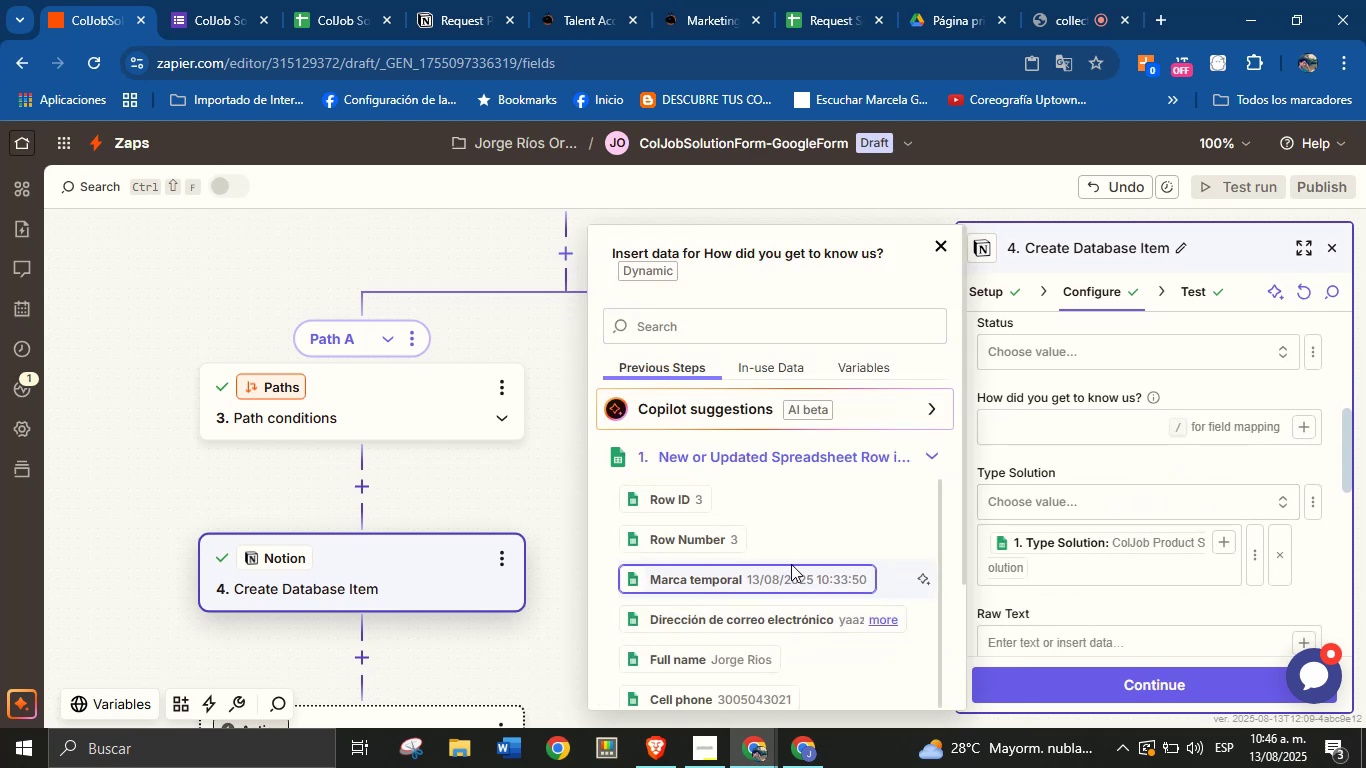 
scroll: coordinate [801, 544], scroll_direction: down, amount: 8.0
 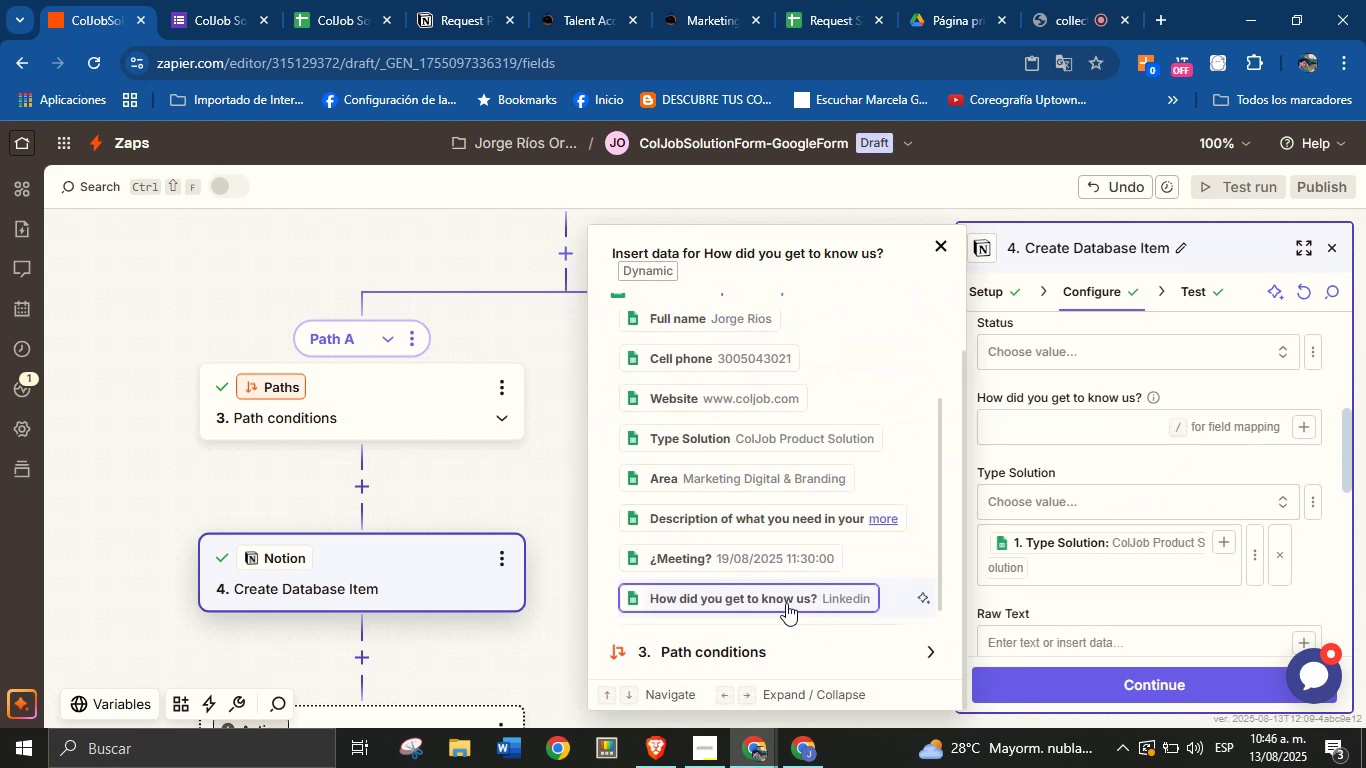 
left_click([788, 594])
 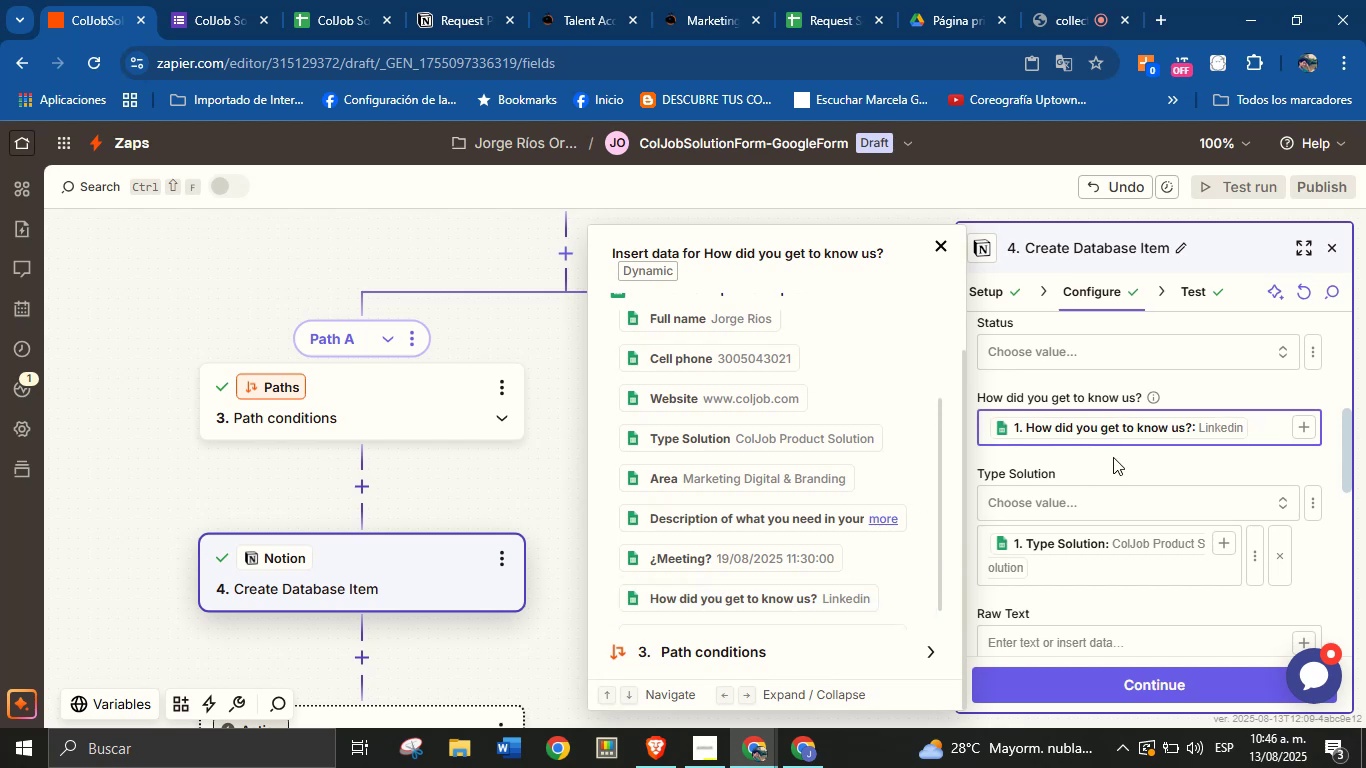 
left_click([1113, 457])
 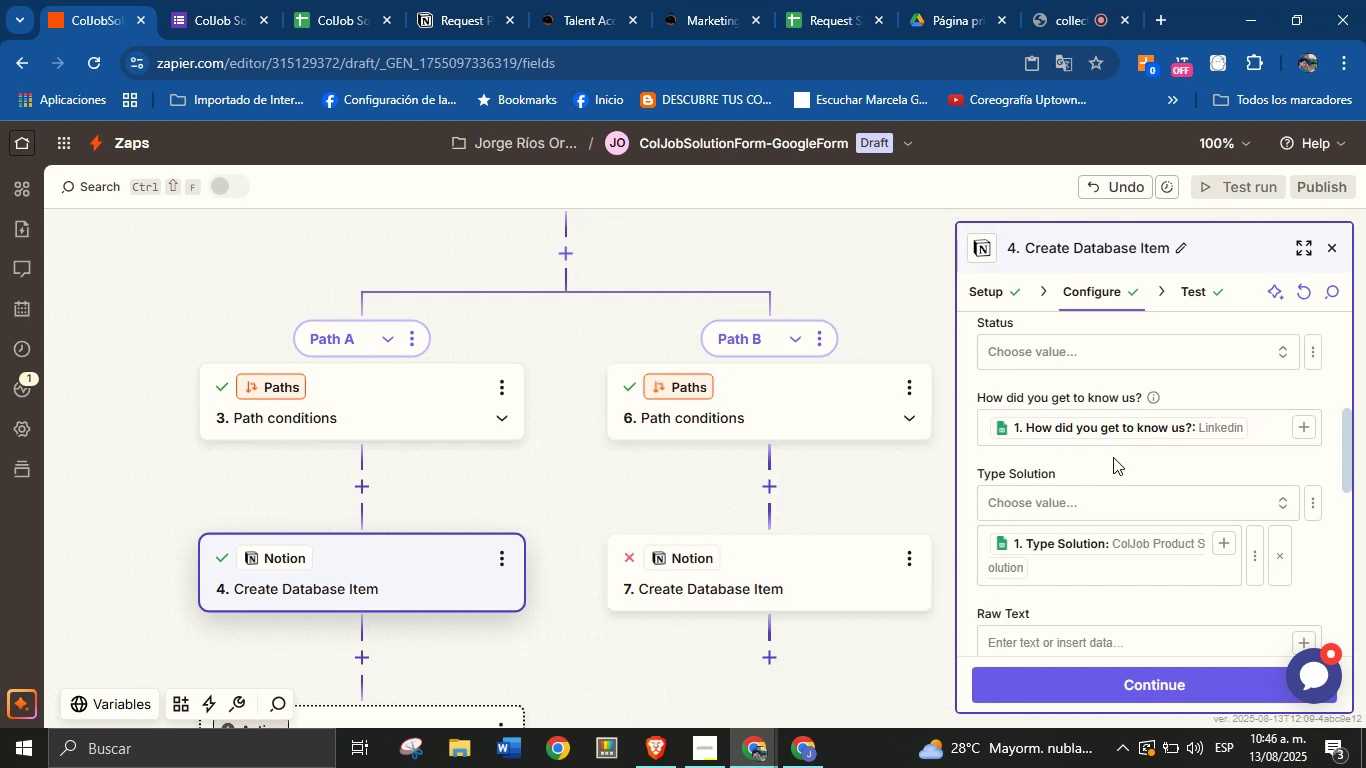 
scroll: coordinate [1115, 459], scroll_direction: none, amount: 0.0
 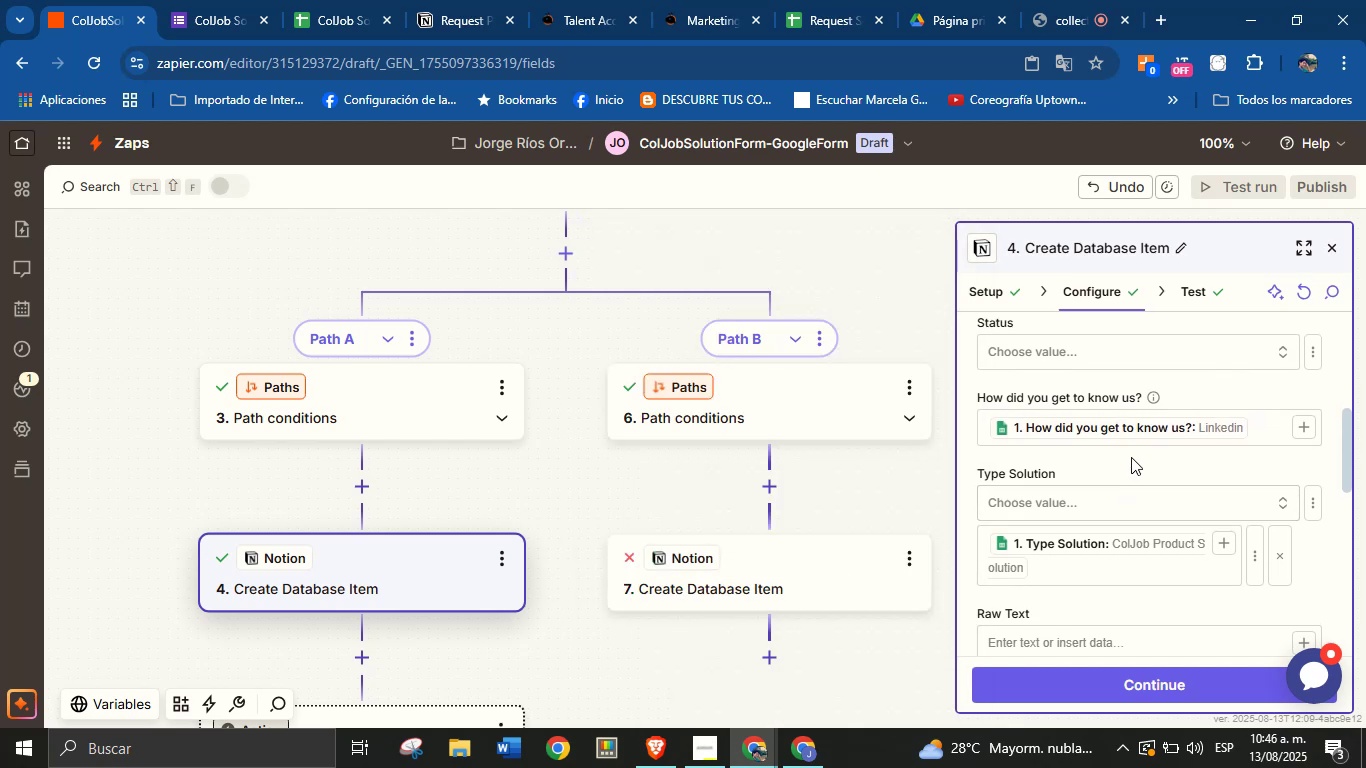 
scroll: coordinate [1143, 483], scroll_direction: down, amount: 2.0
 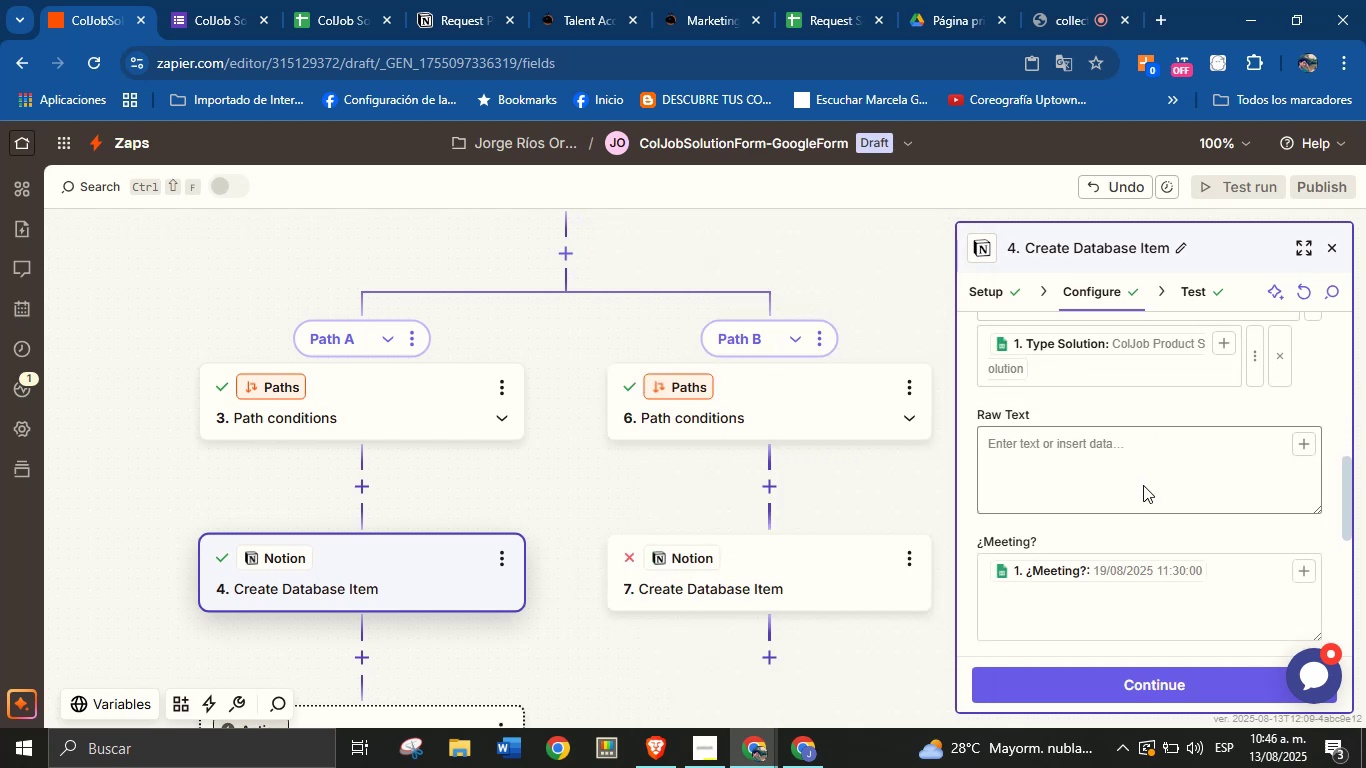 
scroll: coordinate [1143, 499], scroll_direction: none, amount: 0.0
 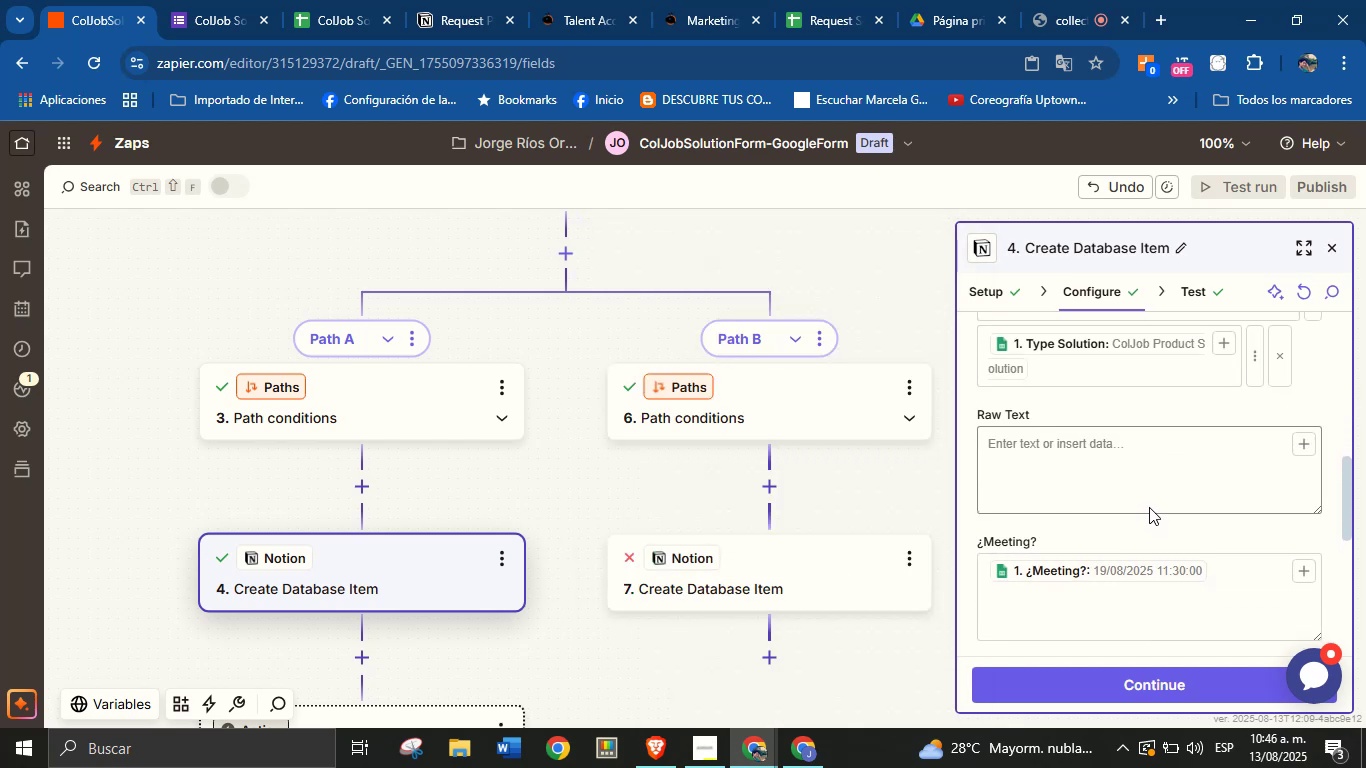 
scroll: coordinate [1153, 488], scroll_direction: down, amount: 5.0
 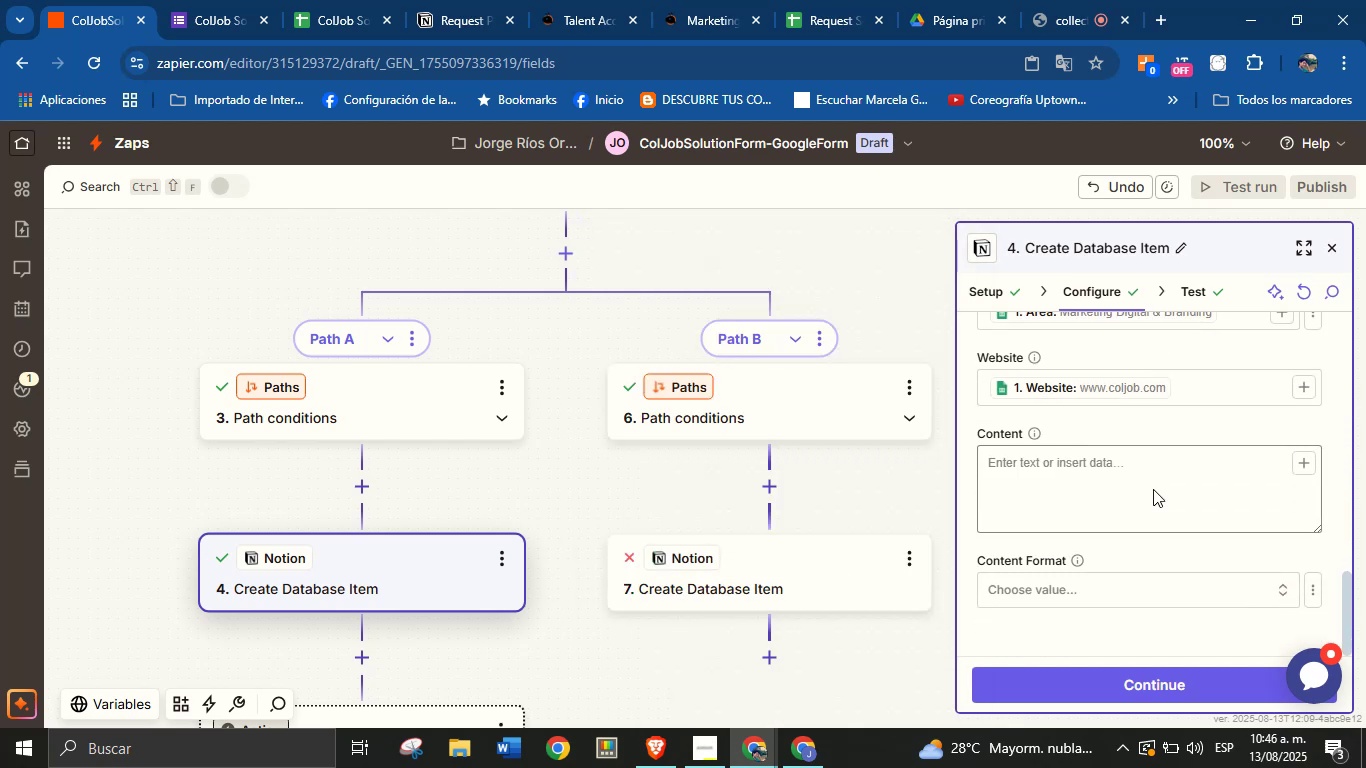 
scroll: coordinate [1160, 523], scroll_direction: none, amount: 0.0
 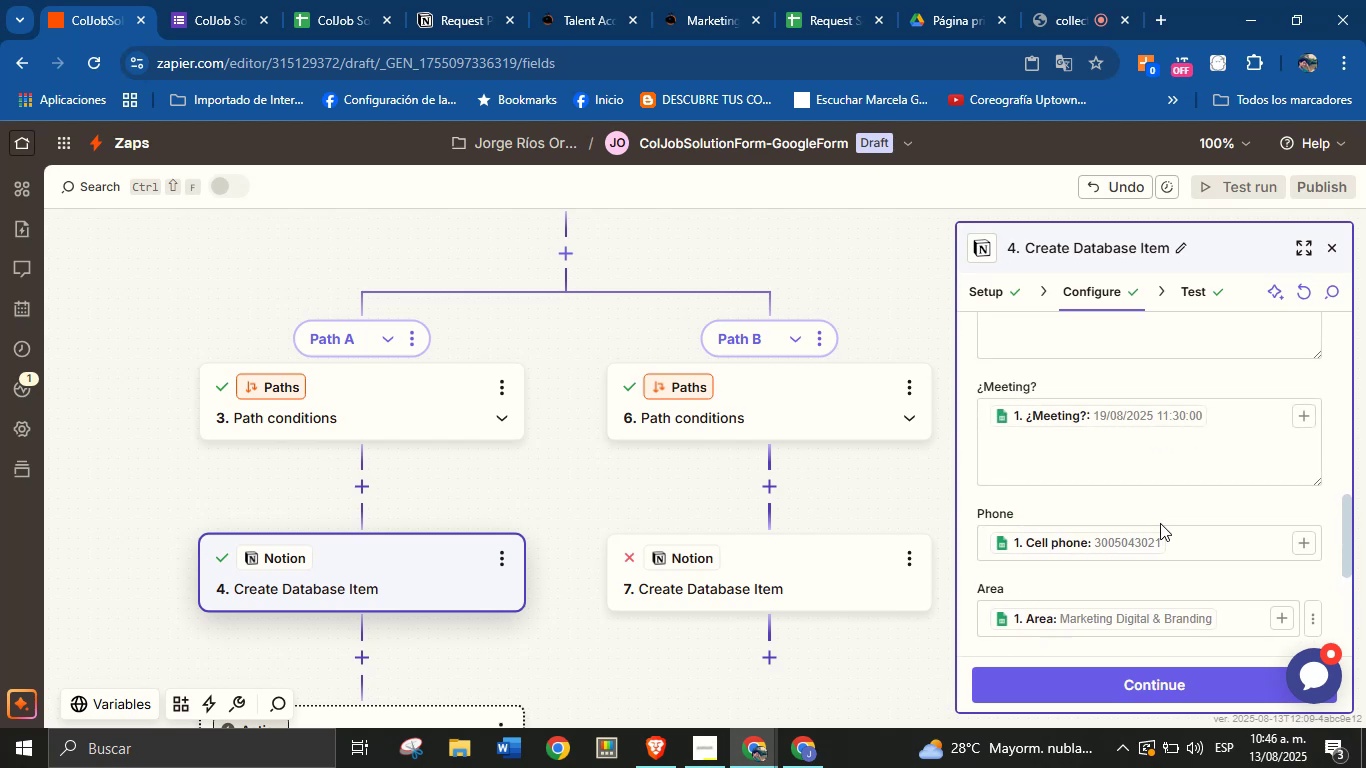 
scroll: coordinate [1158, 523], scroll_direction: up, amount: 2.0
 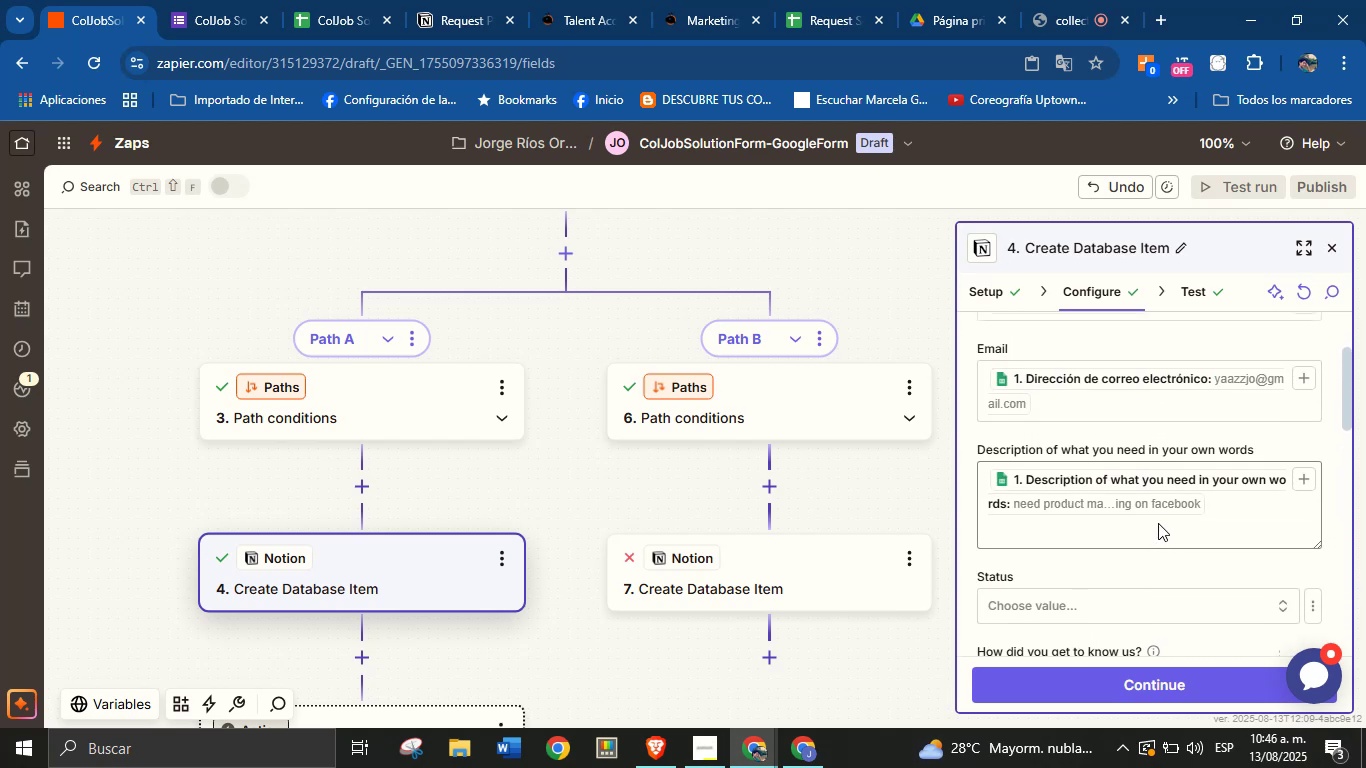 
scroll: coordinate [1158, 523], scroll_direction: down, amount: 1.0
 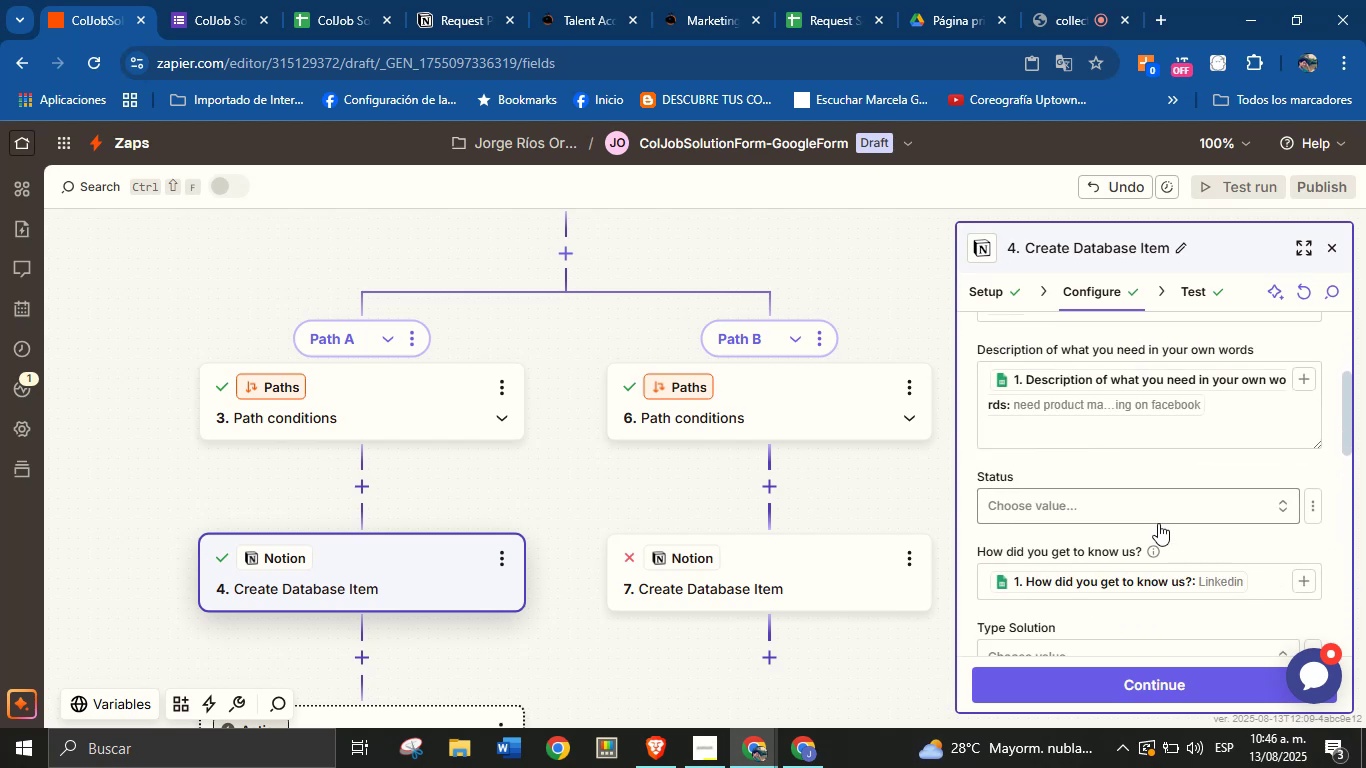 
scroll: coordinate [1158, 523], scroll_direction: up, amount: 8.0
 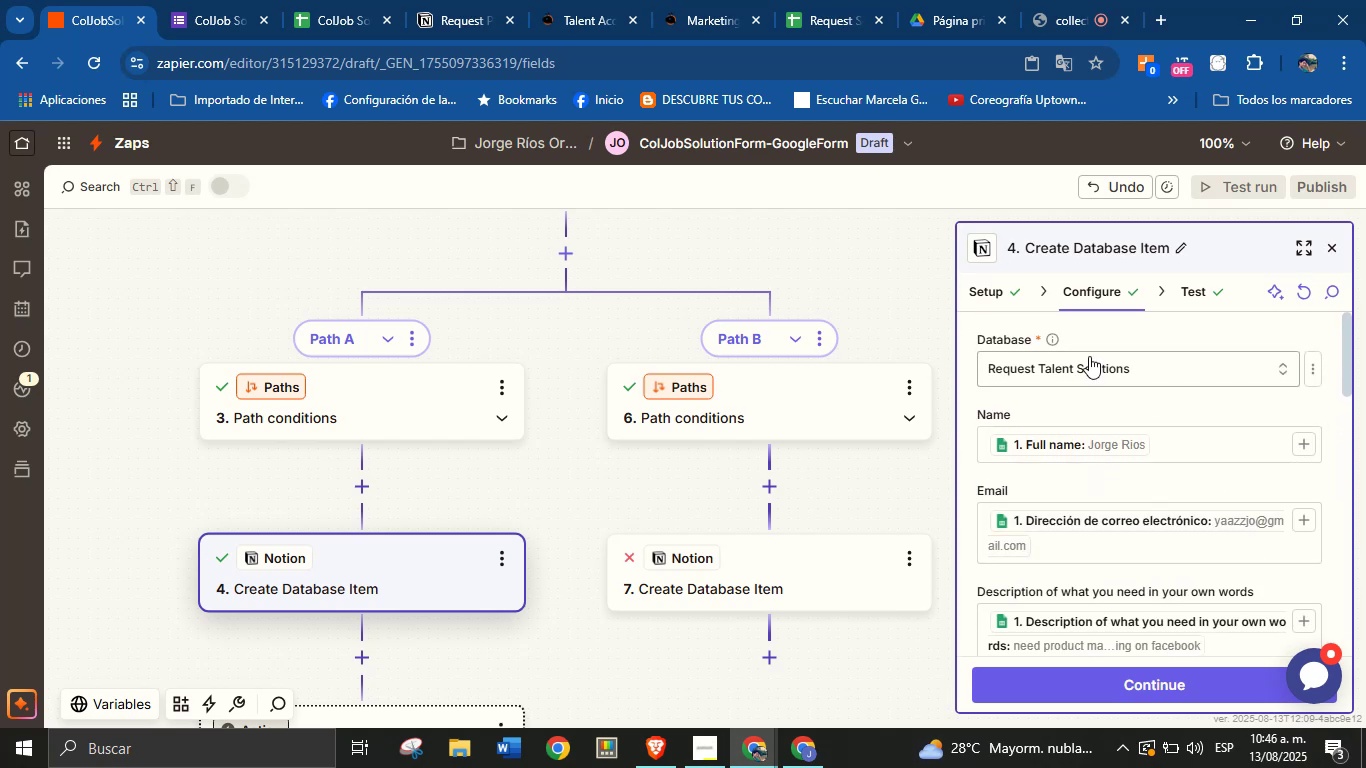 
scroll: coordinate [1126, 482], scroll_direction: down, amount: 3.0
 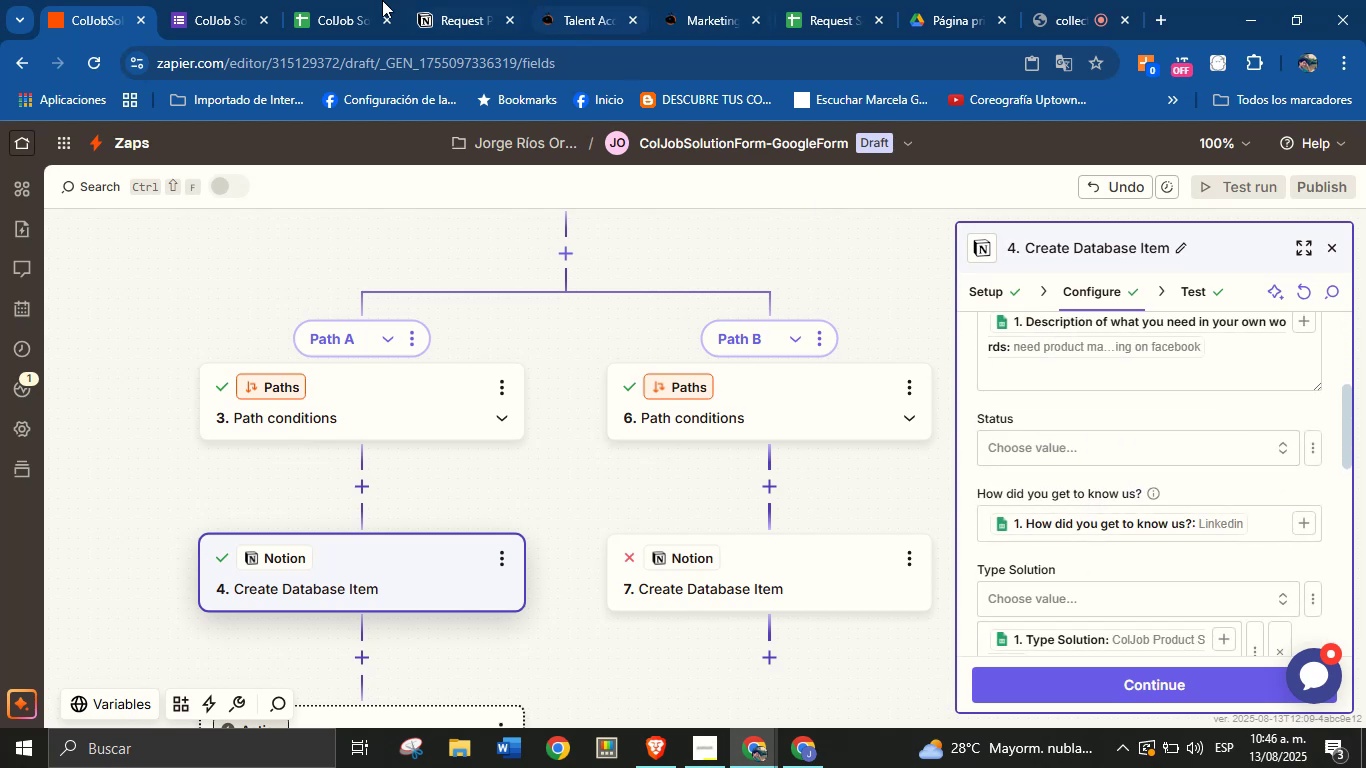 
left_click([466, 0])
 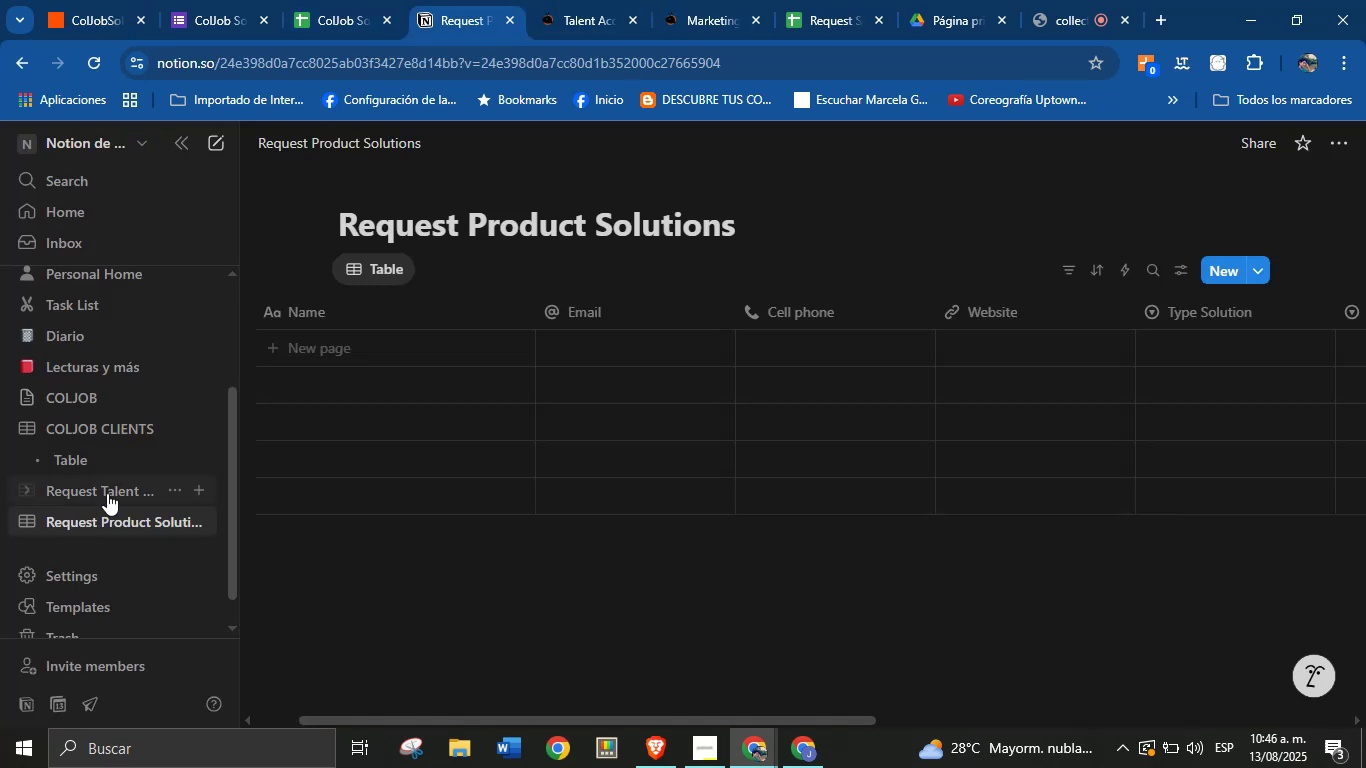 
left_click([107, 493])
 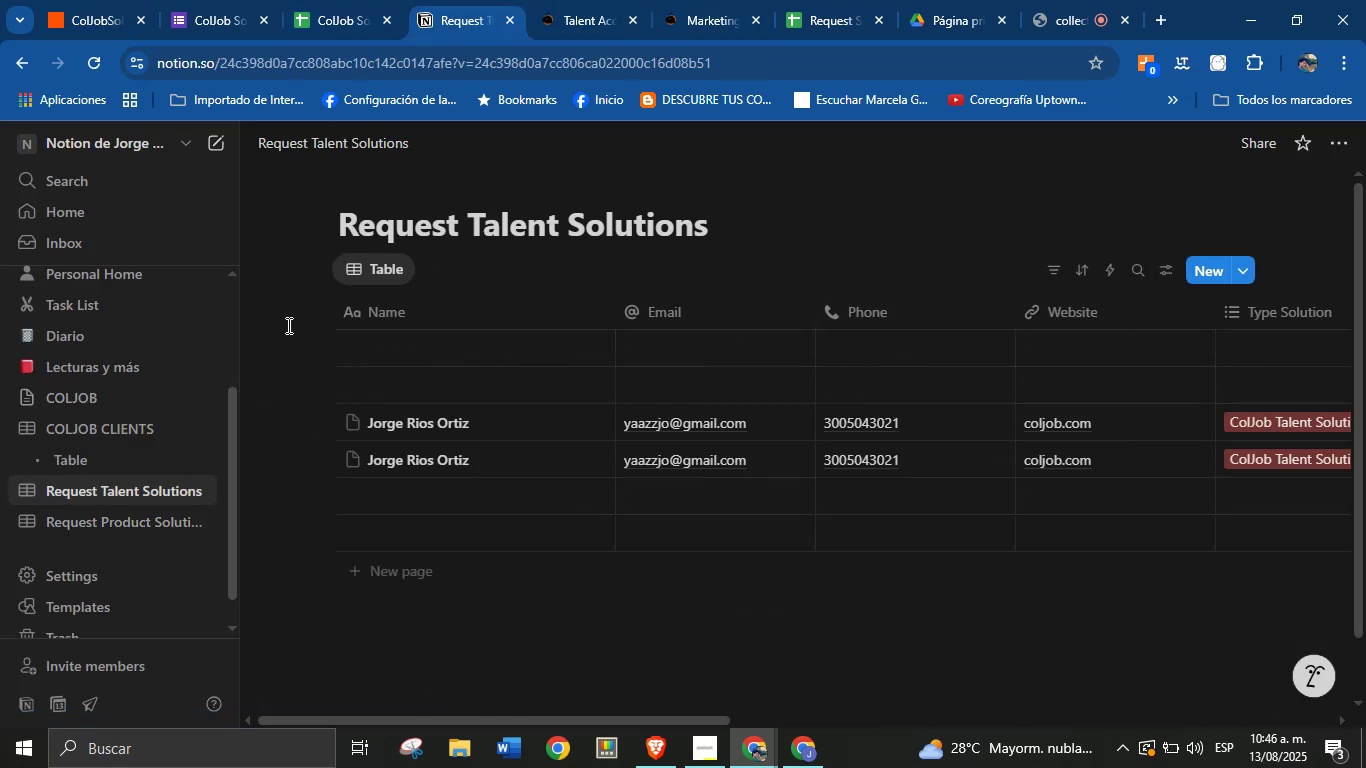 
wait(7.21)
 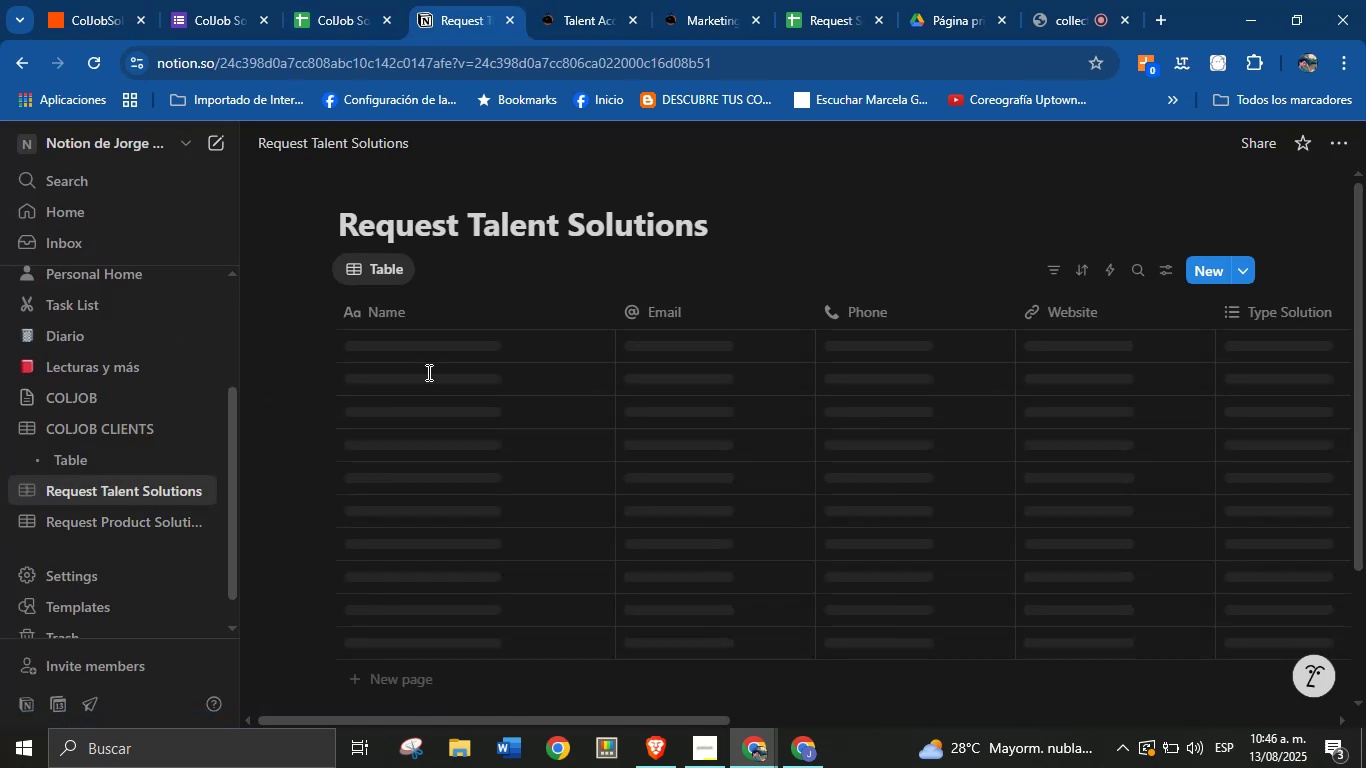 
left_click([132, 523])
 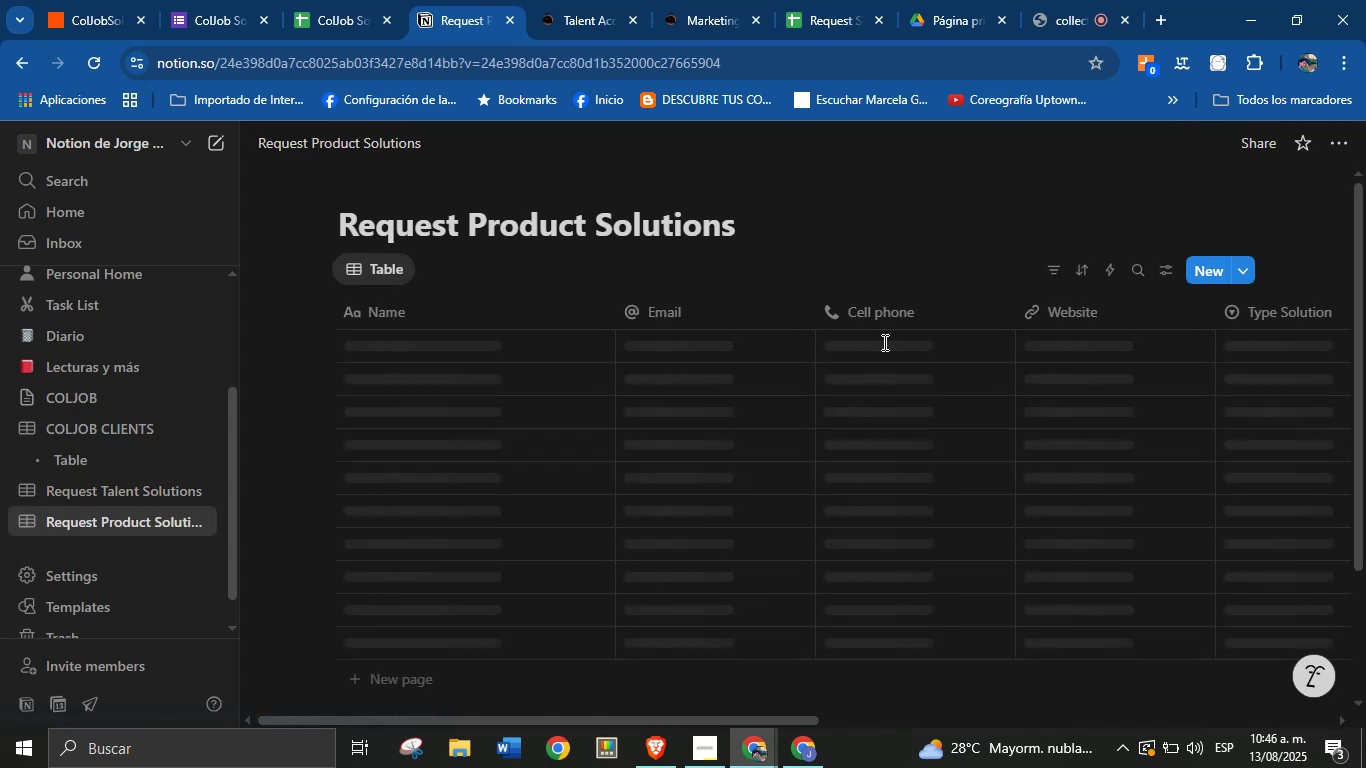 
left_click([906, 319])
 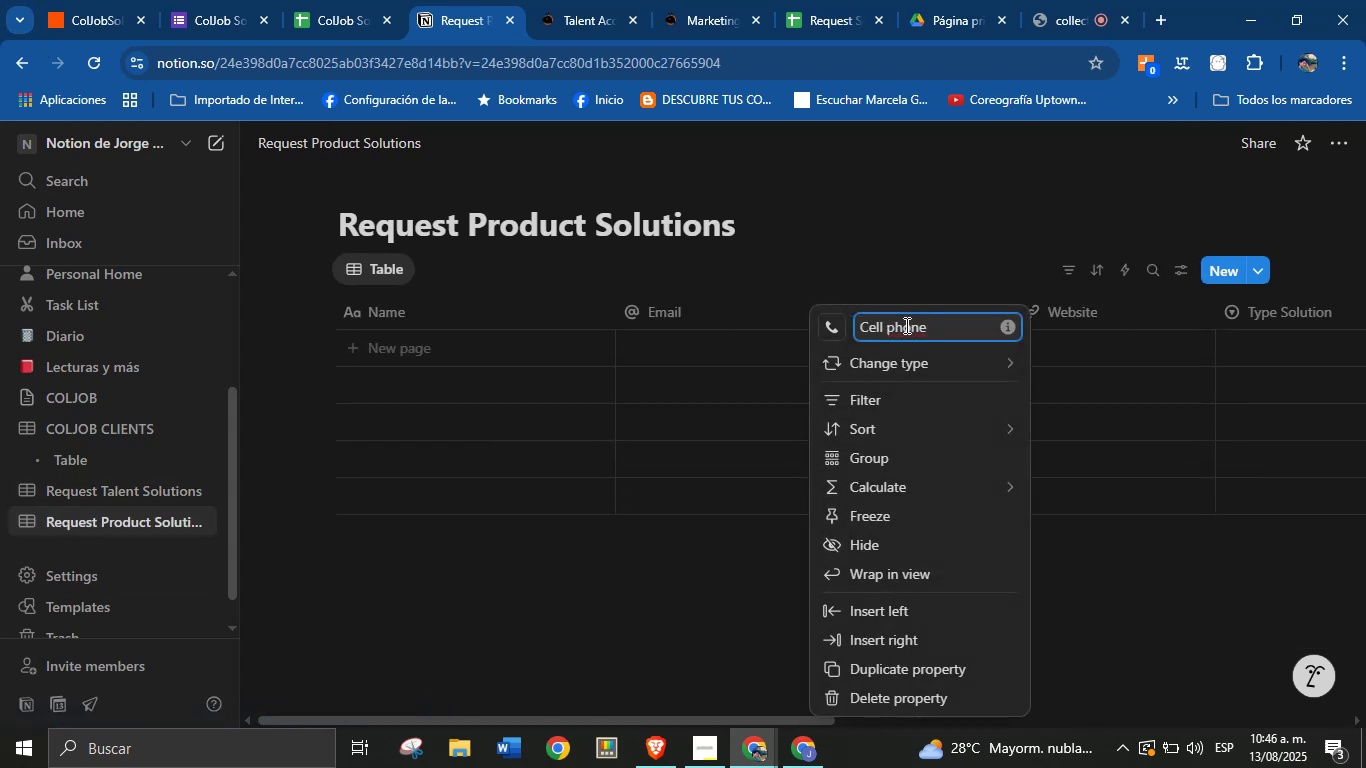 
double_click([905, 325])
 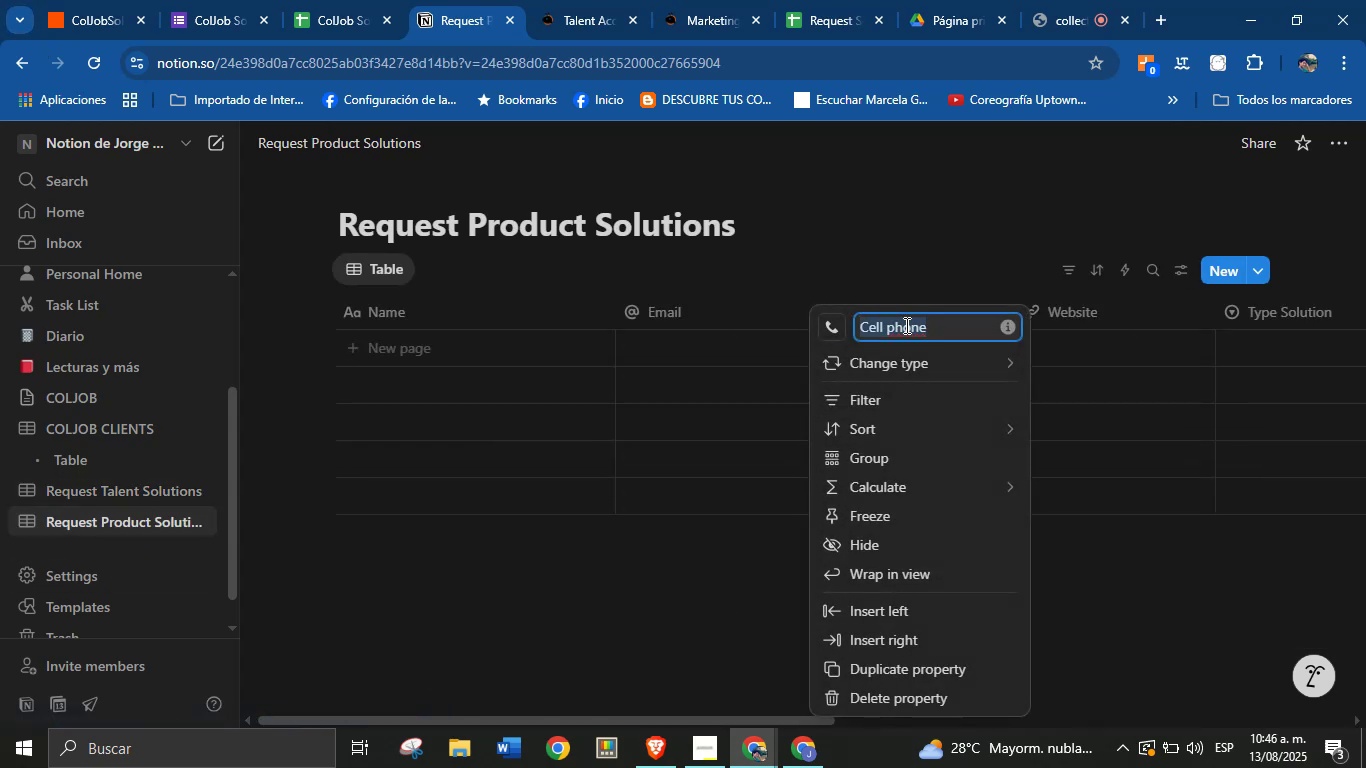 
triple_click([905, 325])
 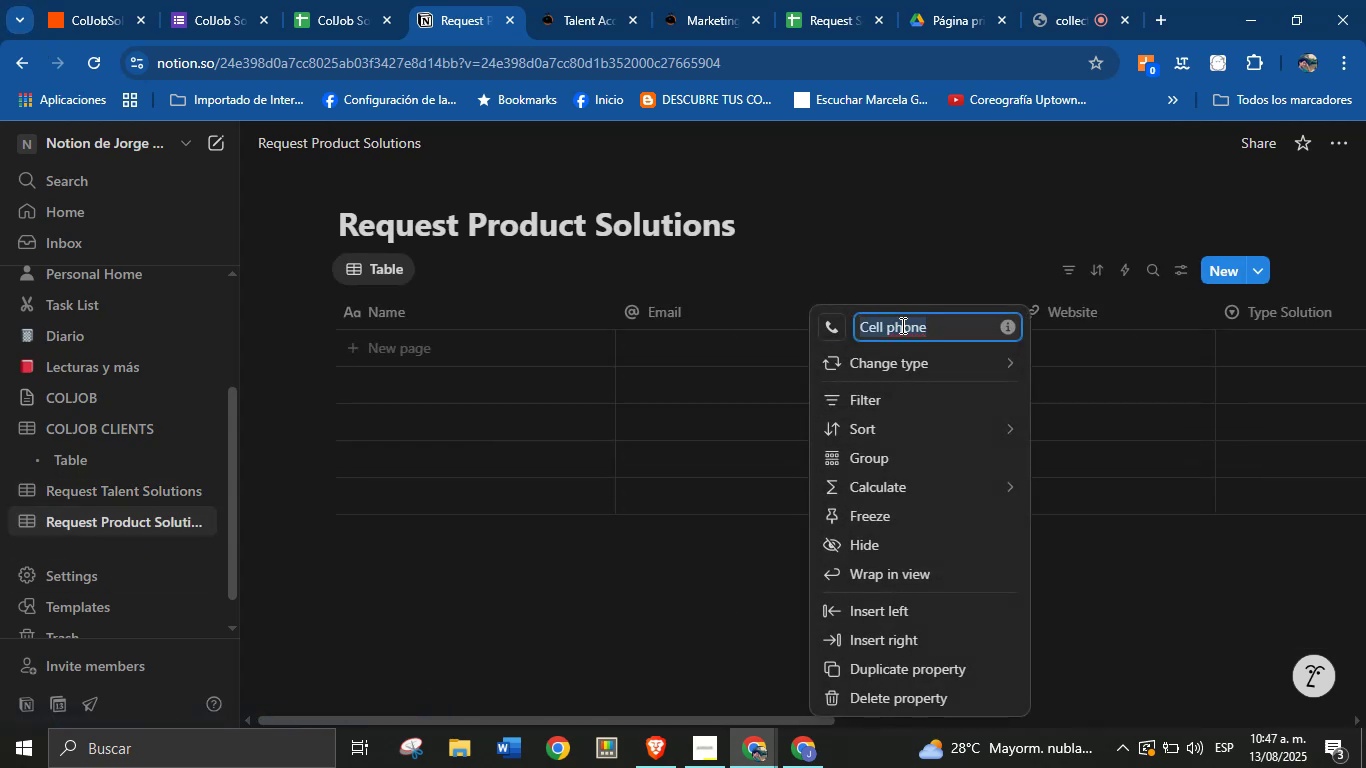 
type(Phone)
 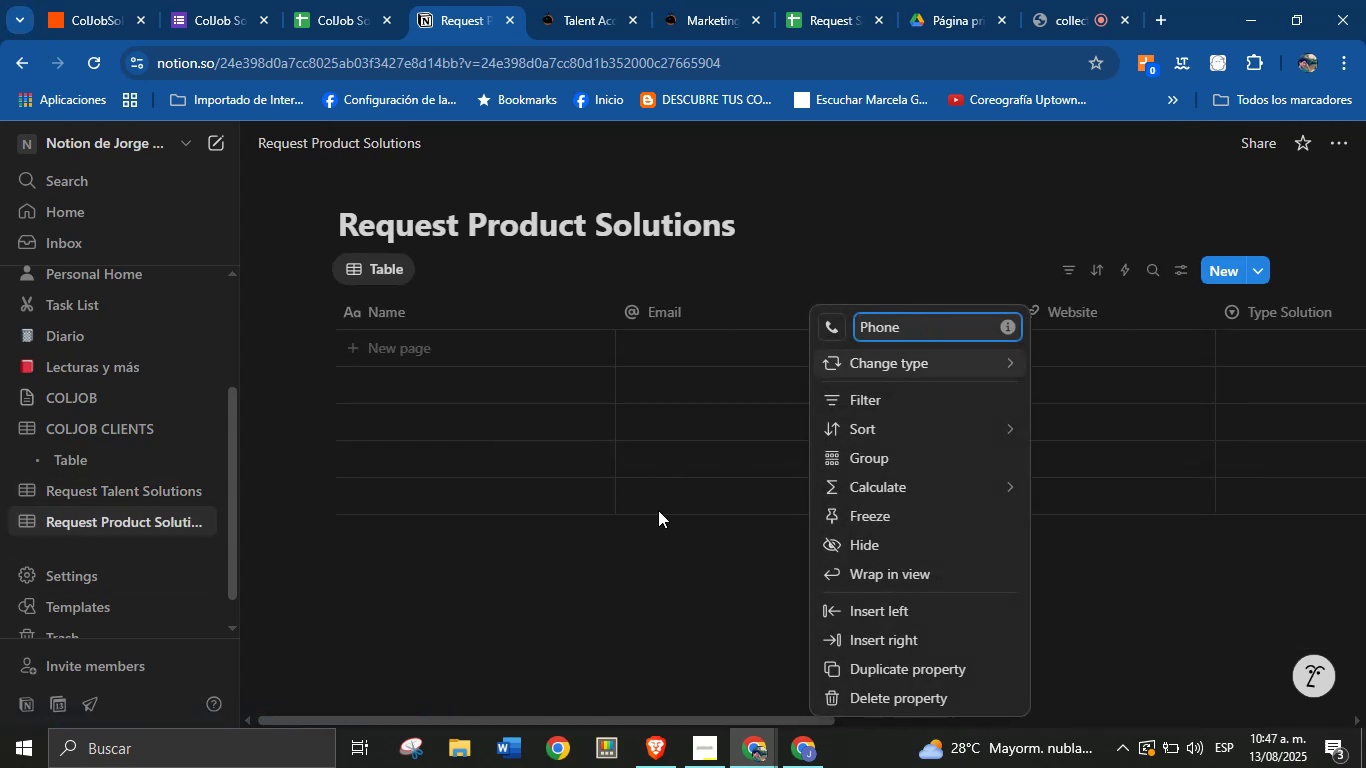 
left_click([644, 587])
 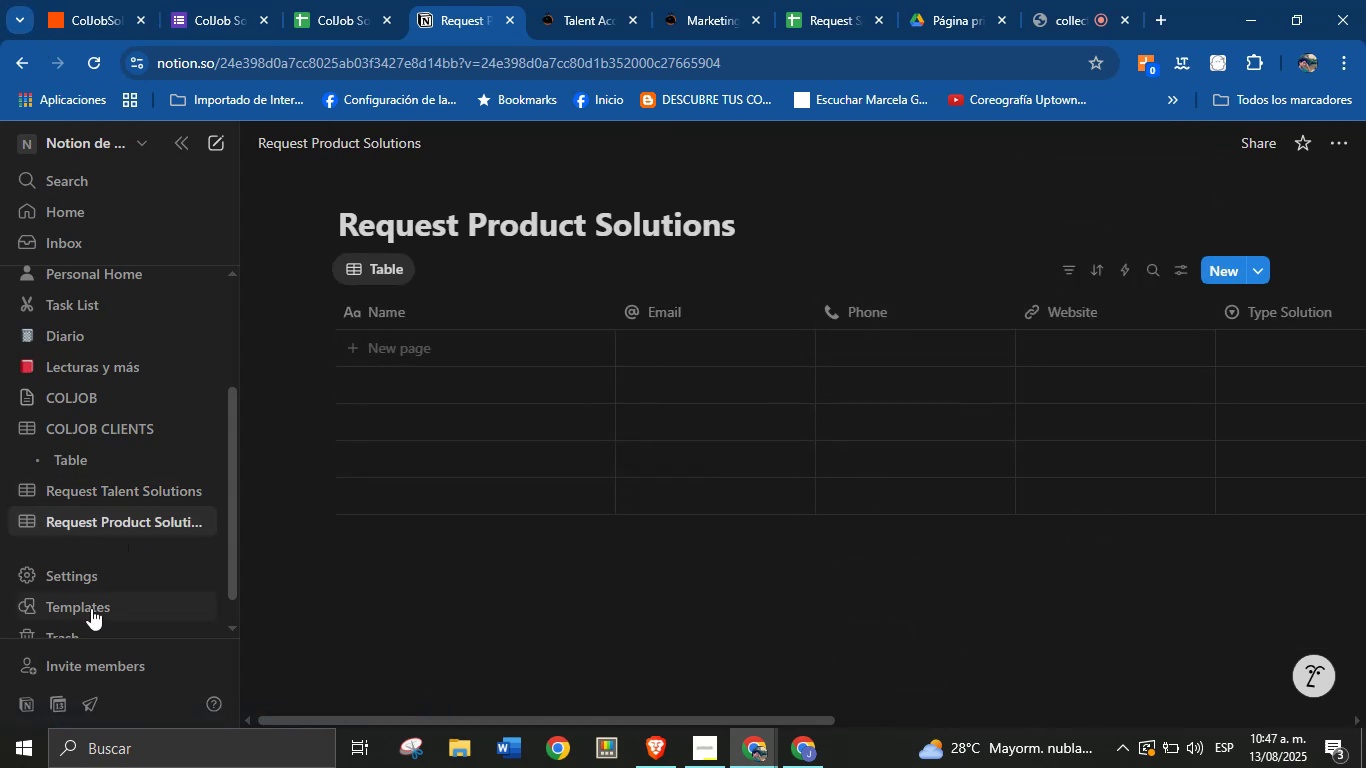 
left_click([136, 494])
 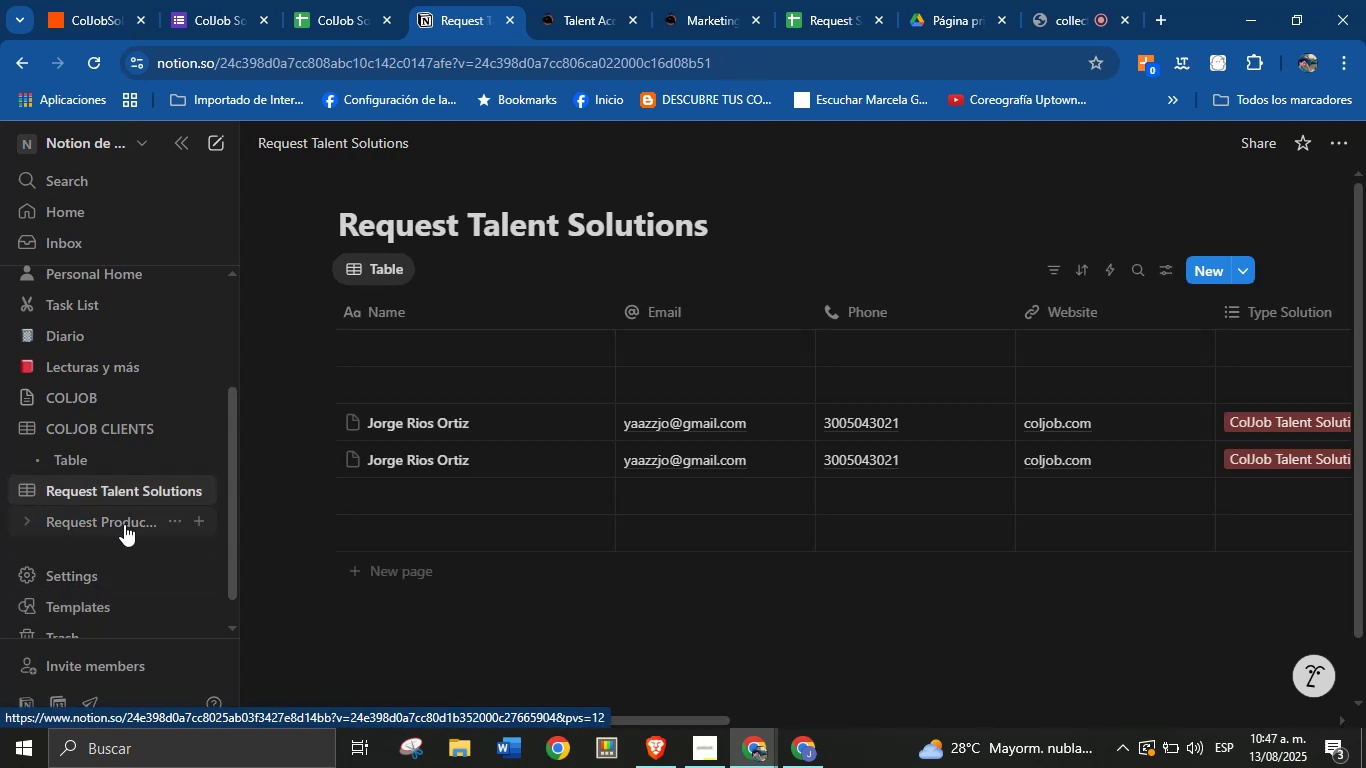 
left_click([124, 523])
 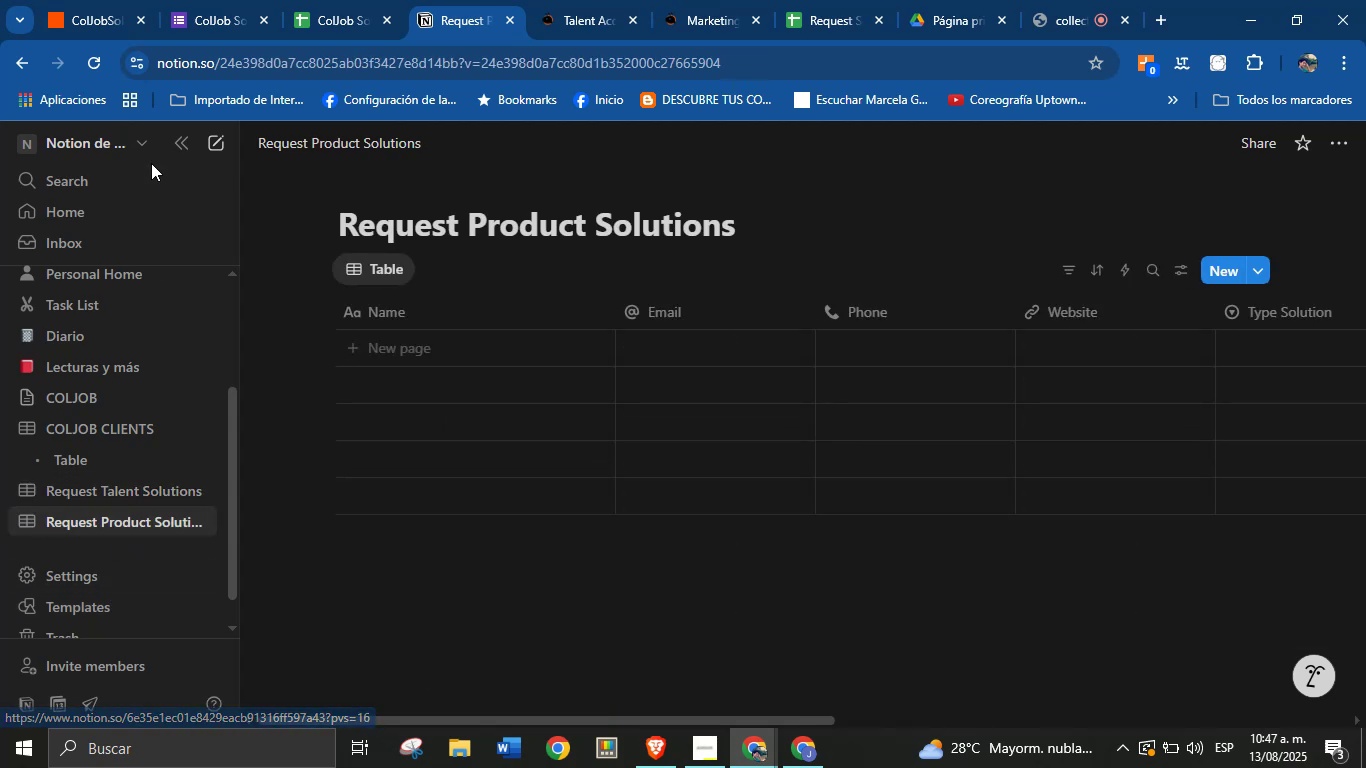 
left_click([118, 0])
 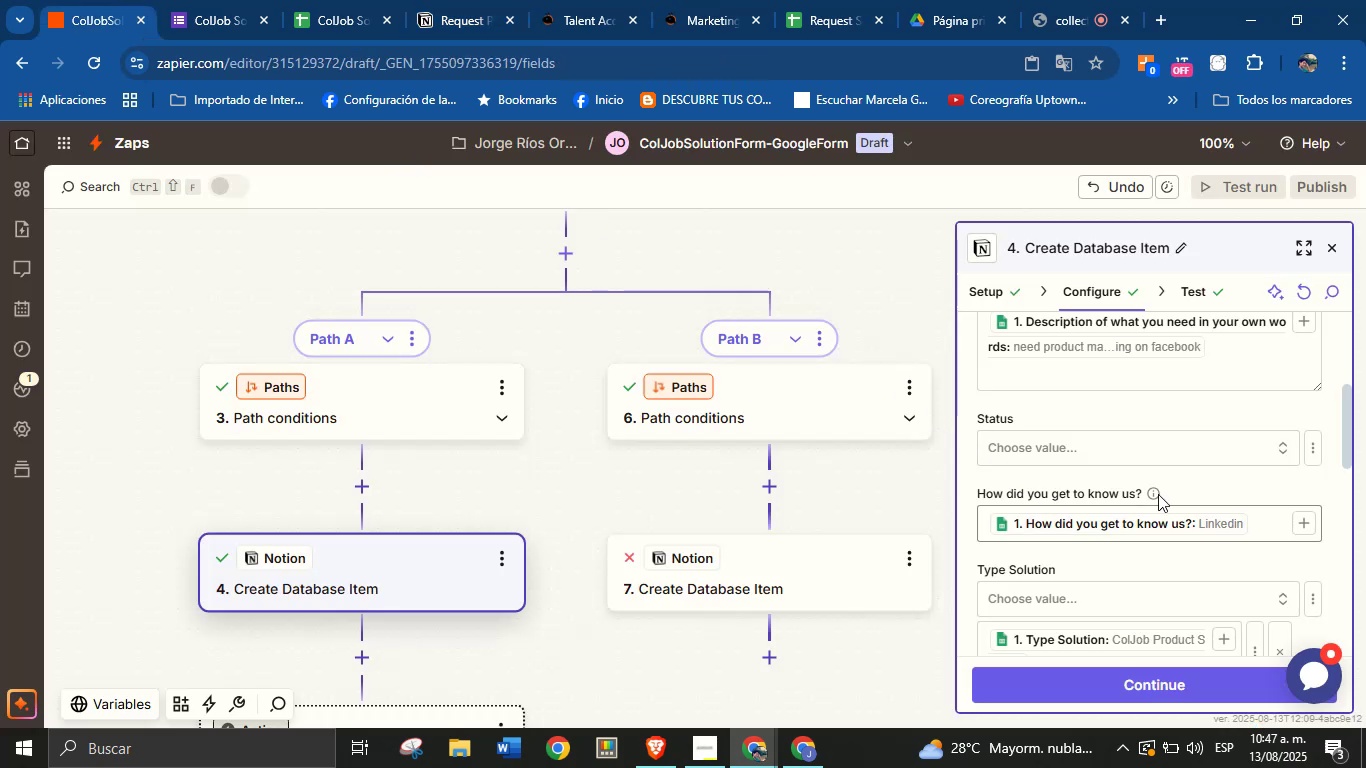 
scroll: coordinate [1174, 473], scroll_direction: down, amount: 1.0
 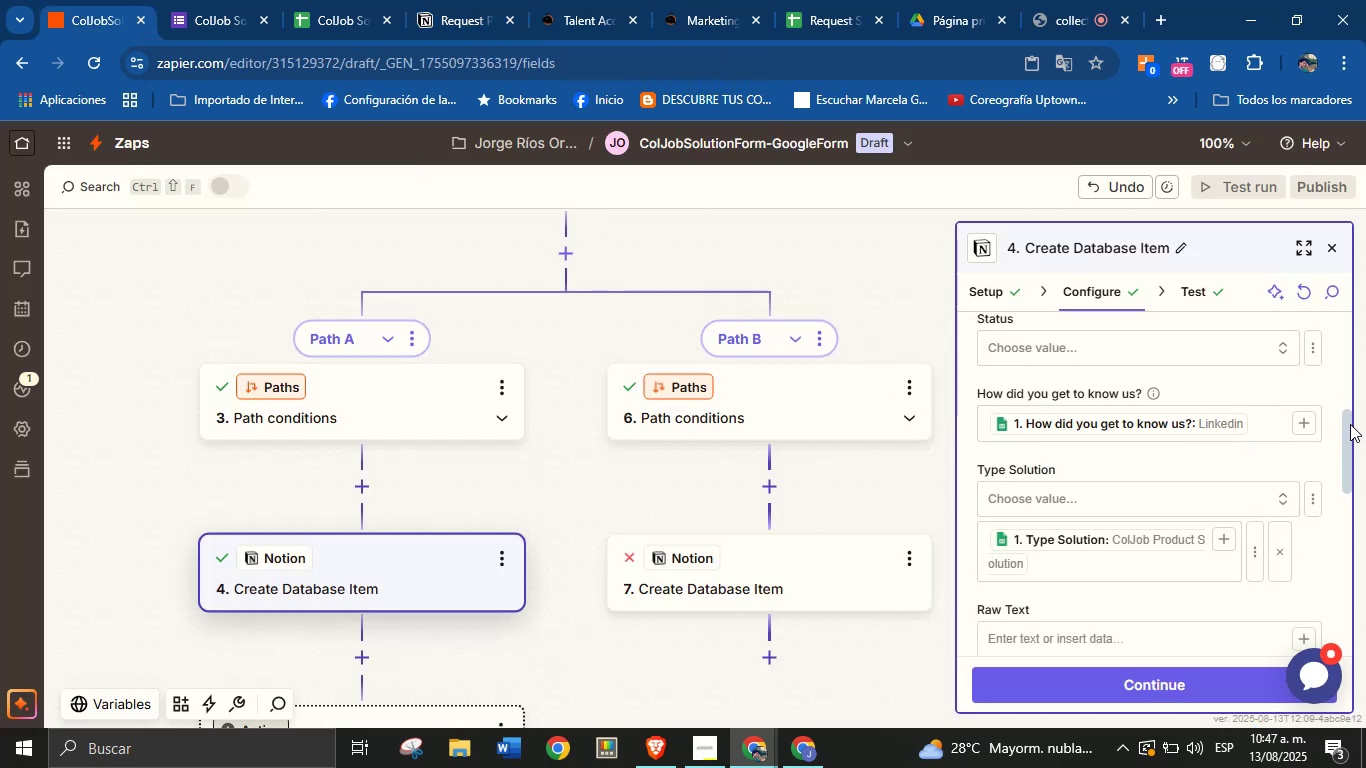 
left_click_drag(start_coordinate=[1346, 428], to_coordinate=[1346, 604])
 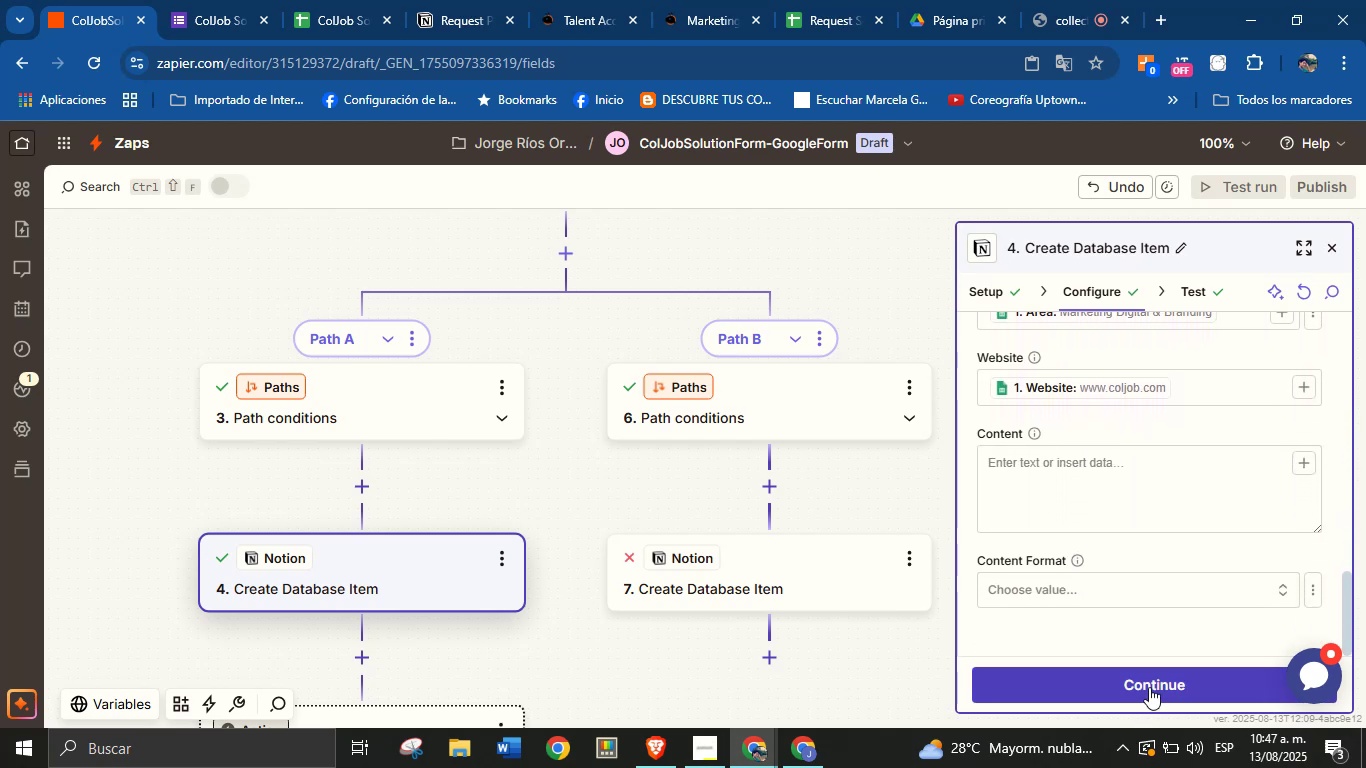 
left_click([1149, 687])
 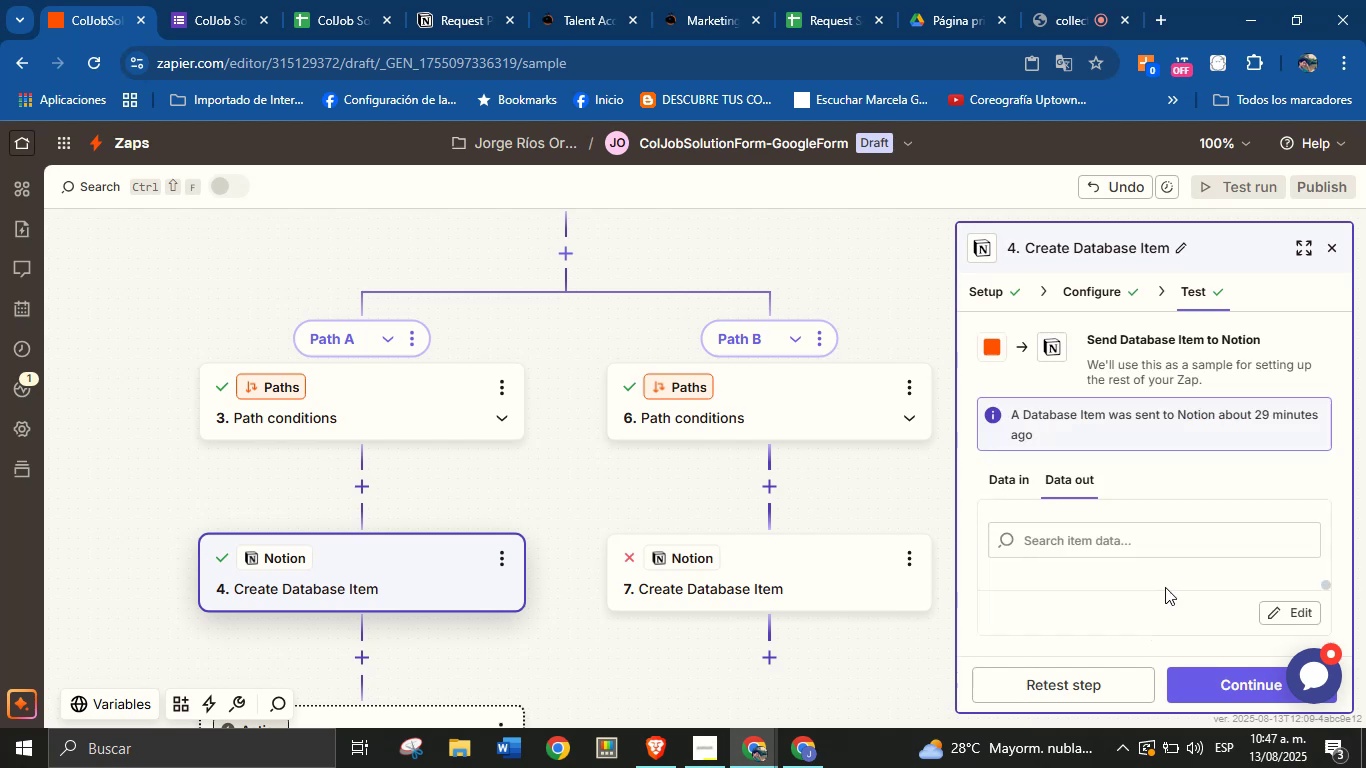 
scroll: coordinate [501, 457], scroll_direction: none, amount: 0.0
 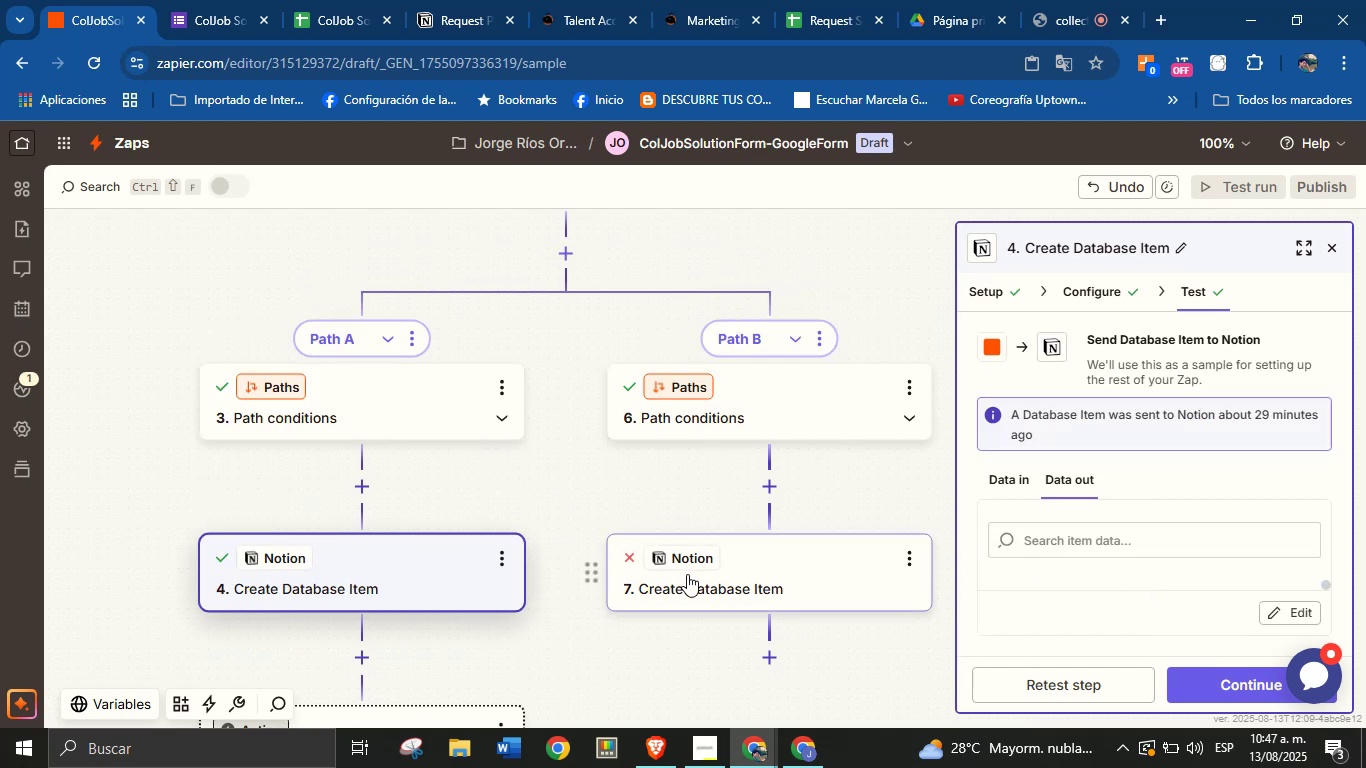 
left_click([687, 574])
 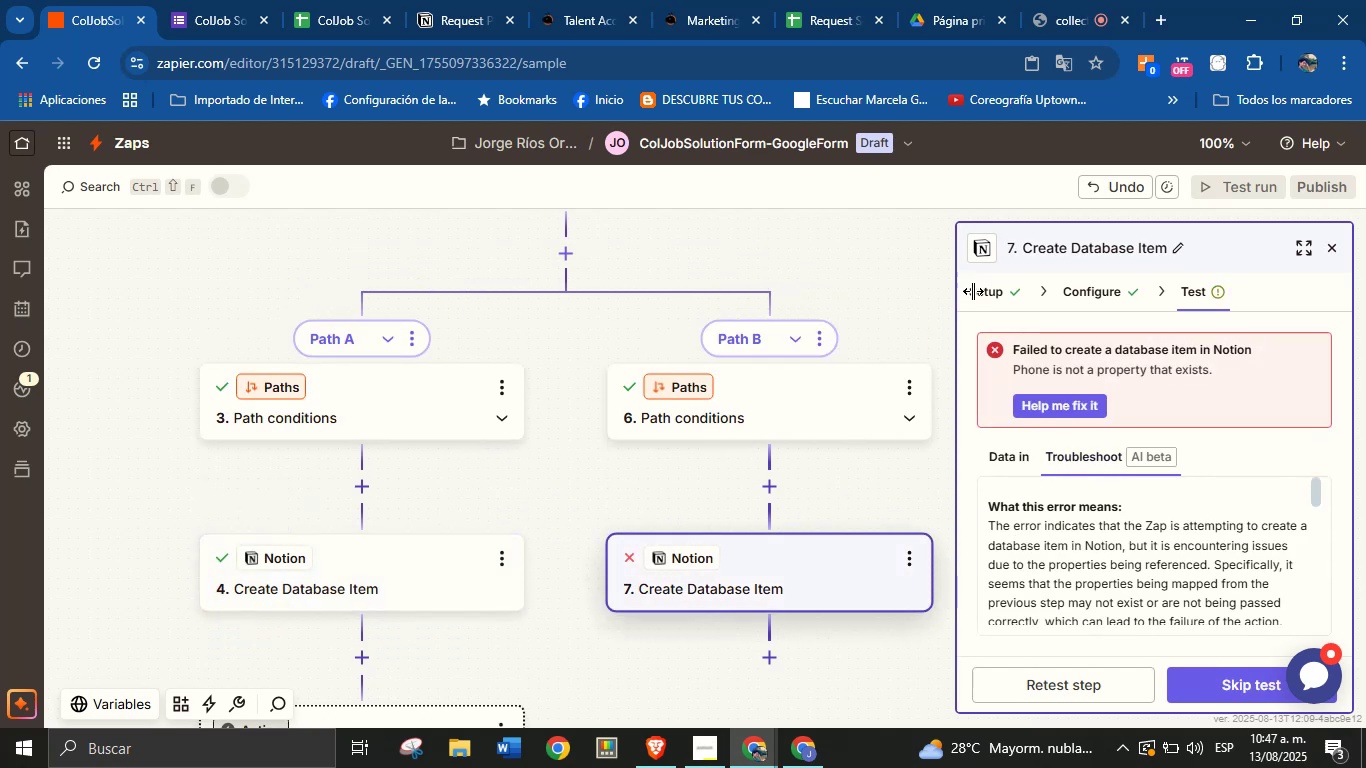 
left_click([1001, 295])
 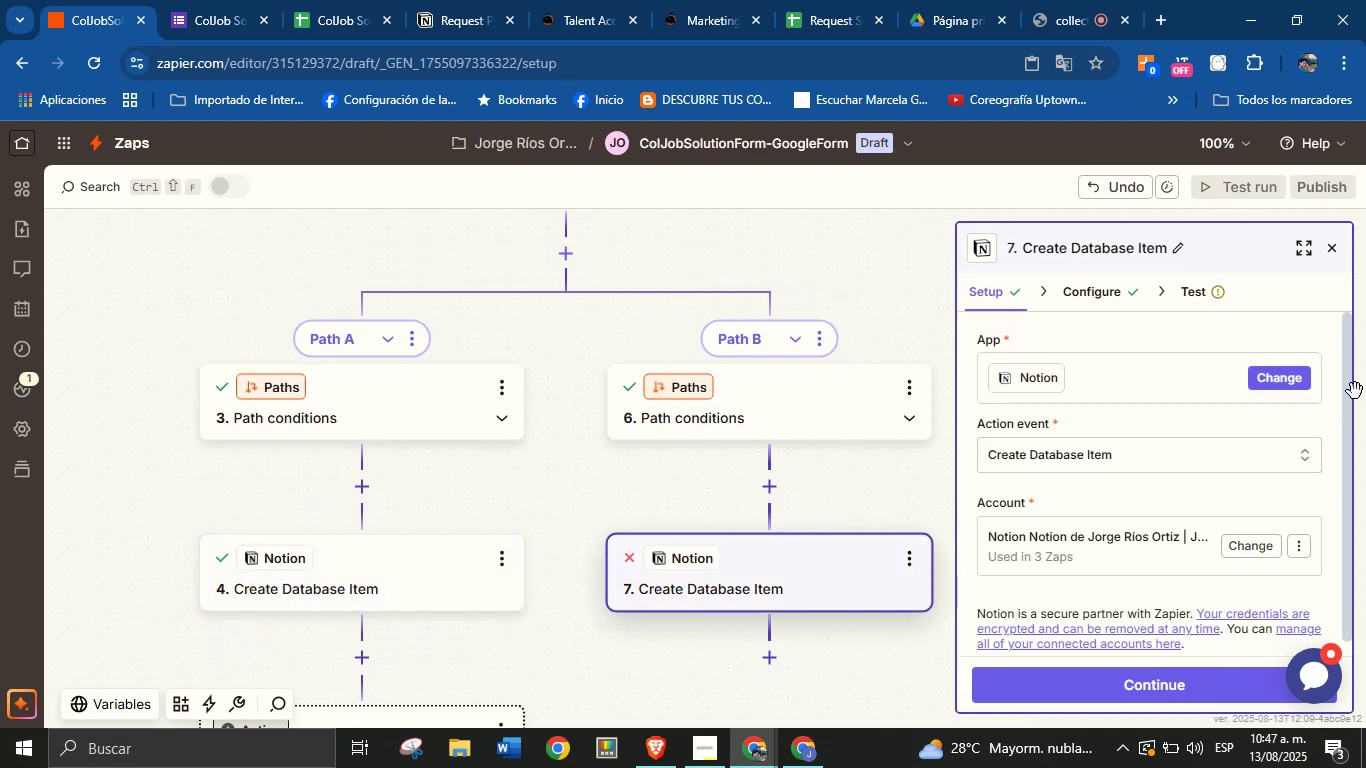 
left_click([1090, 285])
 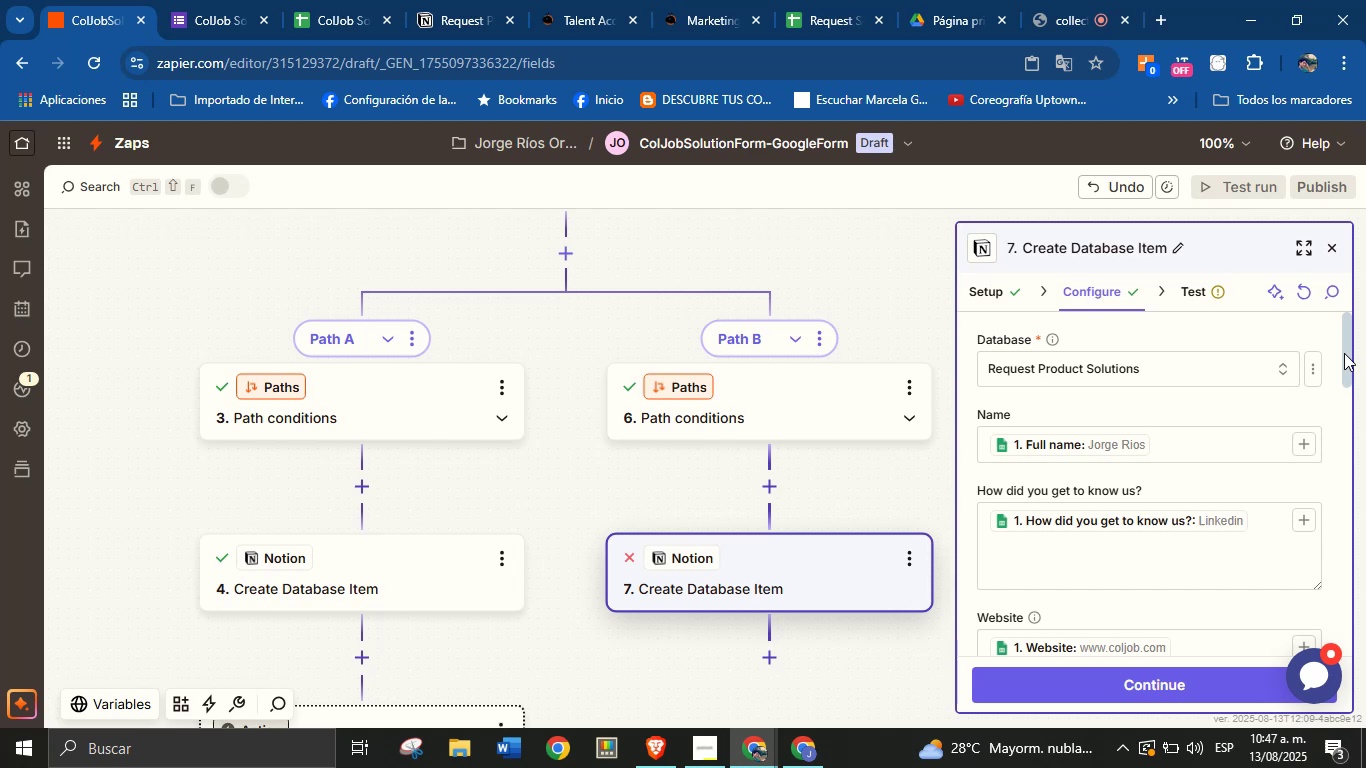 
left_click_drag(start_coordinate=[1344, 349], to_coordinate=[1344, 404])
 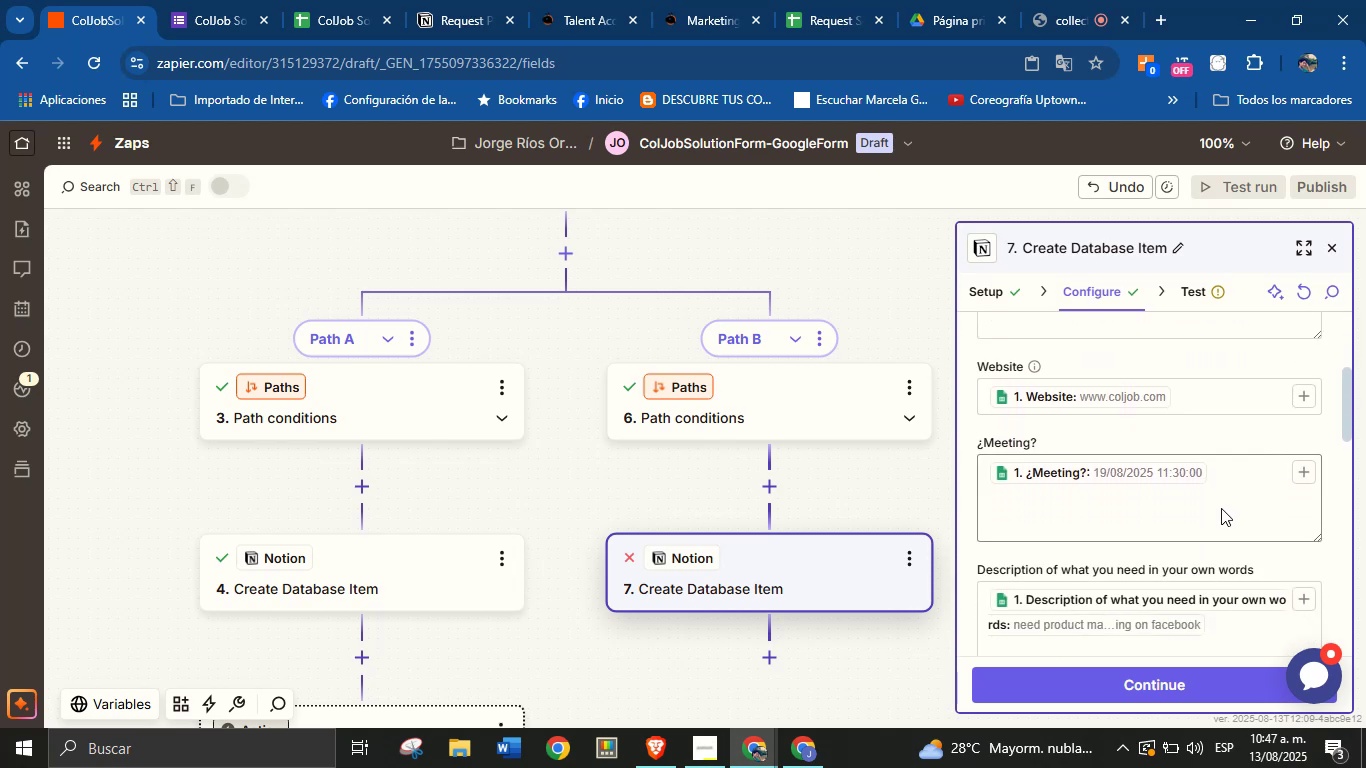 
left_click([1221, 508])
 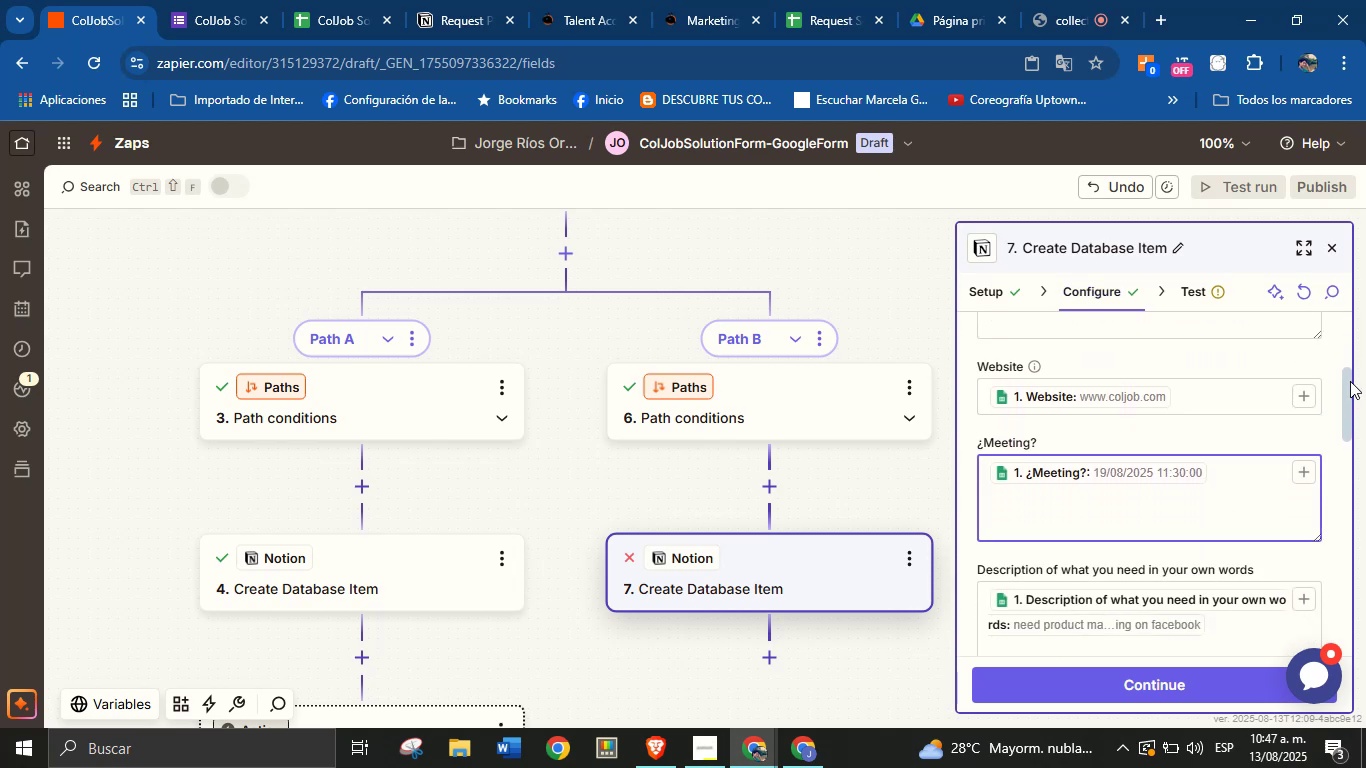 
left_click_drag(start_coordinate=[1346, 388], to_coordinate=[1343, 457])
 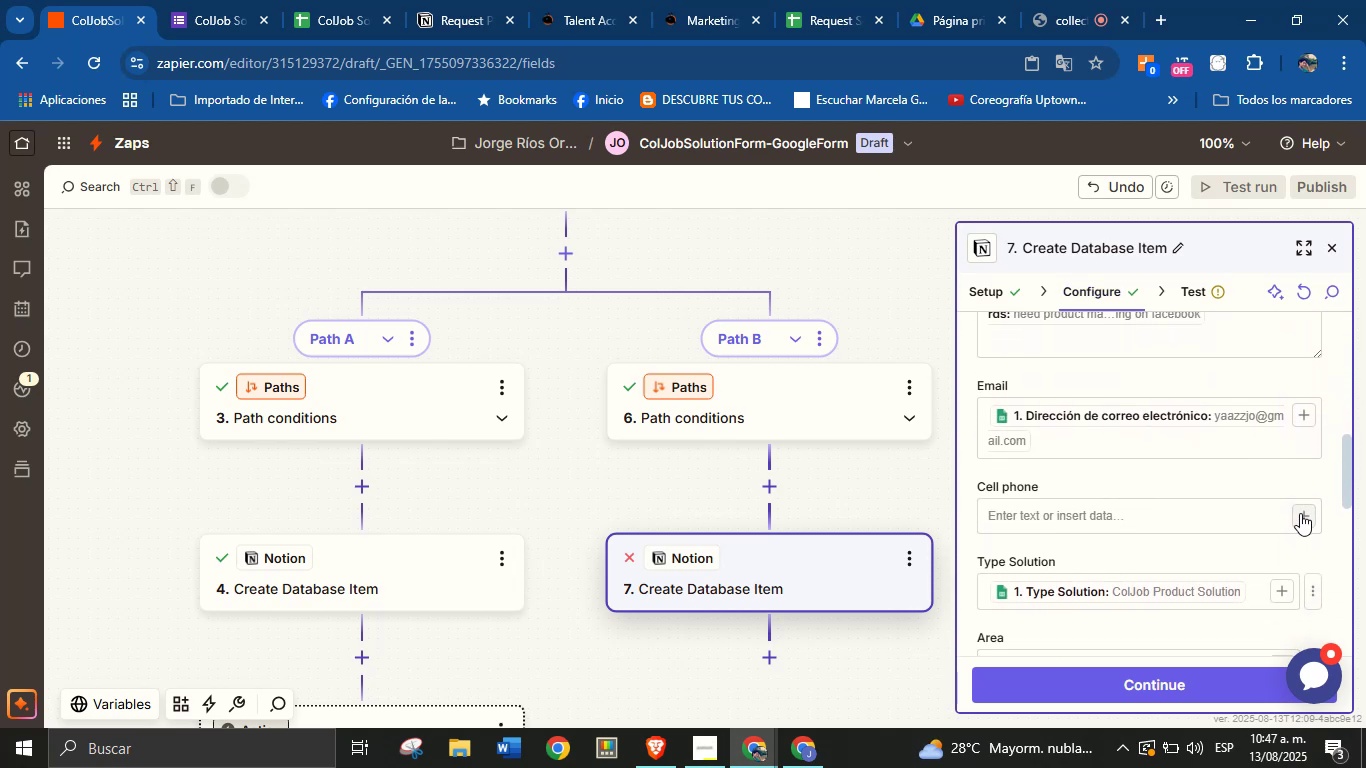 
left_click([1300, 513])
 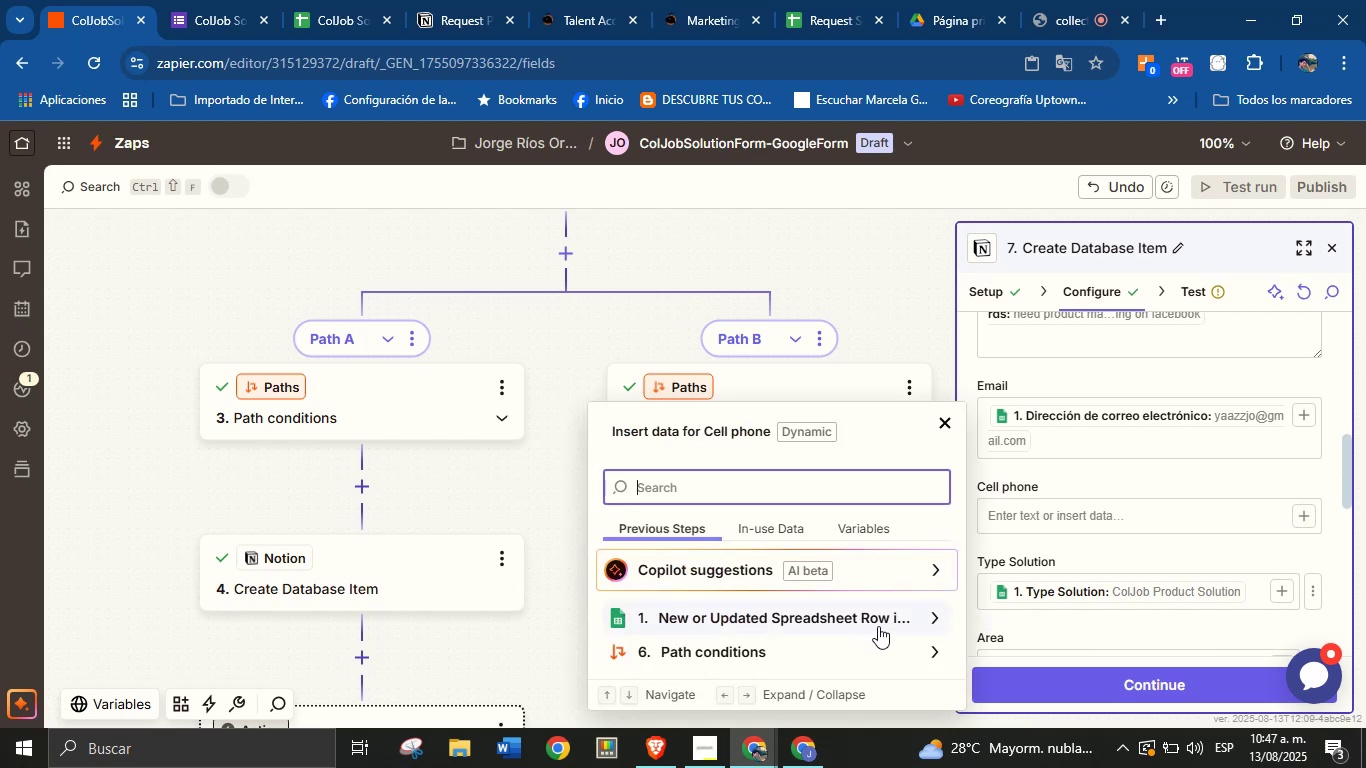 
left_click([923, 618])
 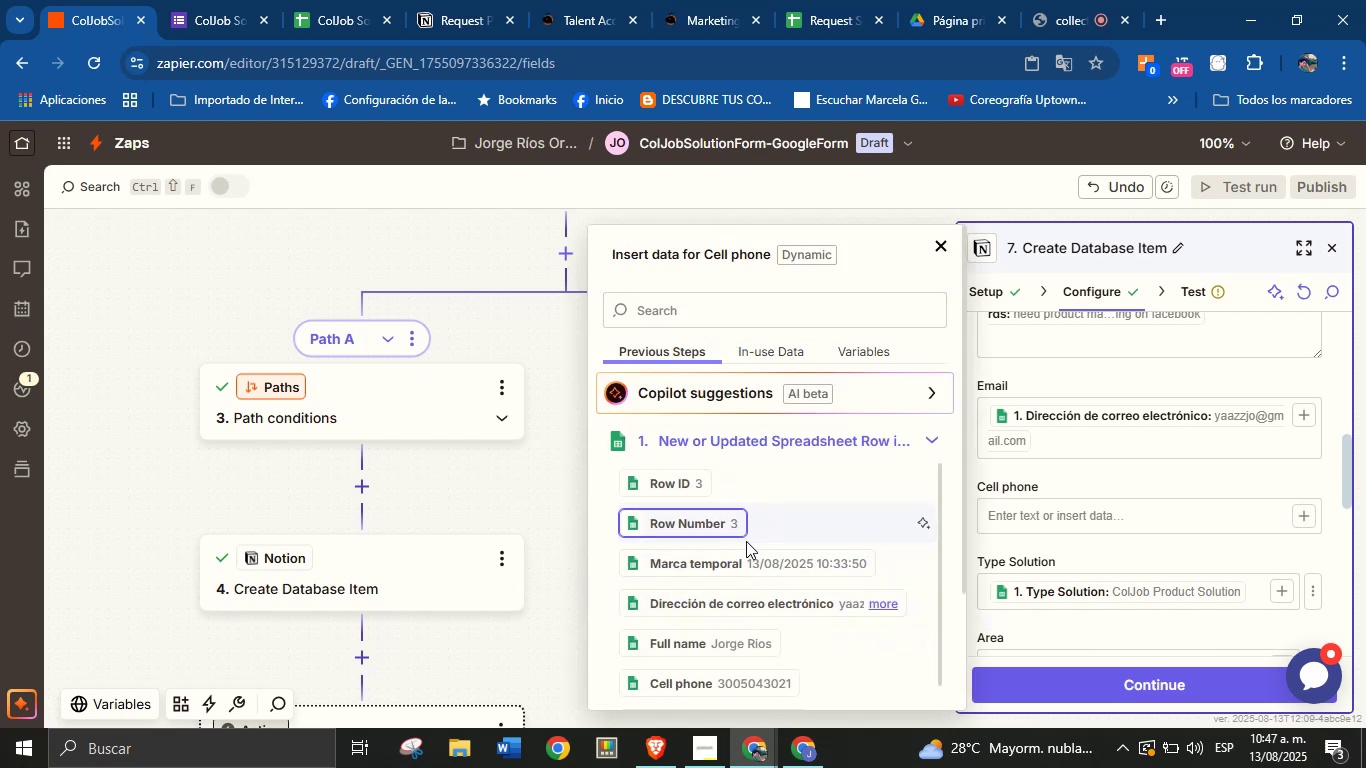 
scroll: coordinate [751, 599], scroll_direction: down, amount: 1.0
 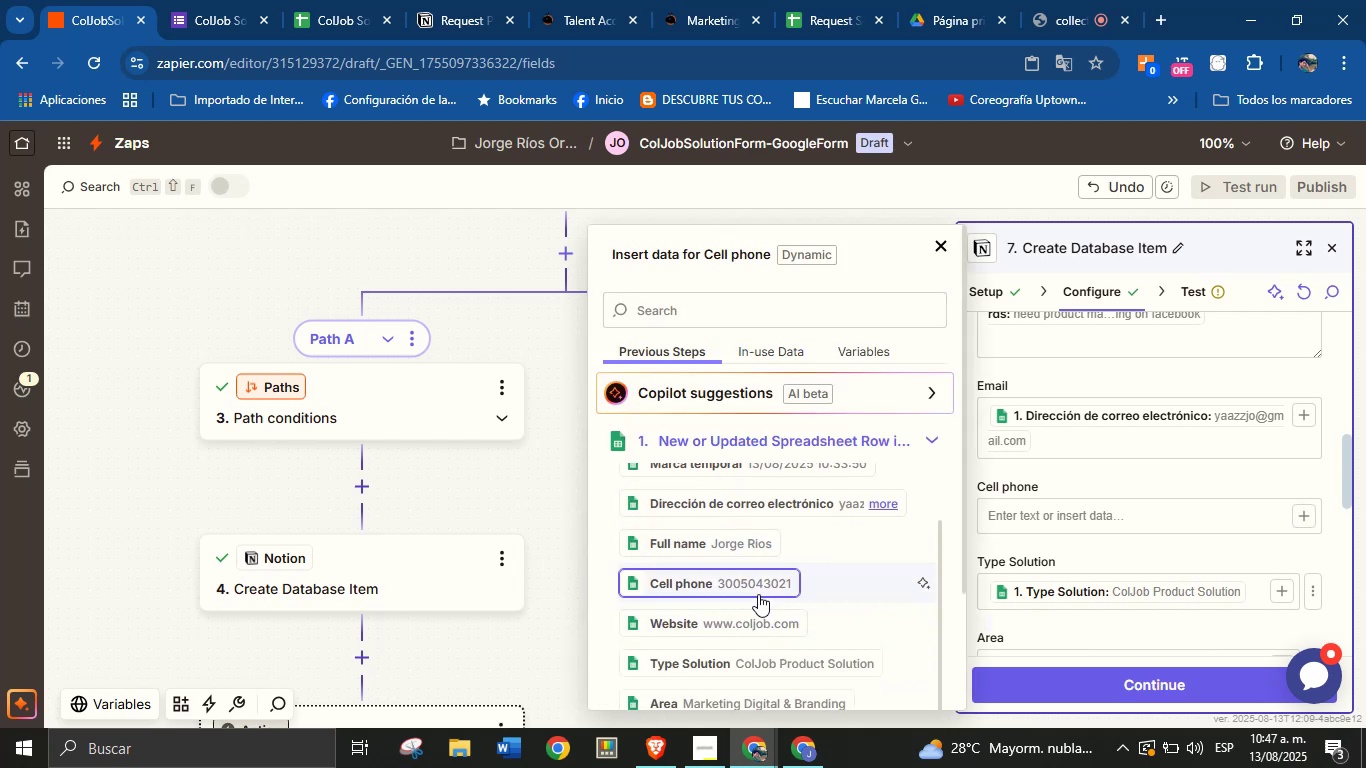 
left_click([762, 586])
 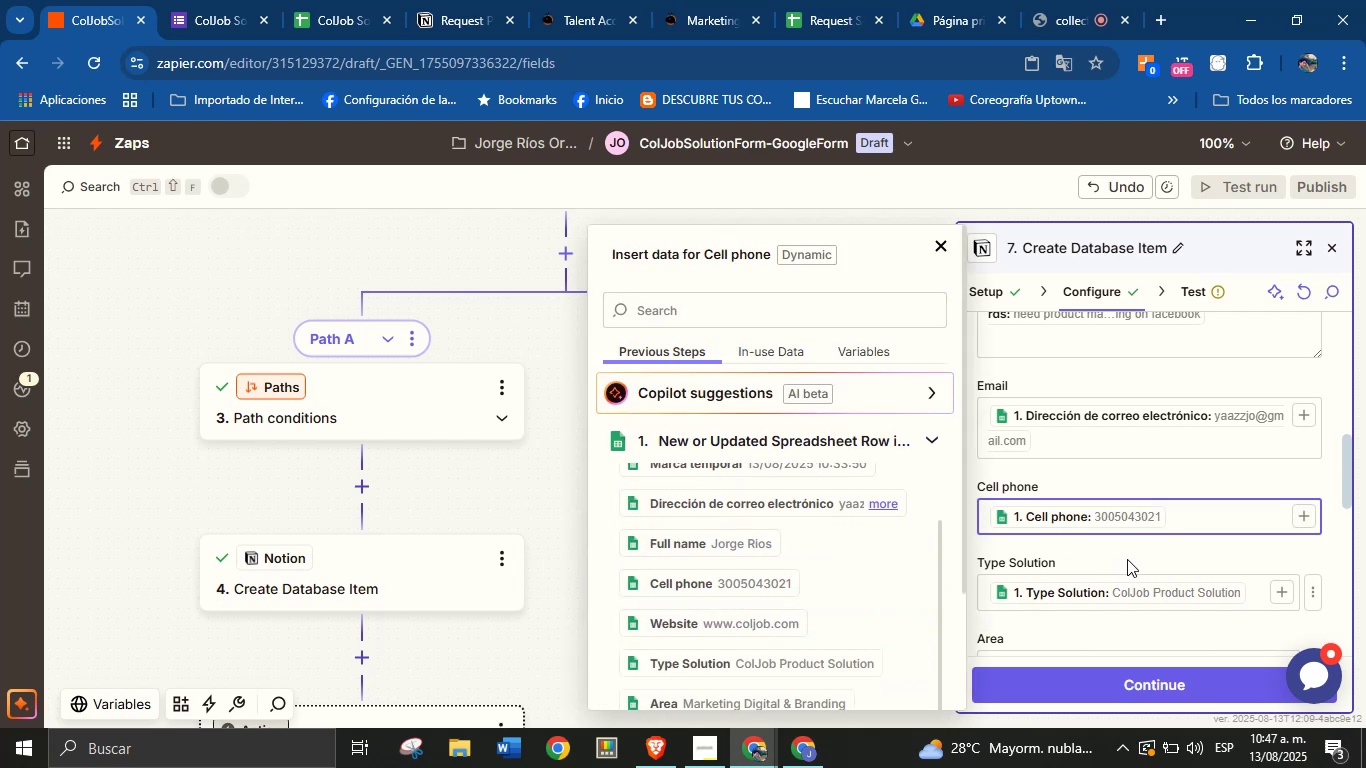 
left_click([1139, 552])
 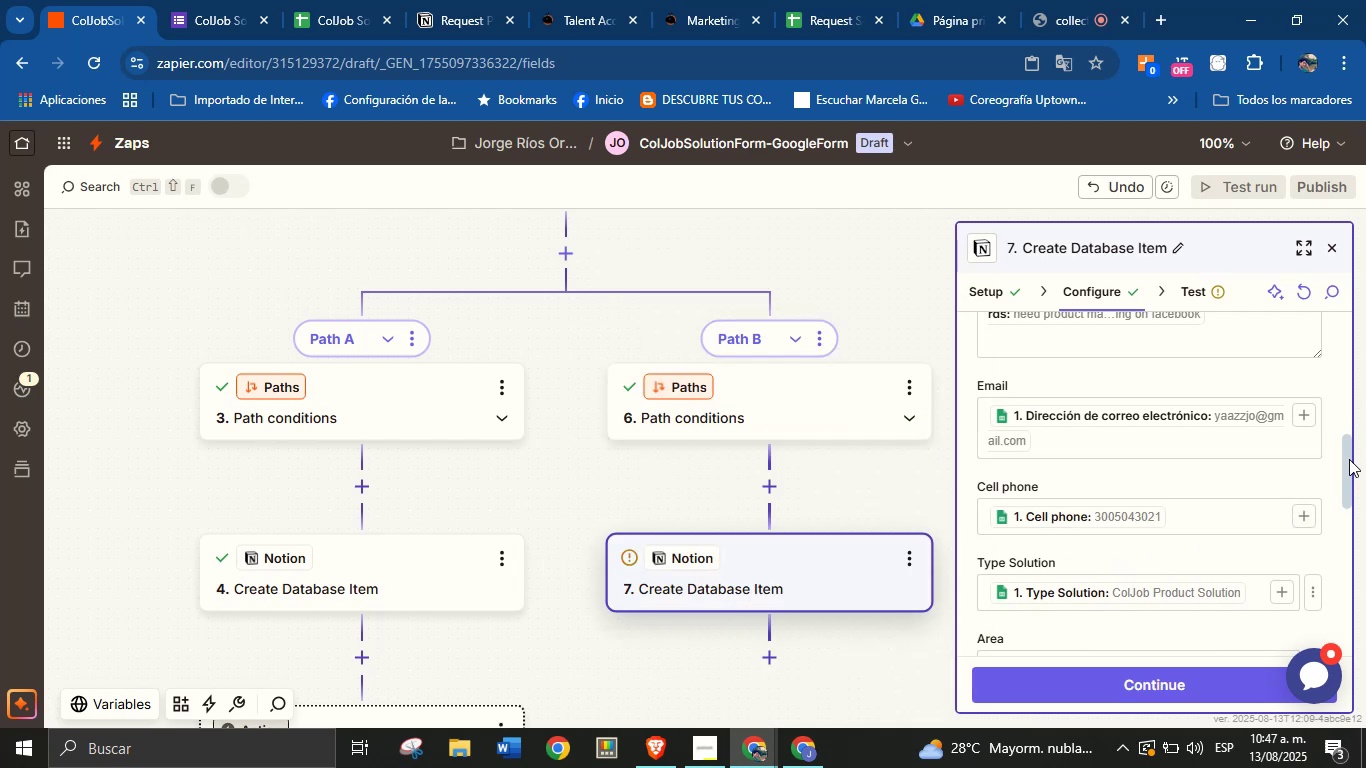 
left_click_drag(start_coordinate=[1348, 451], to_coordinate=[1331, 593])
 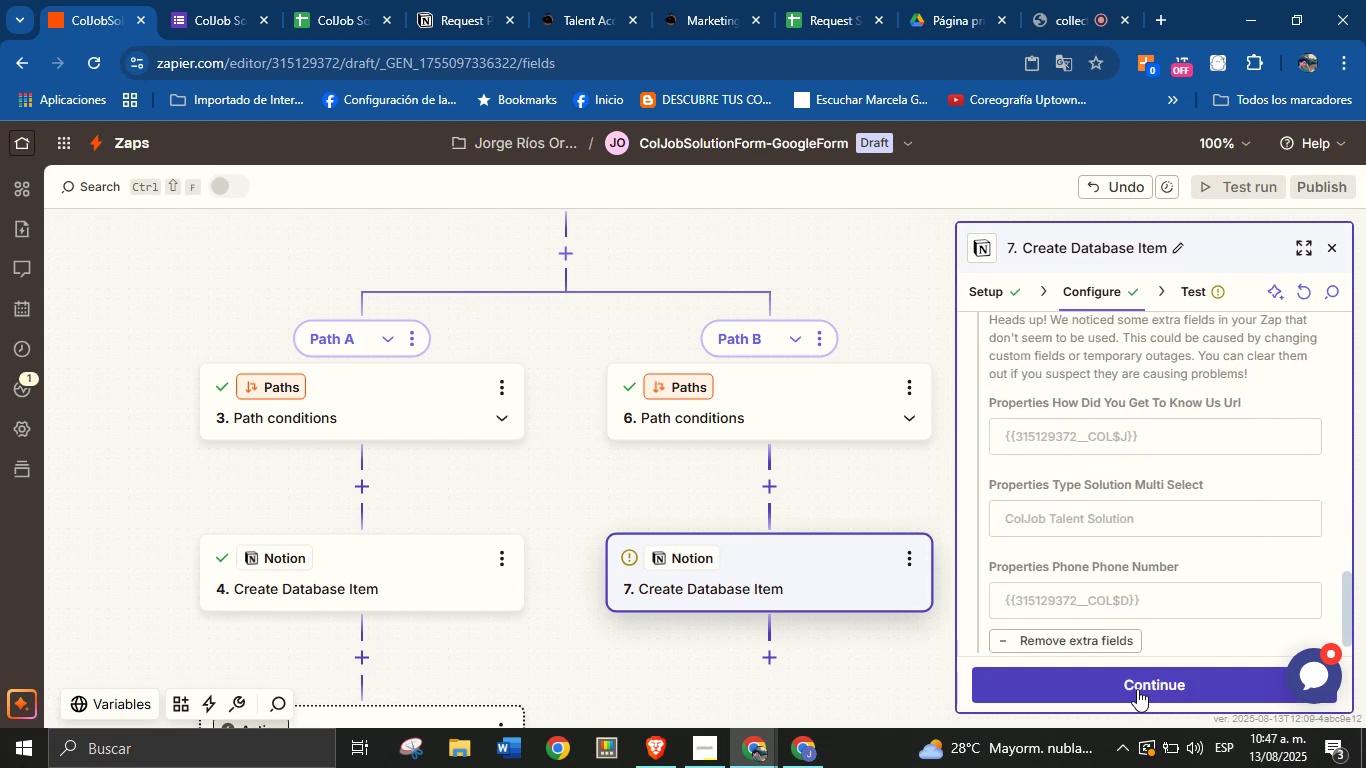 
left_click([1137, 689])
 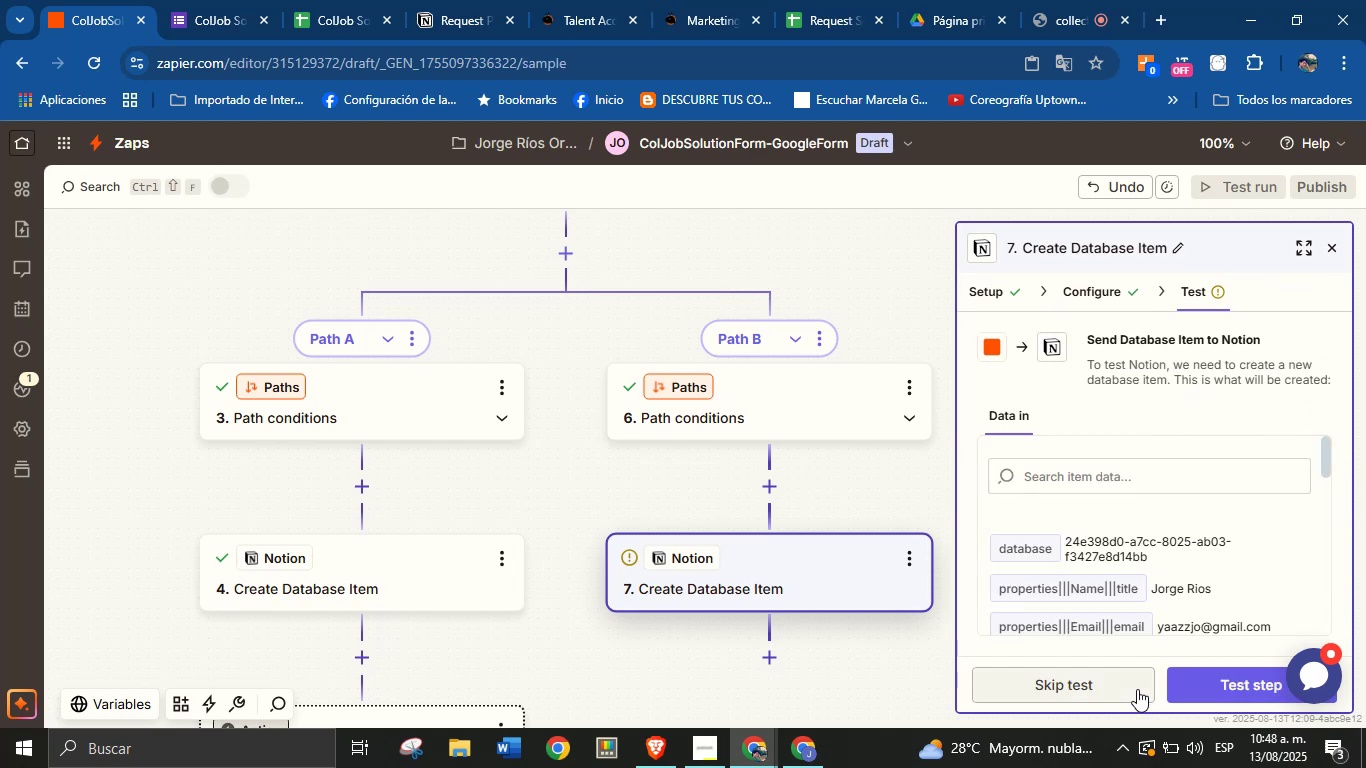 
left_click([1235, 688])
 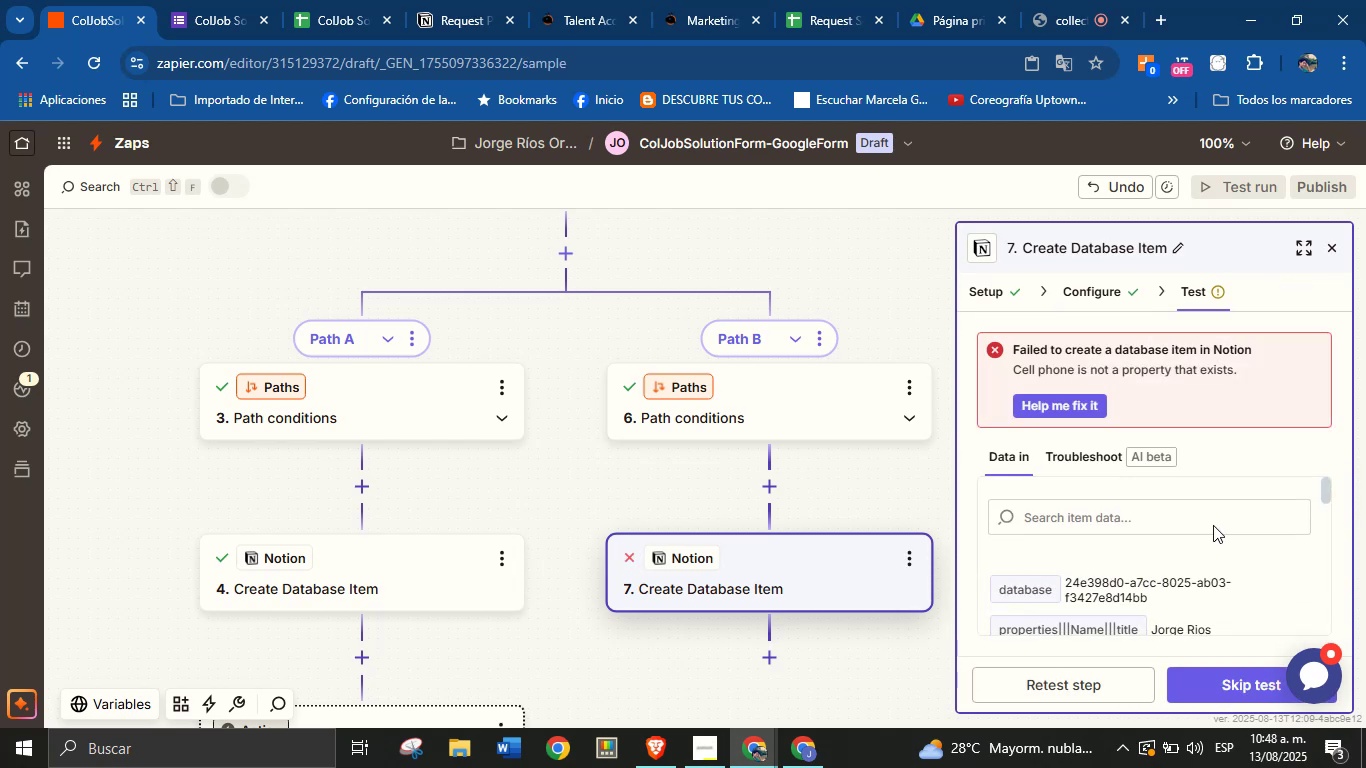 
wait(5.2)
 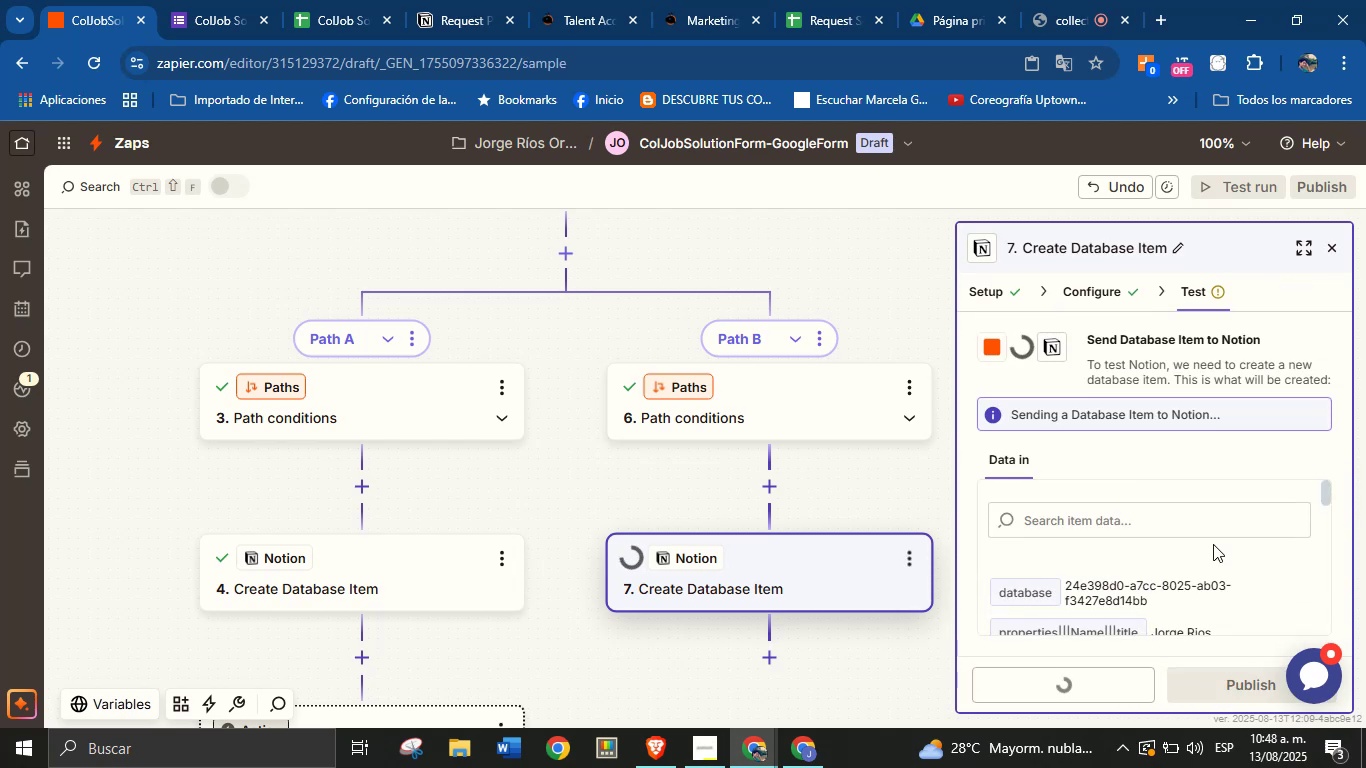 
scroll: coordinate [1203, 374], scroll_direction: down, amount: 2.0
 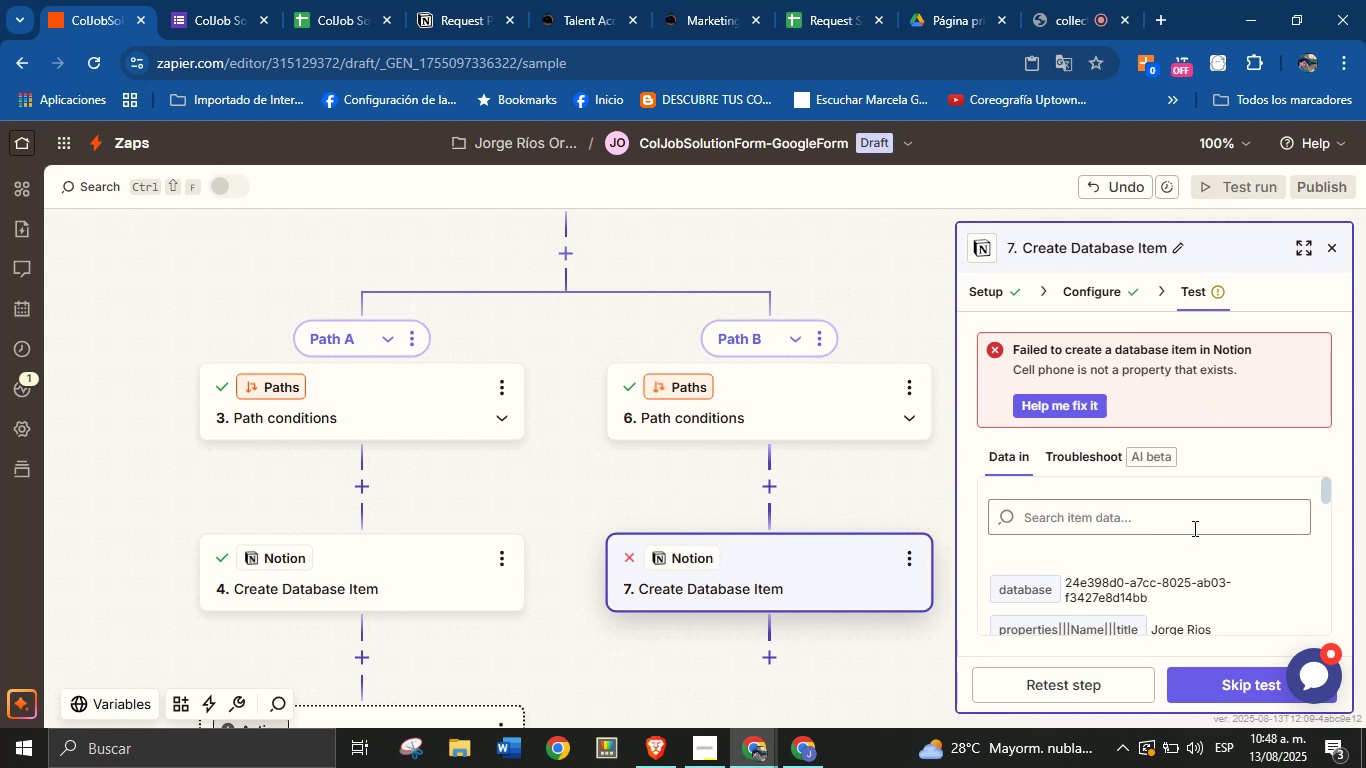 
scroll: coordinate [1193, 528], scroll_direction: up, amount: 1.0
 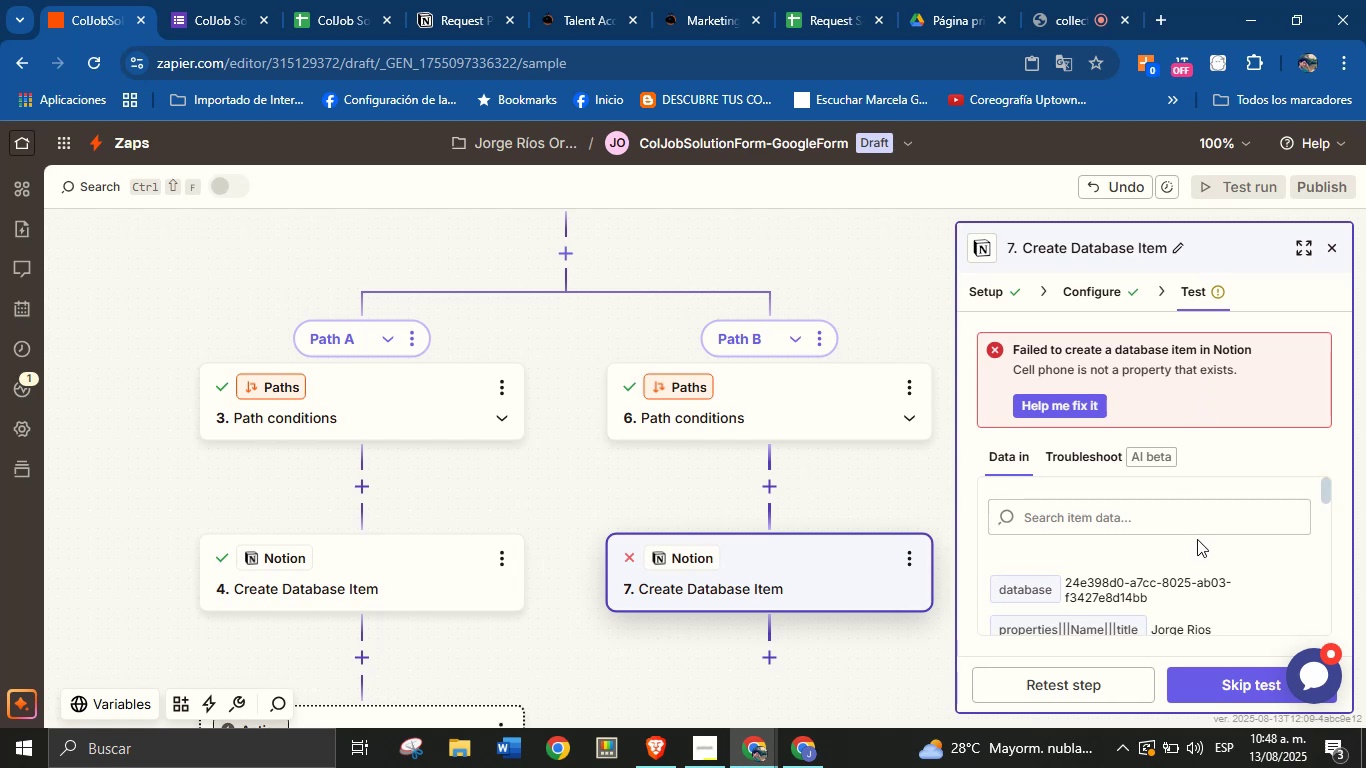 
scroll: coordinate [1197, 540], scroll_direction: down, amount: 2.0
 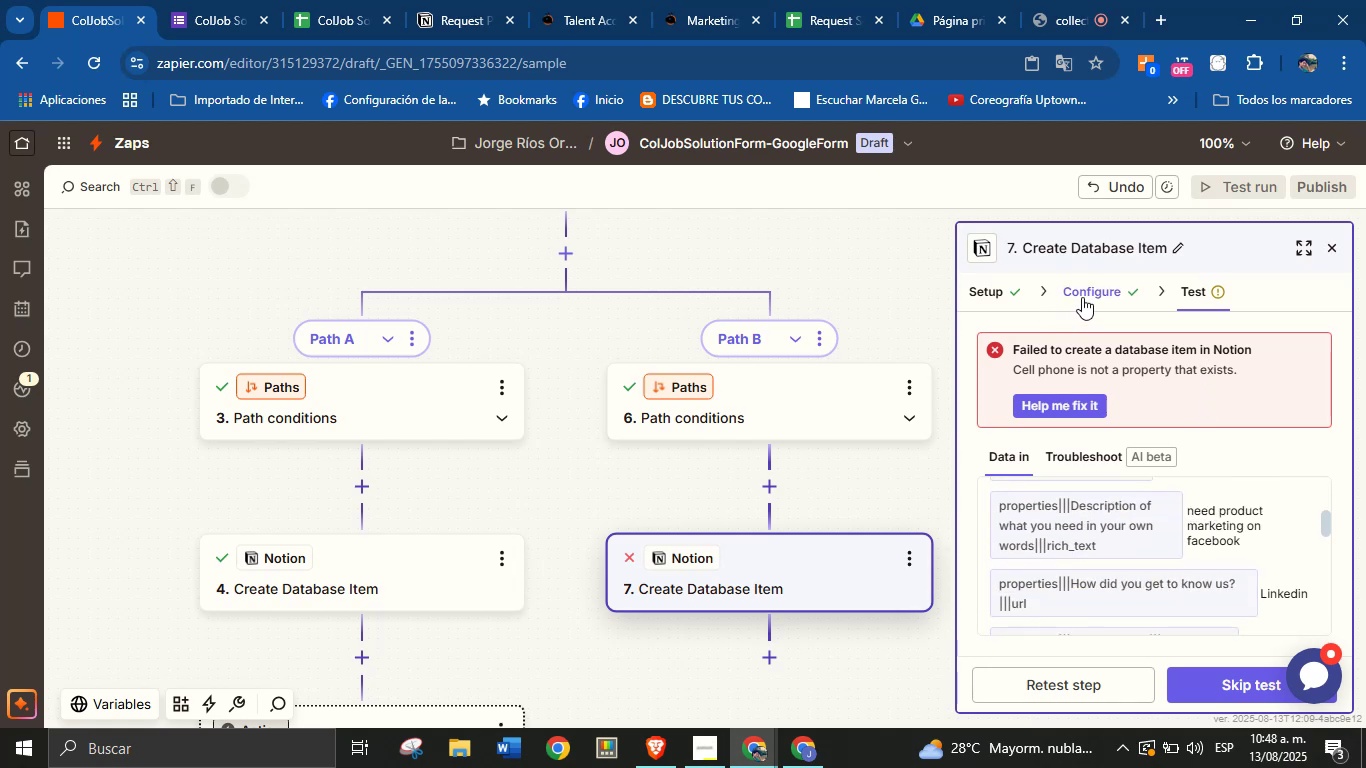 
wait(5.66)
 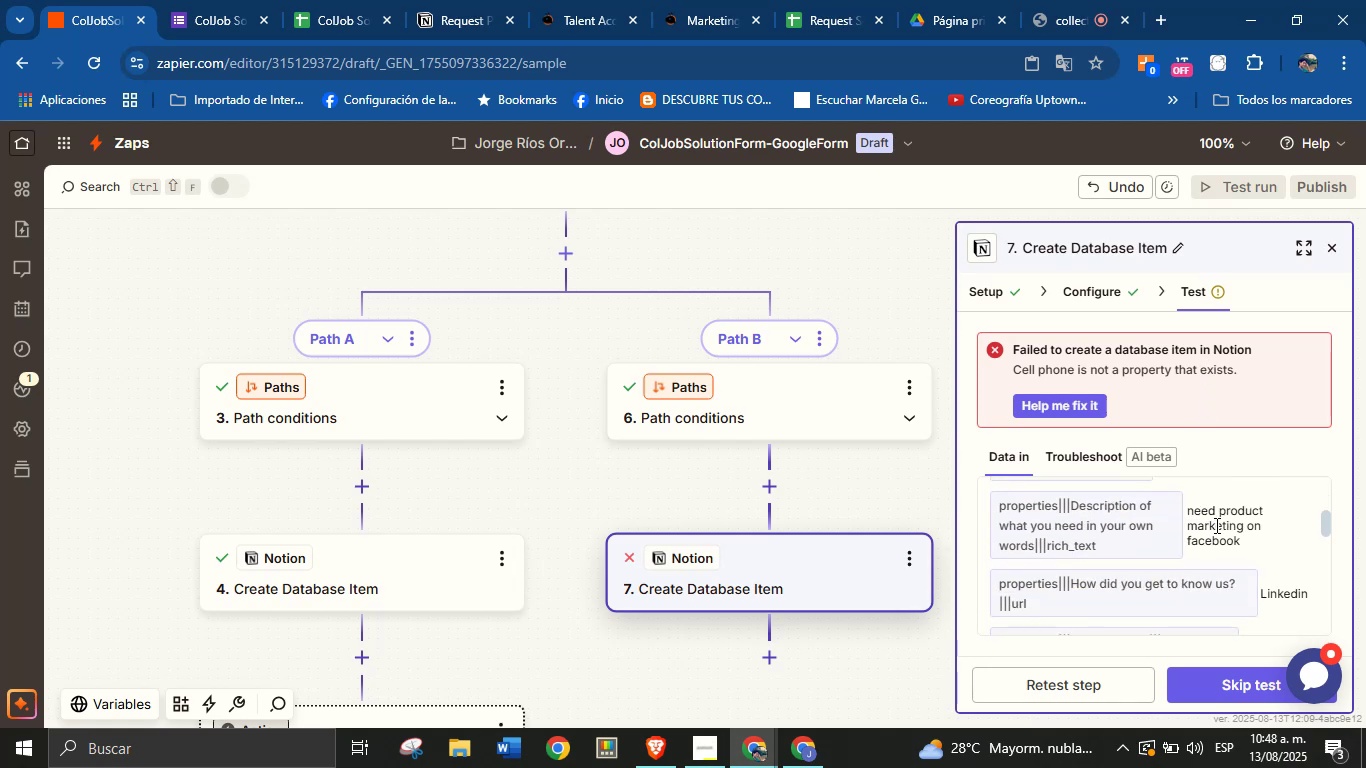 
left_click([1082, 297])
 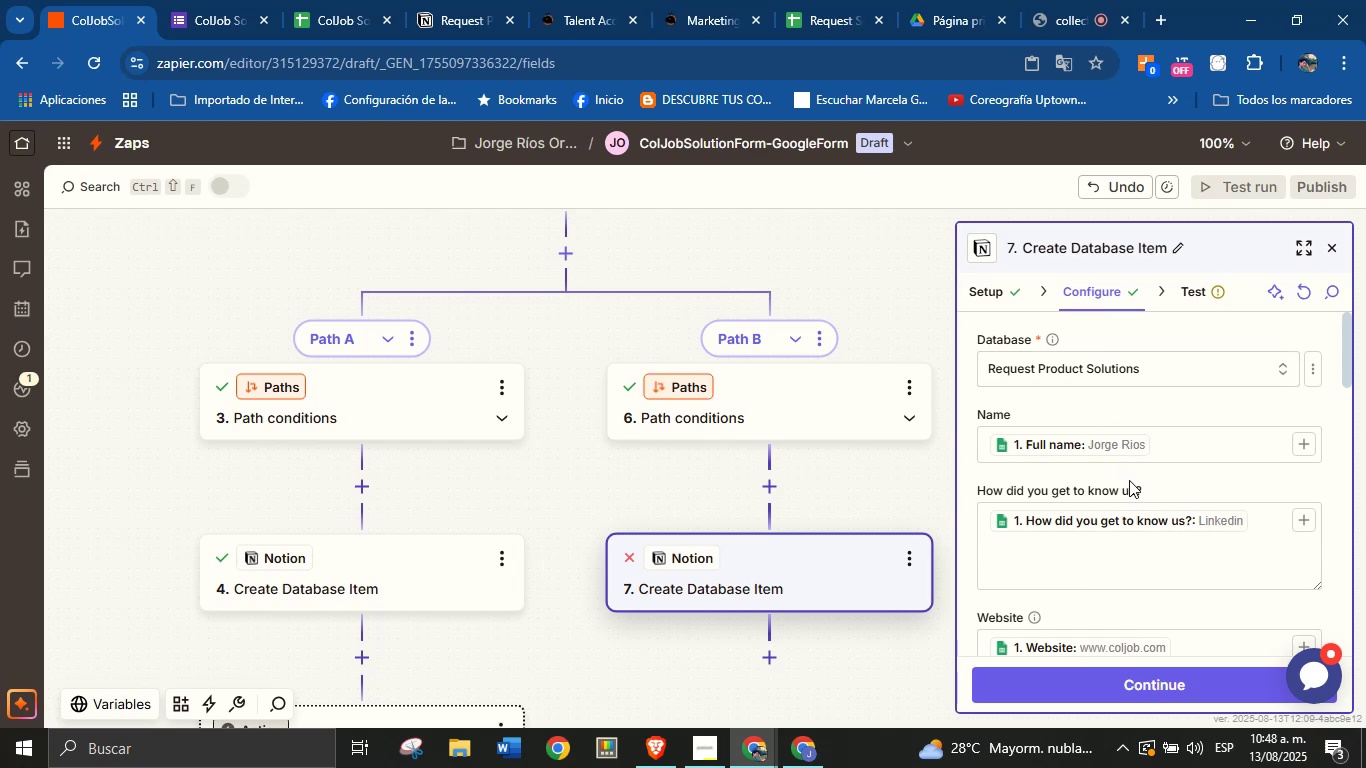 
left_click([1131, 480])
 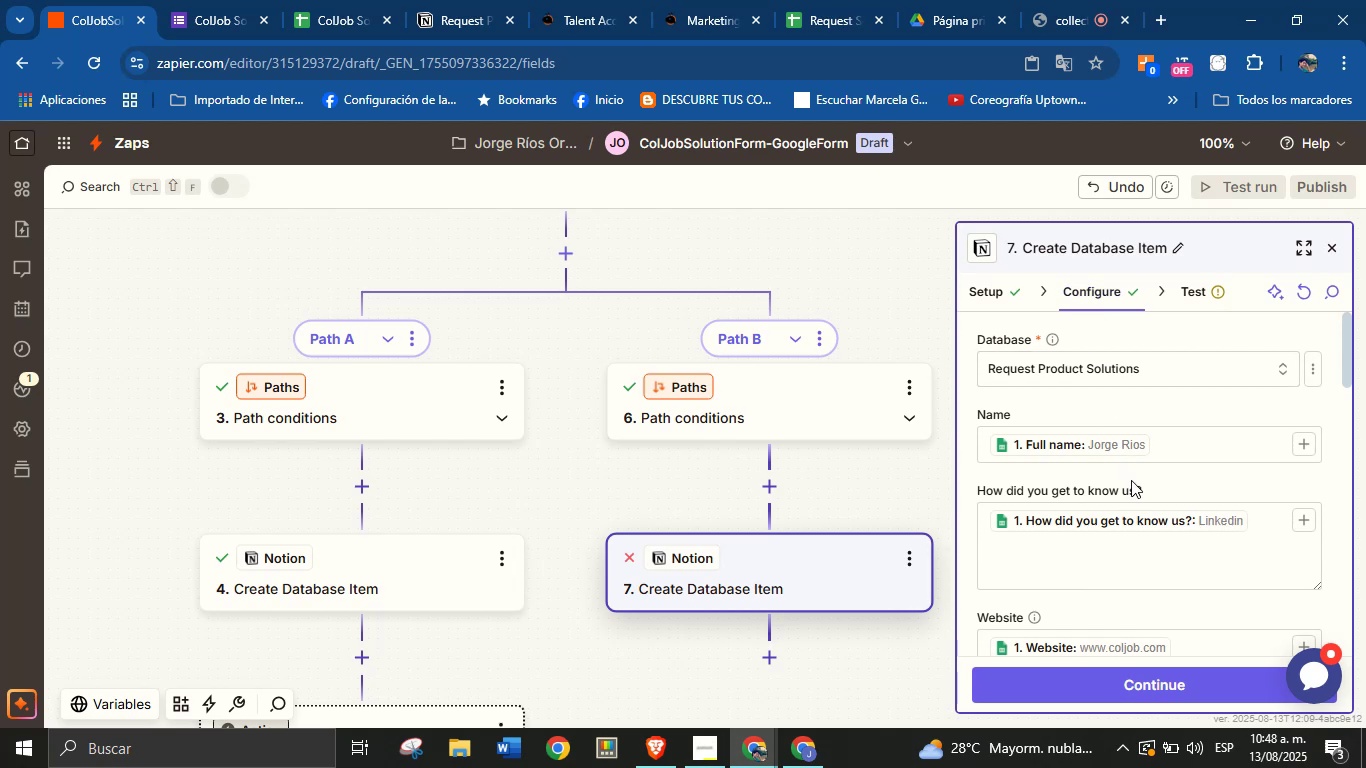 
scroll: coordinate [1132, 470], scroll_direction: down, amount: 7.0
 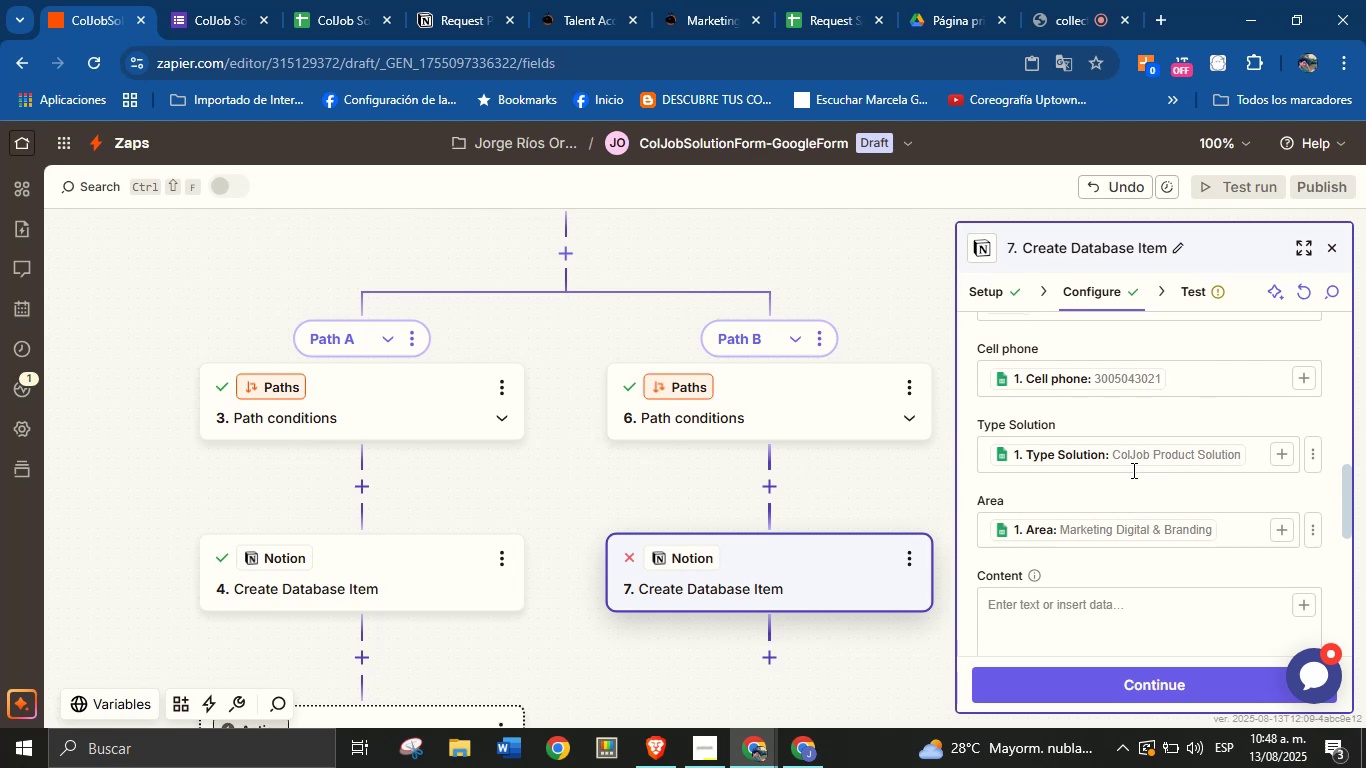 
wait(8.85)
 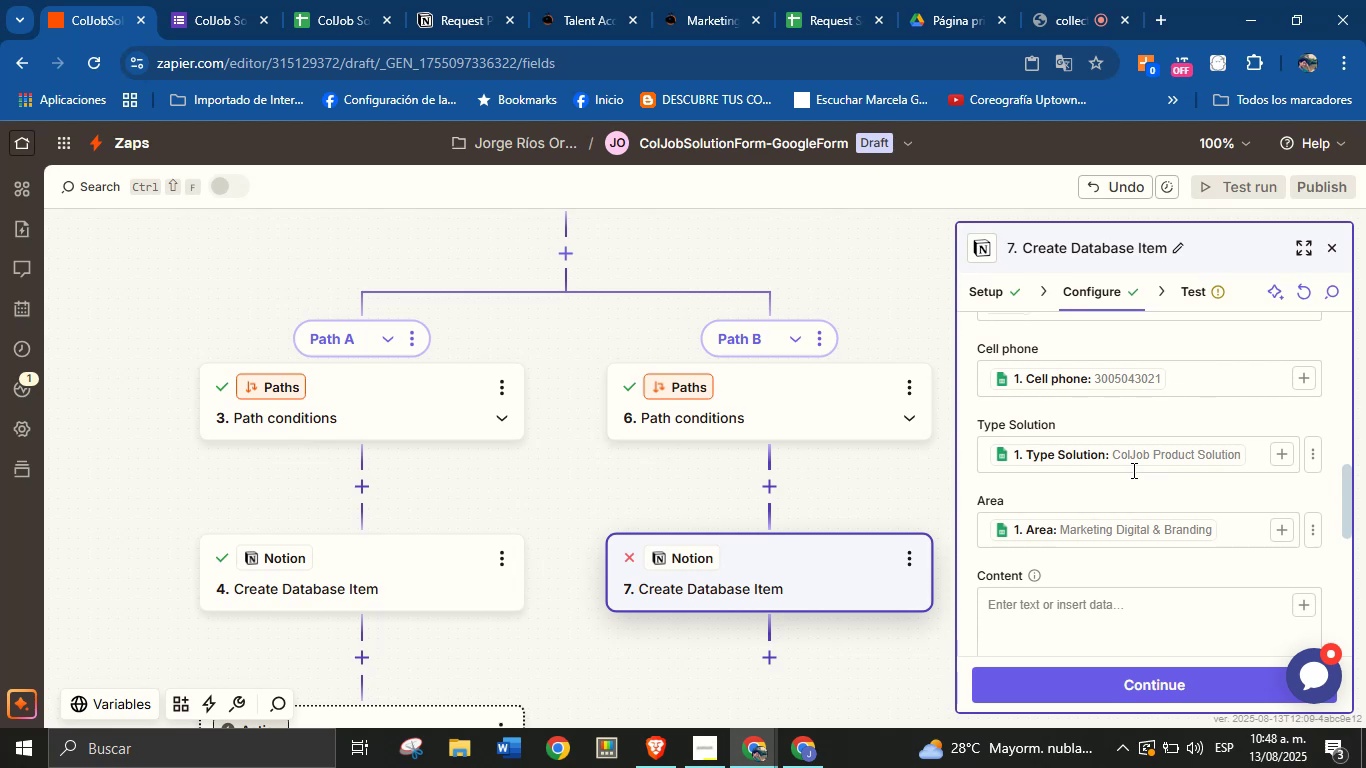 
scroll: coordinate [1132, 482], scroll_direction: down, amount: 1.0
 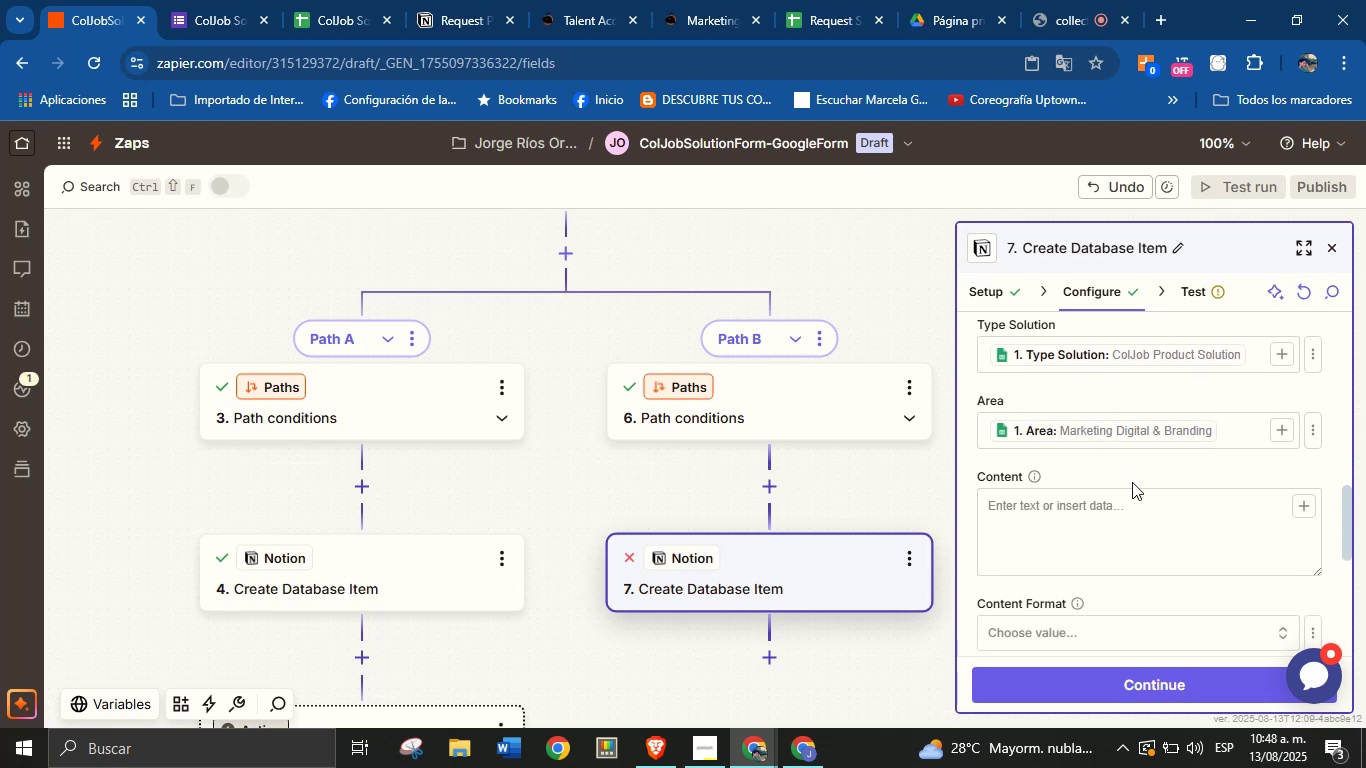 
left_click([1132, 482])
 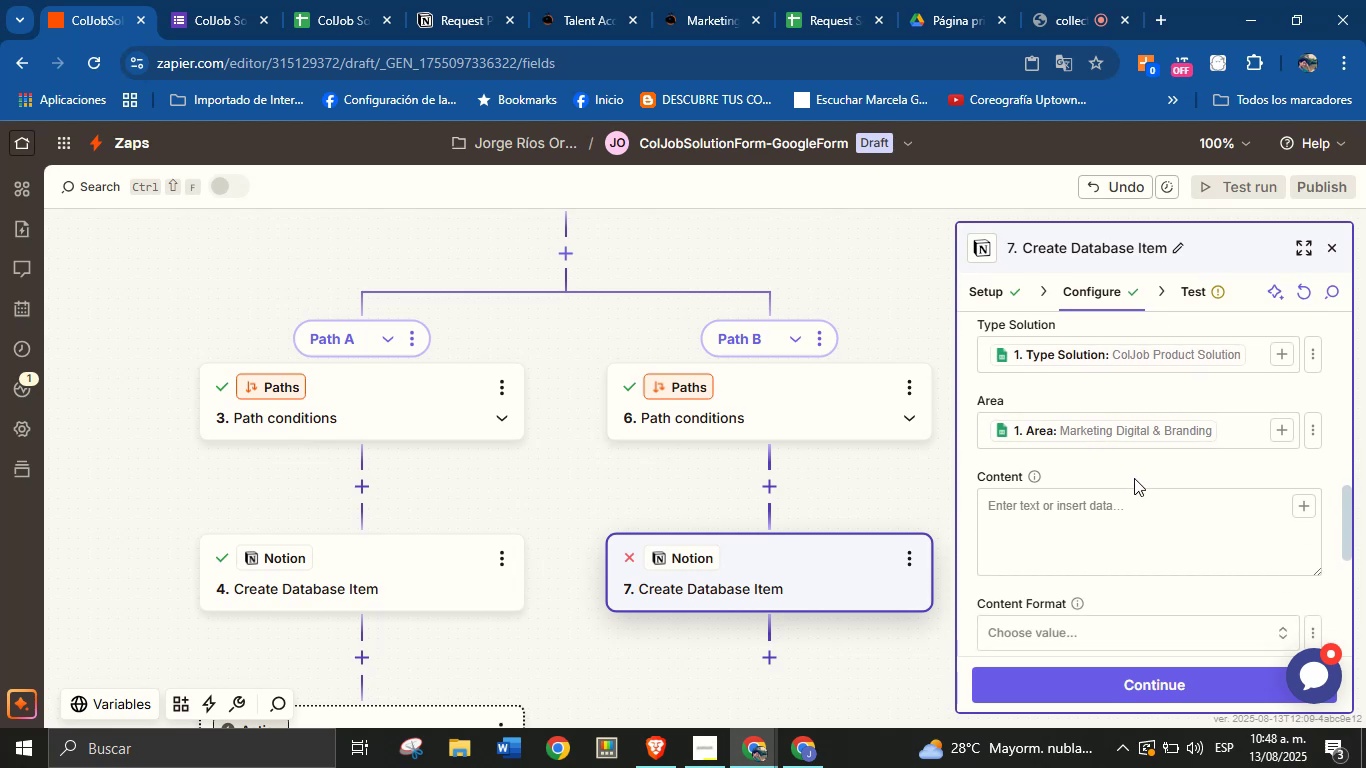 
scroll: coordinate [1136, 475], scroll_direction: up, amount: 1.0
 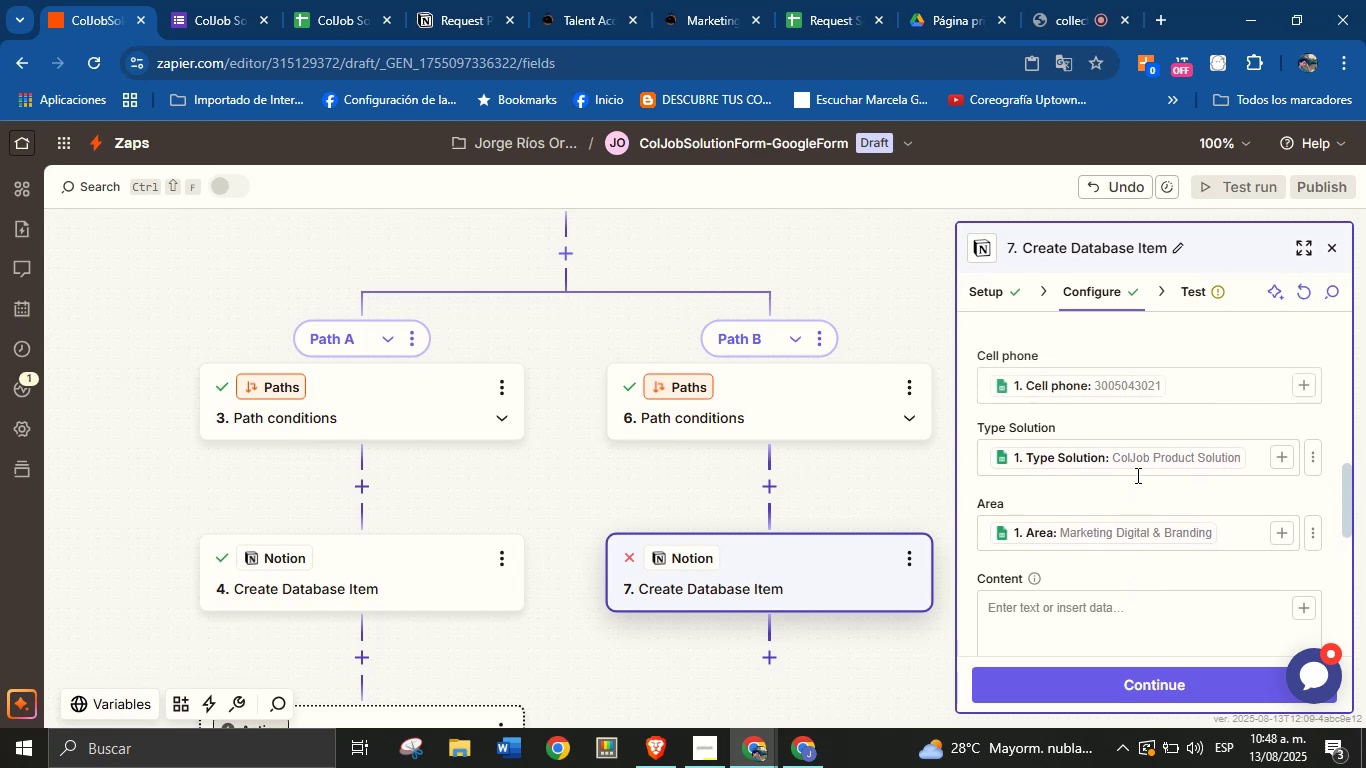 
scroll: coordinate [1136, 475], scroll_direction: down, amount: 4.0
 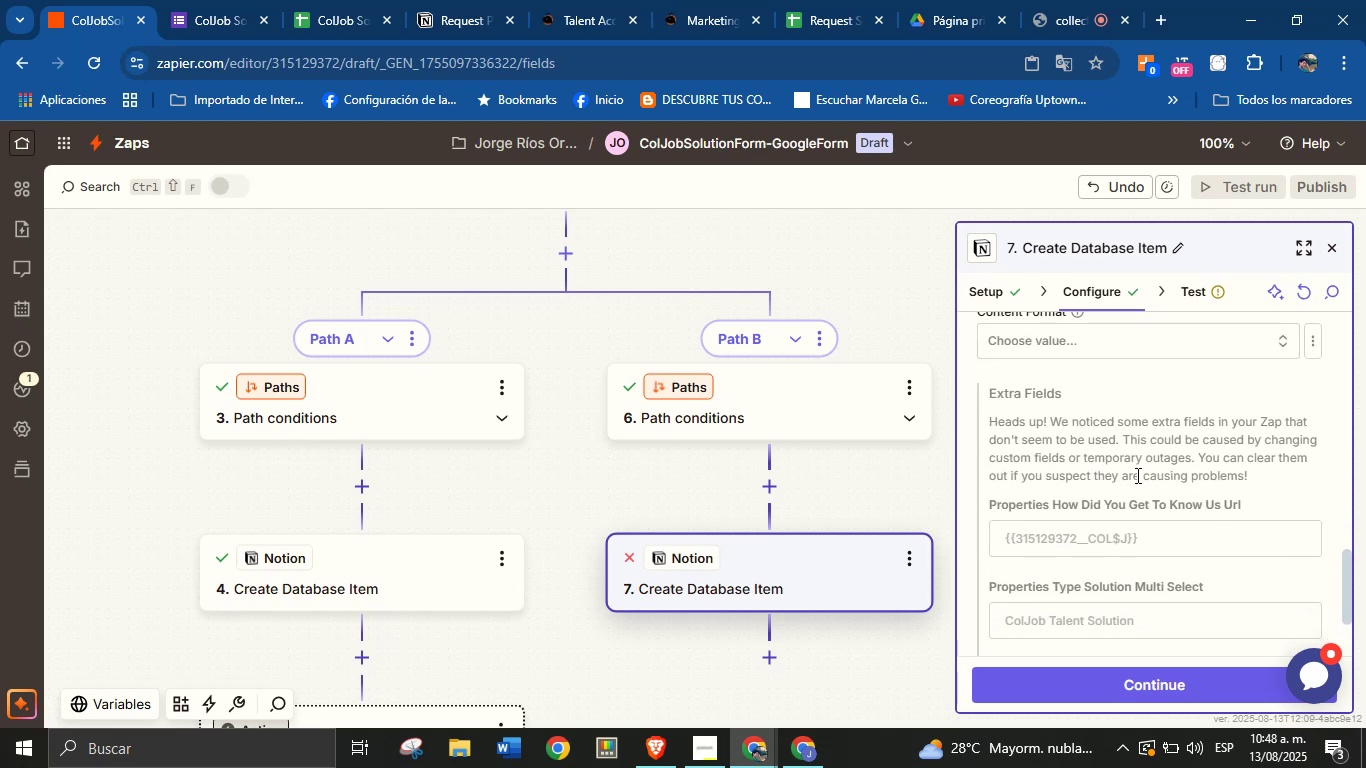 
scroll: coordinate [1136, 475], scroll_direction: up, amount: 2.0
 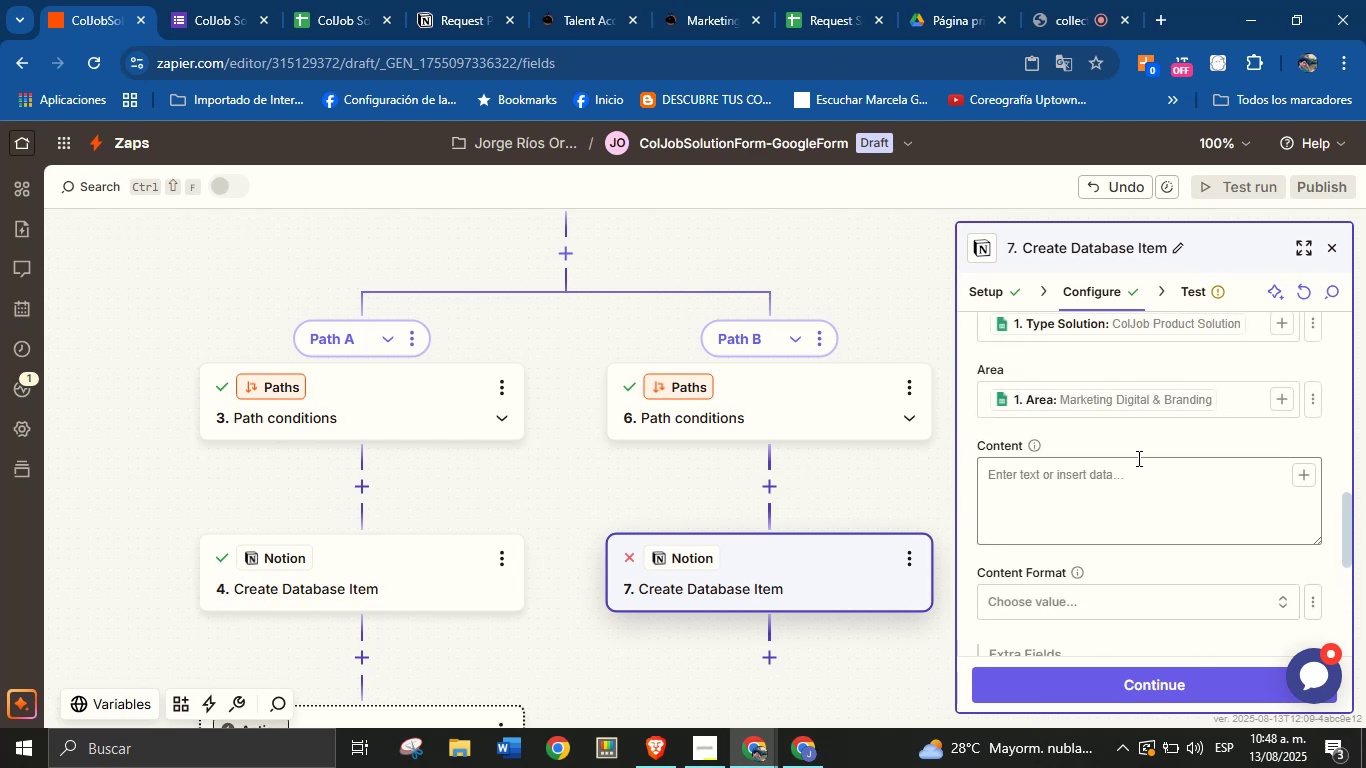 
left_click([1139, 432])
 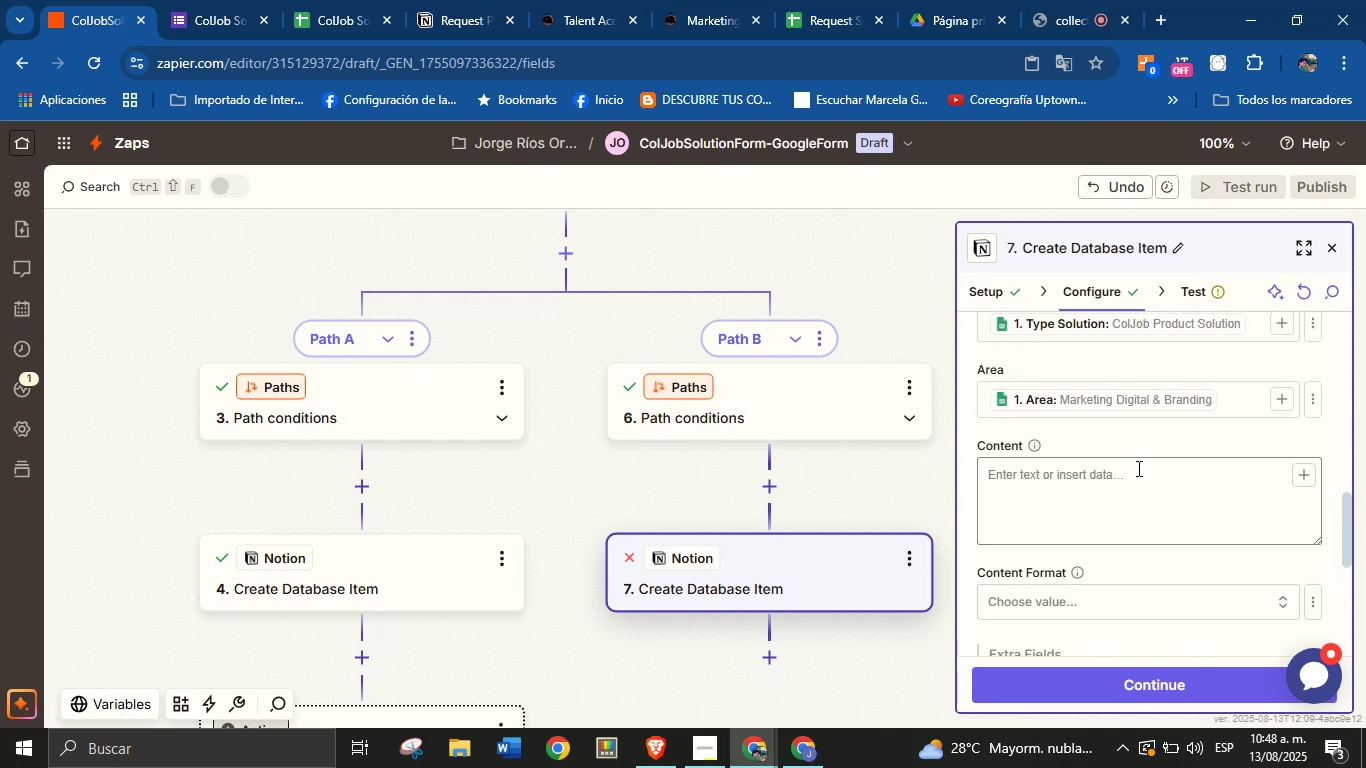 
scroll: coordinate [1137, 476], scroll_direction: up, amount: 6.0
 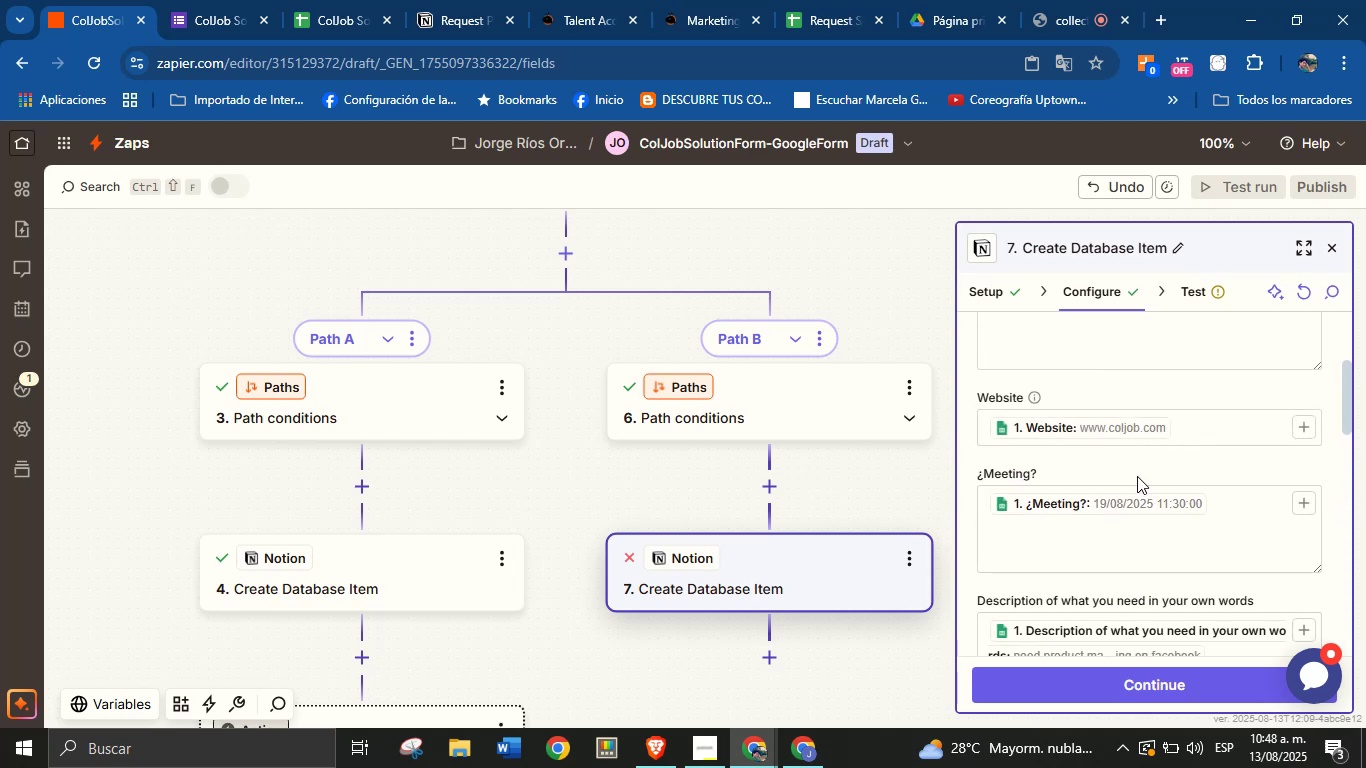 
left_click([1137, 476])
 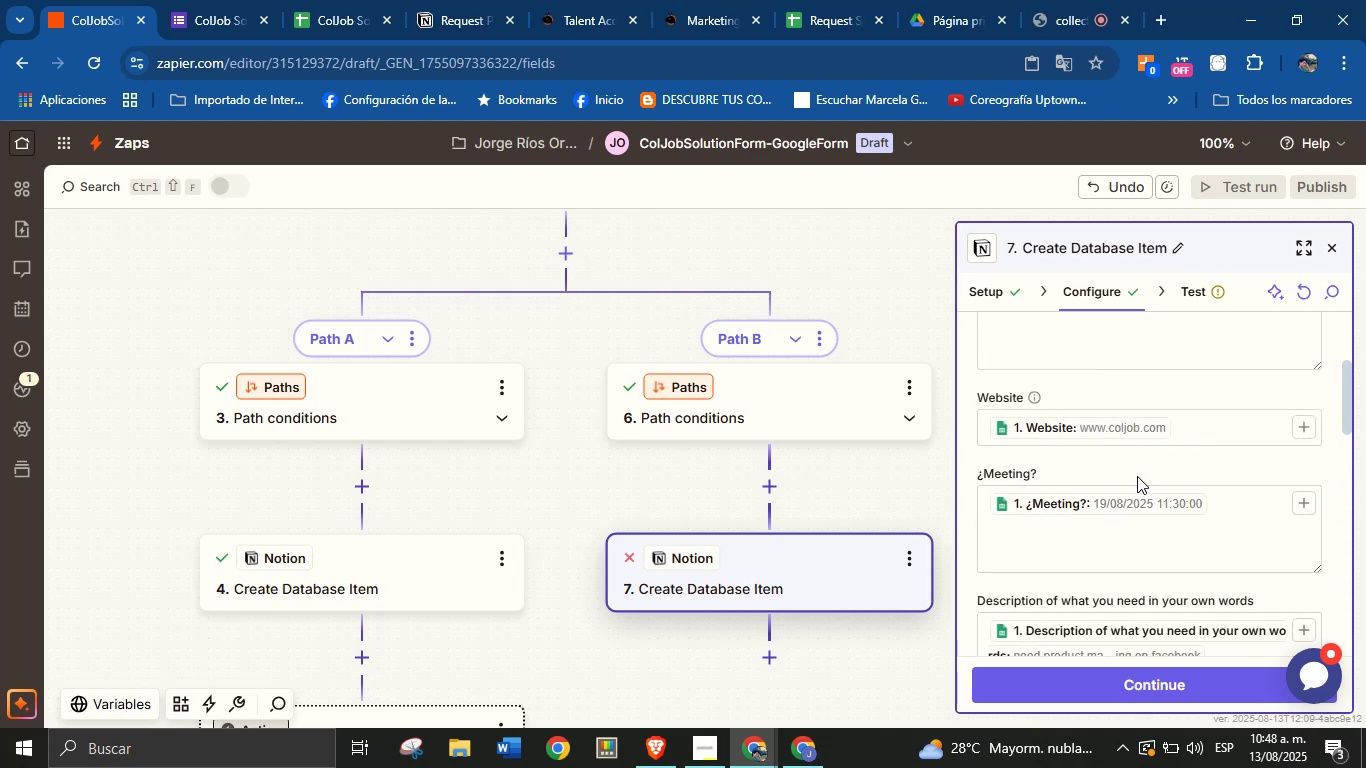 
scroll: coordinate [1135, 484], scroll_direction: up, amount: 4.0
 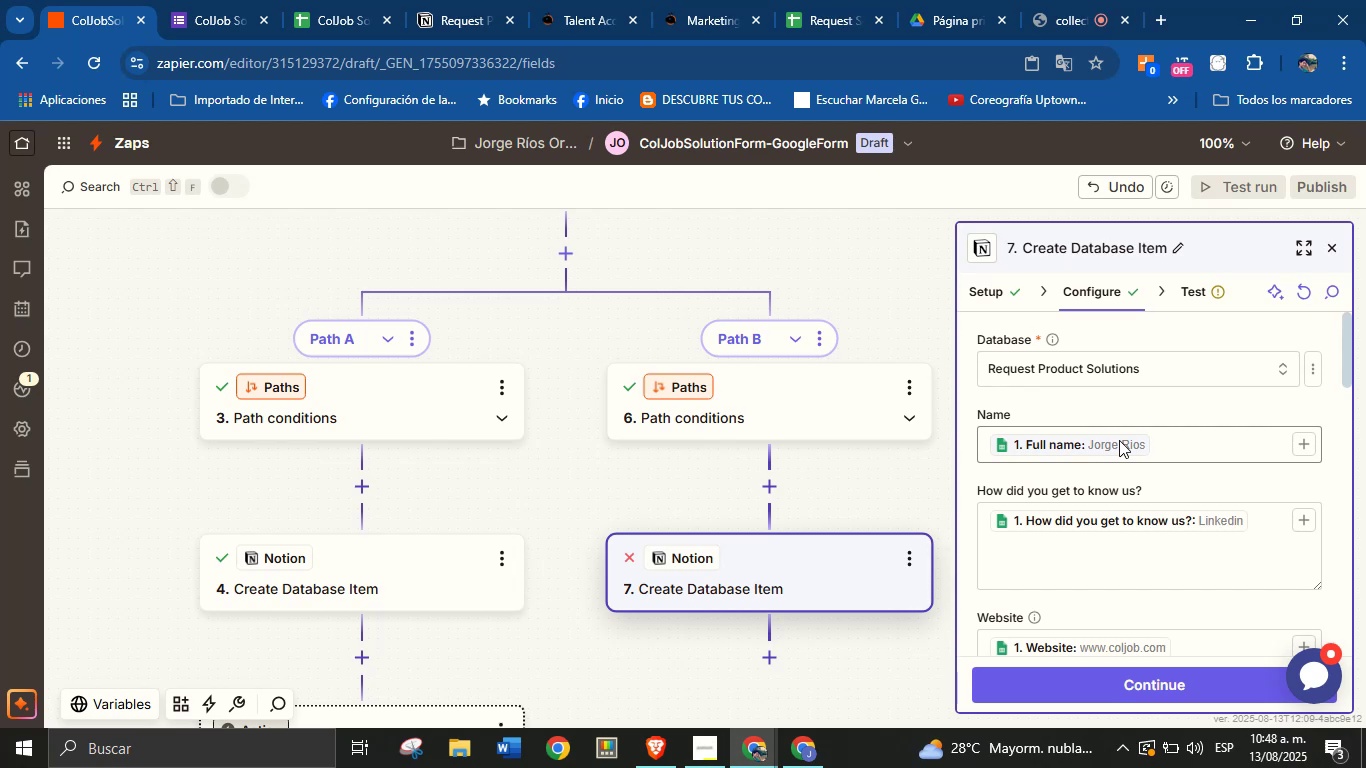 
left_click([1135, 407])
 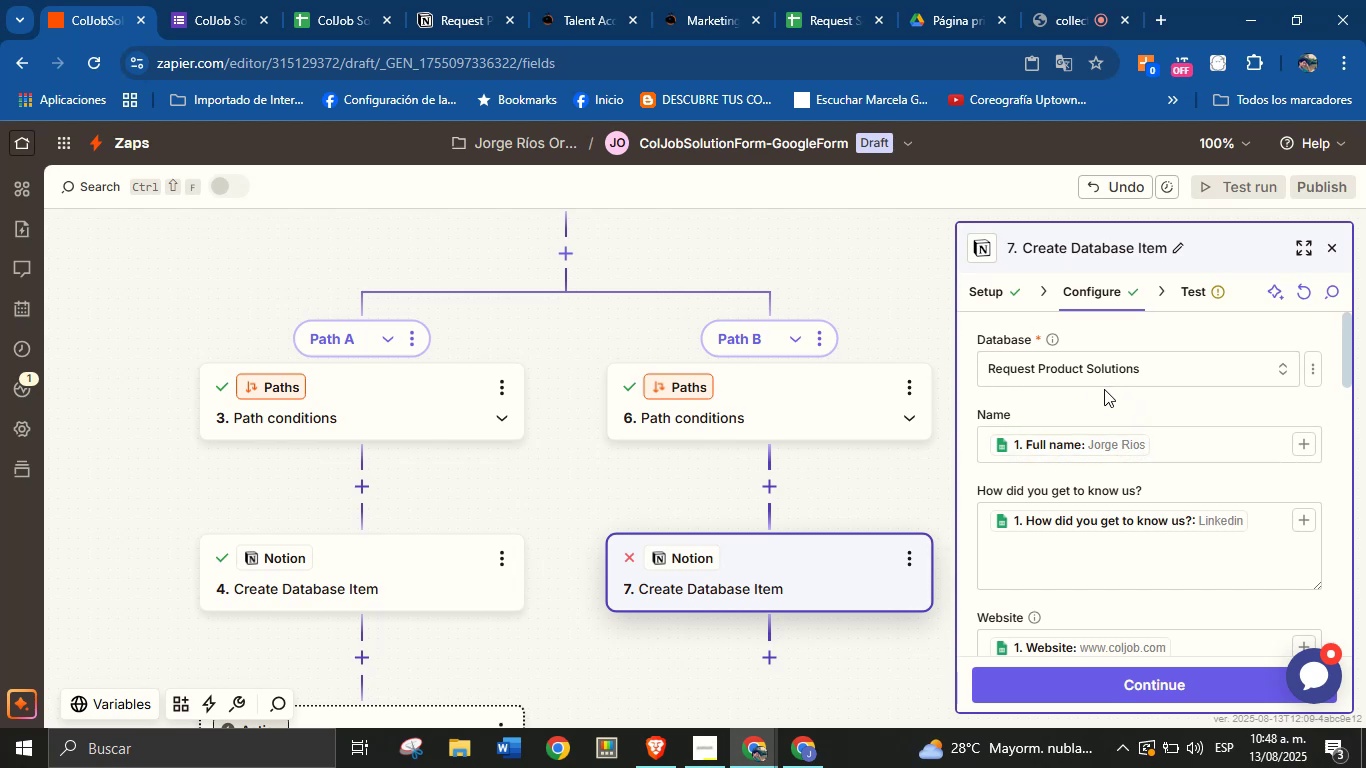 
scroll: coordinate [1137, 397], scroll_direction: down, amount: 1.0
 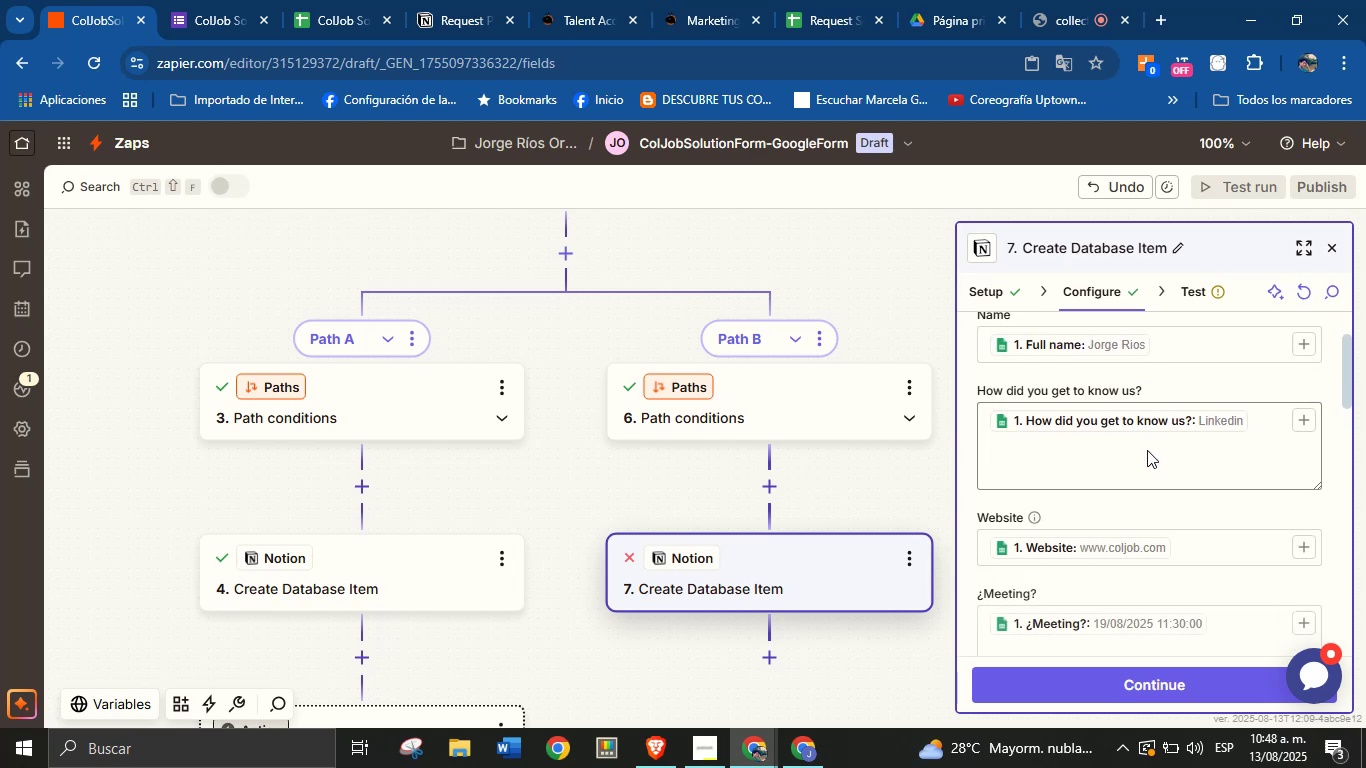 
scroll: coordinate [1147, 477], scroll_direction: none, amount: 0.0
 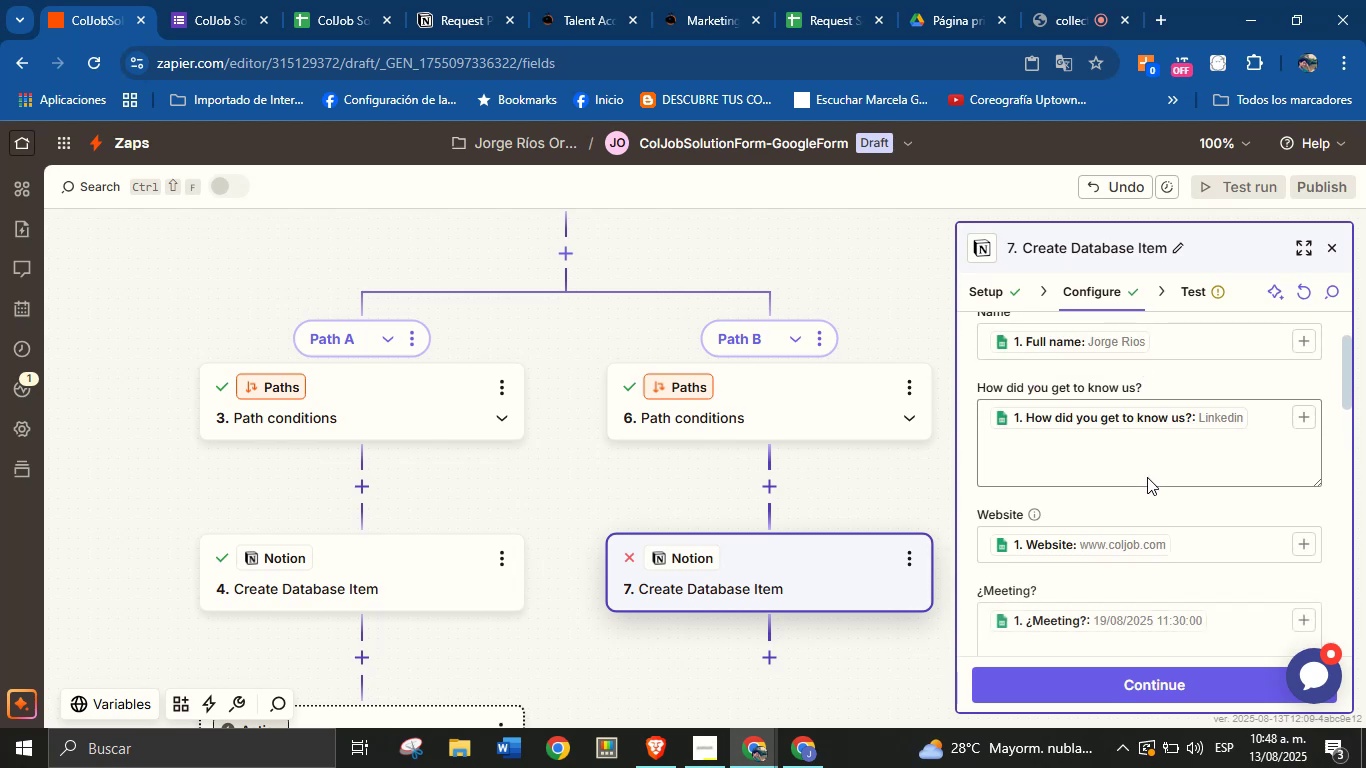 
scroll: coordinate [1147, 477], scroll_direction: down, amount: 2.0
 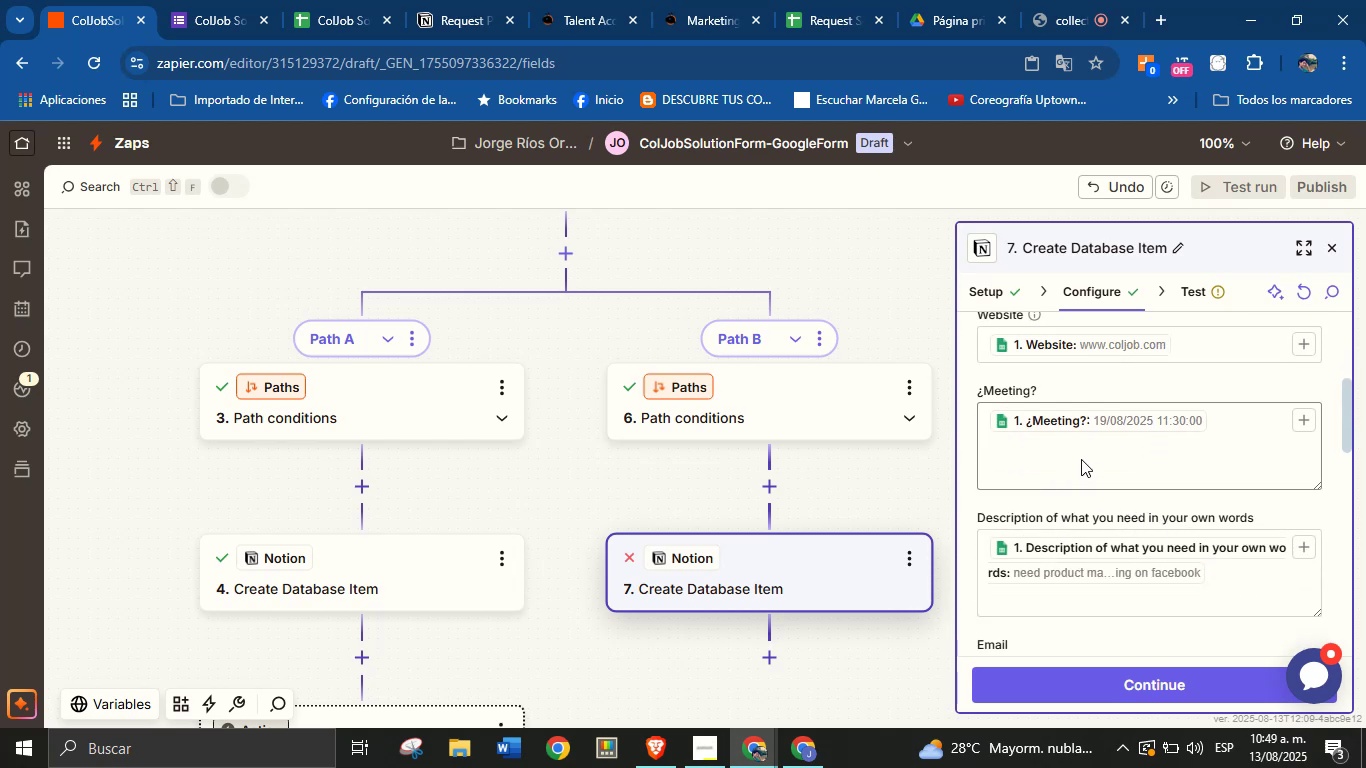 
wait(13.0)
 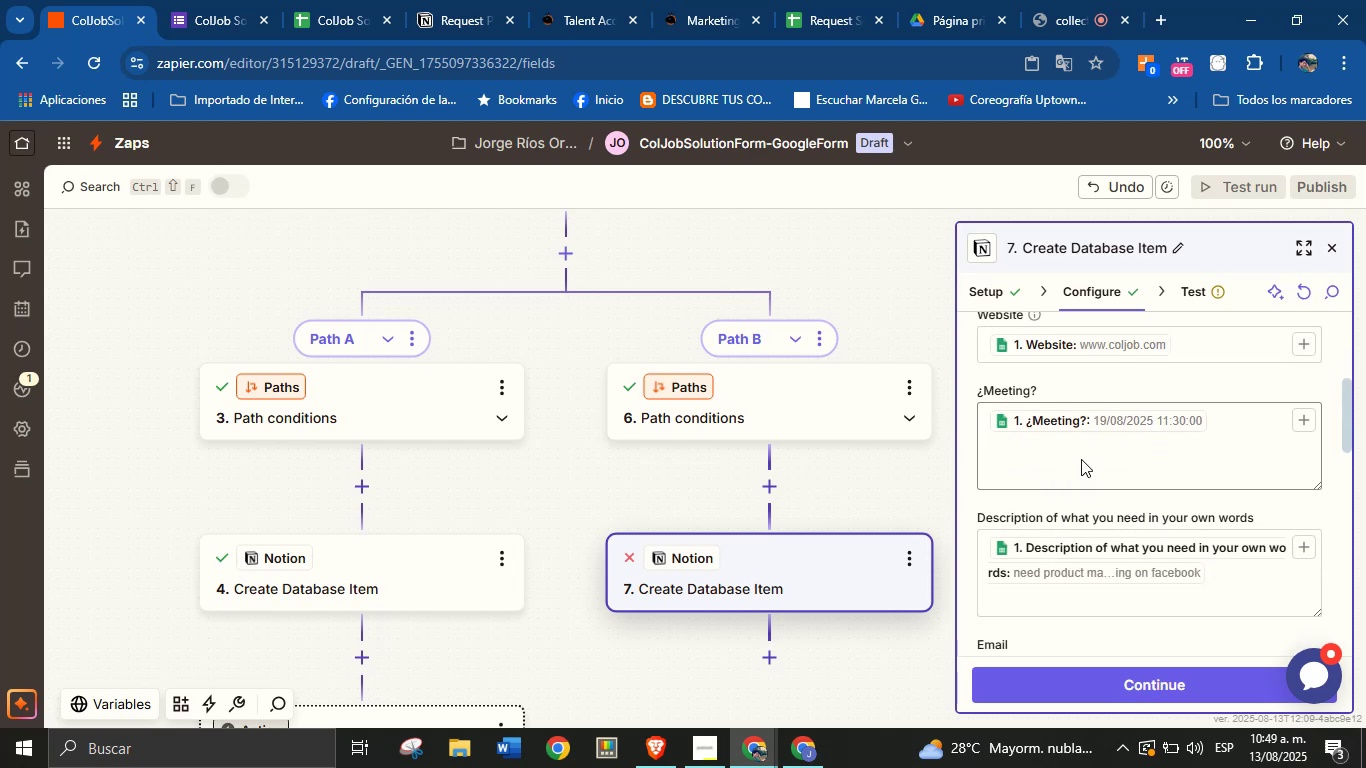 
scroll: coordinate [1100, 547], scroll_direction: down, amount: 3.0
 